 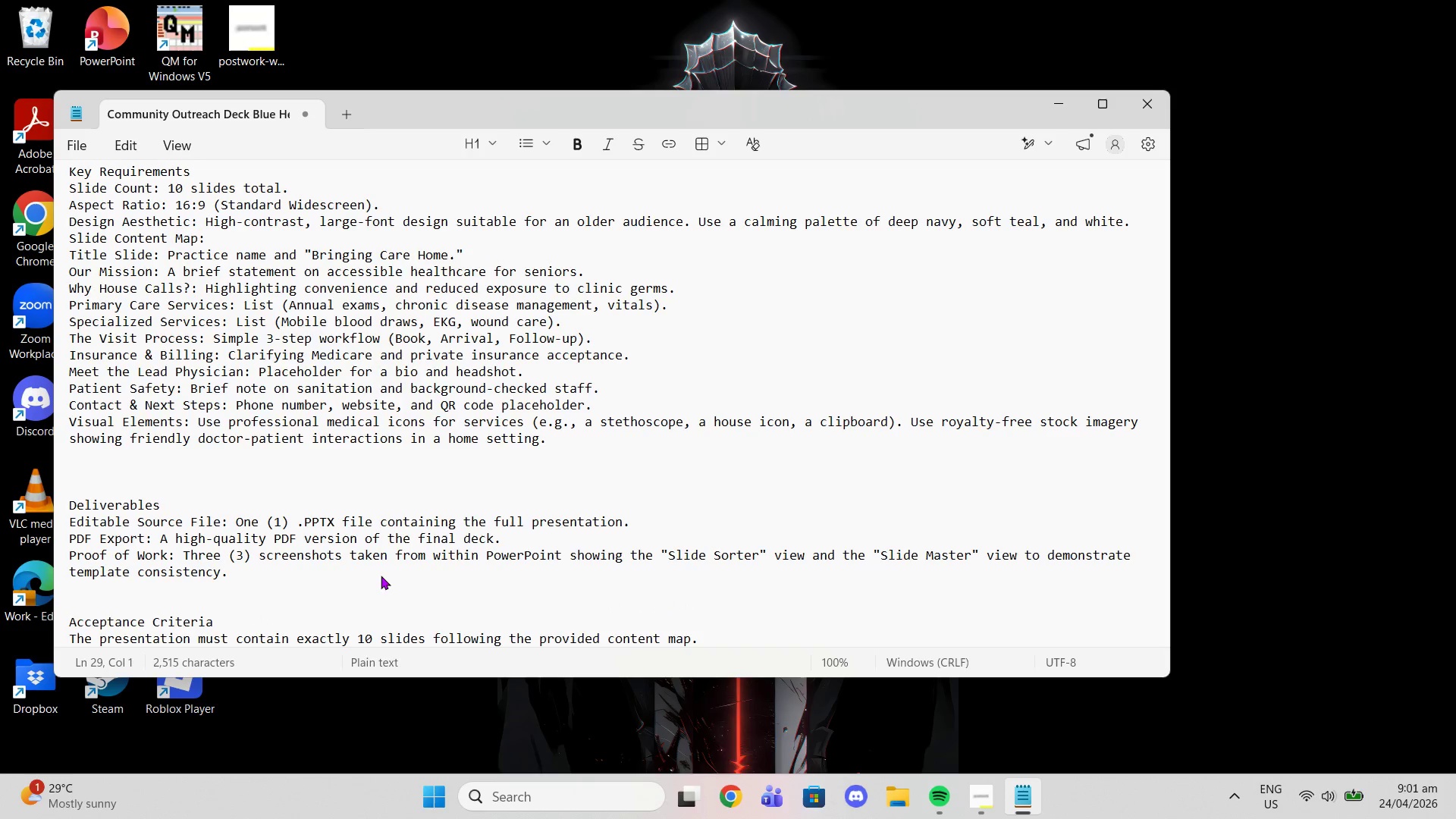 
left_click([564, 466])
 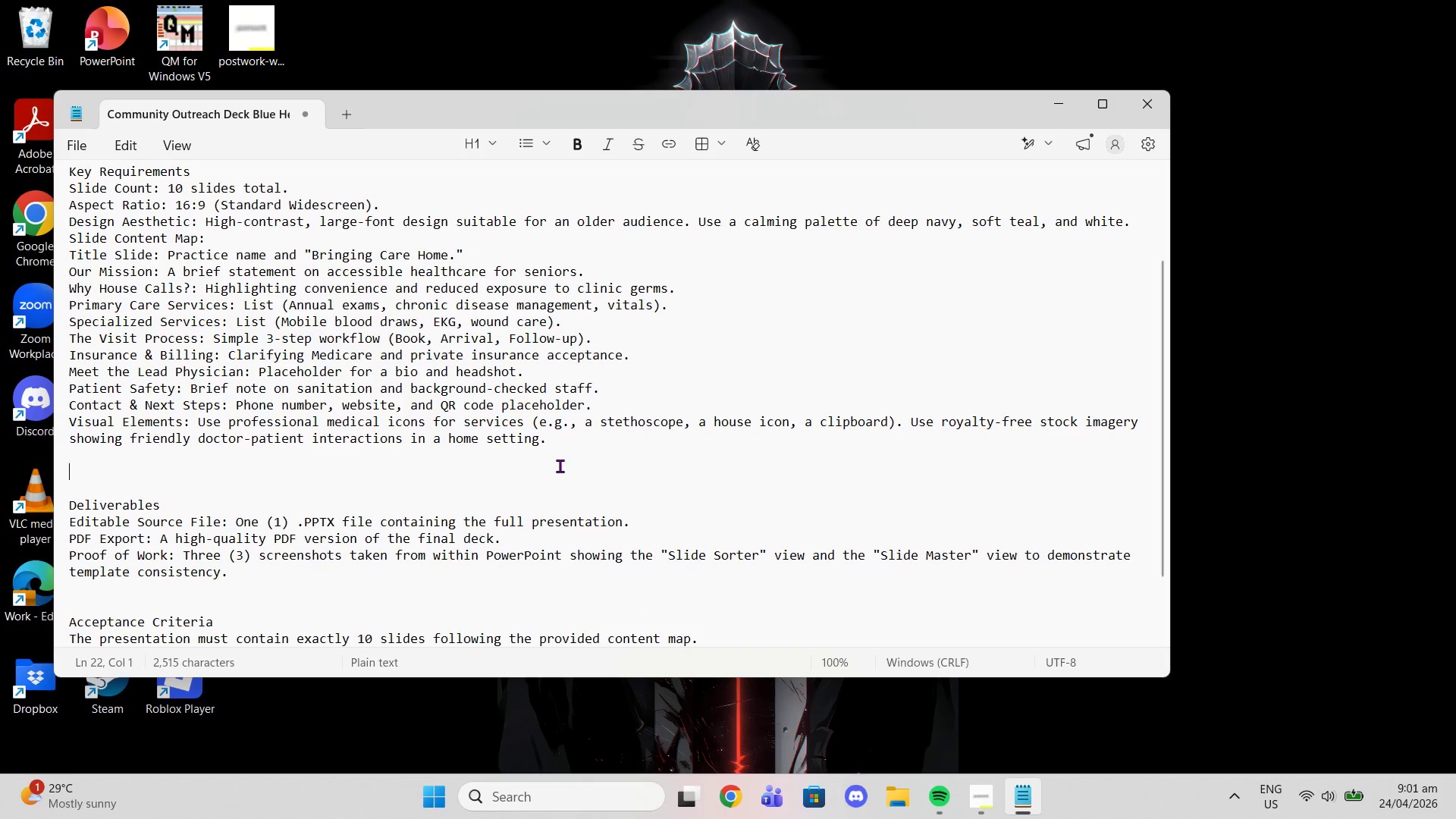 
scroll: coordinate [613, 355], scroll_direction: up, amount: 6.0
 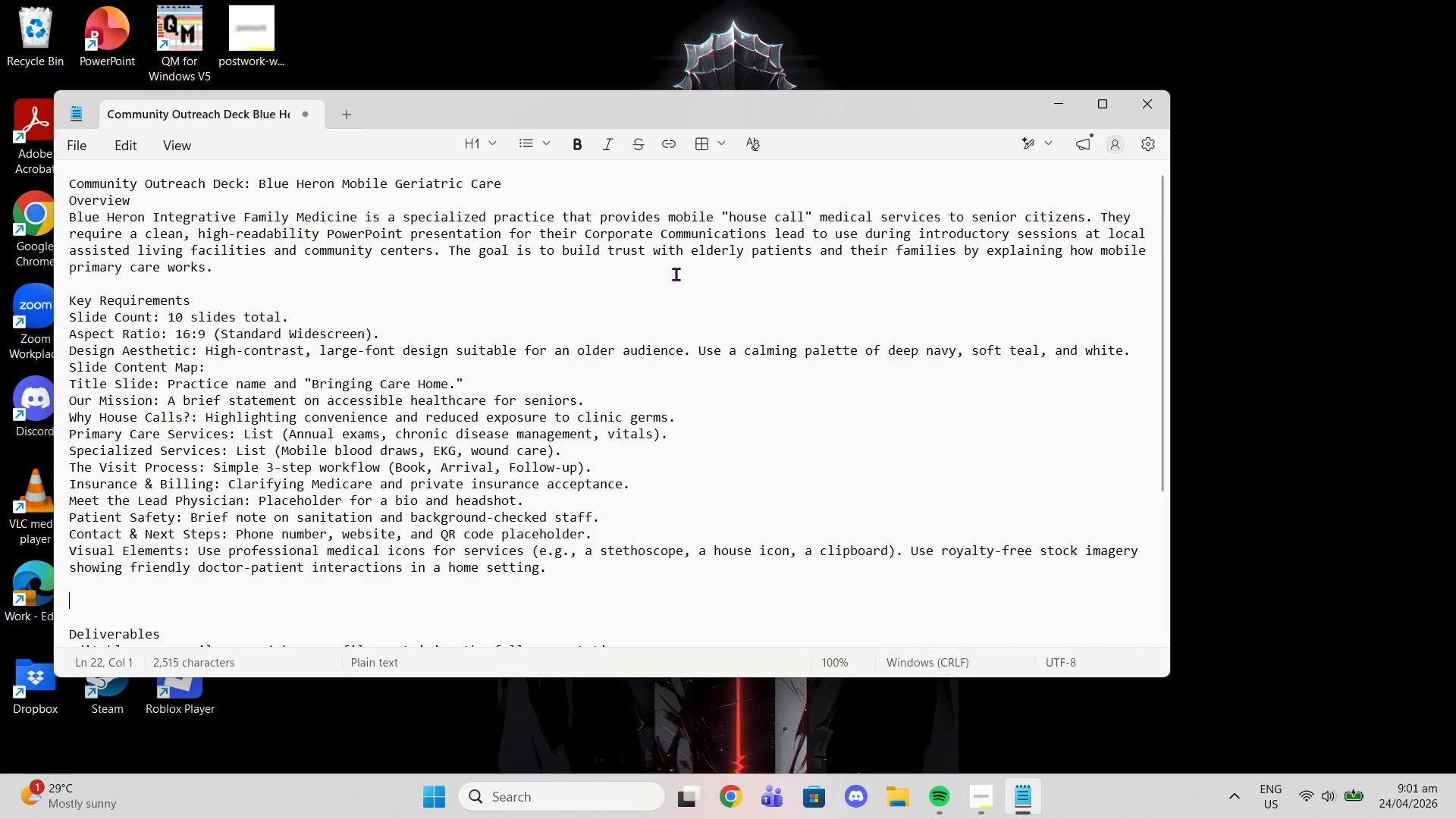 
wait(12.23)
 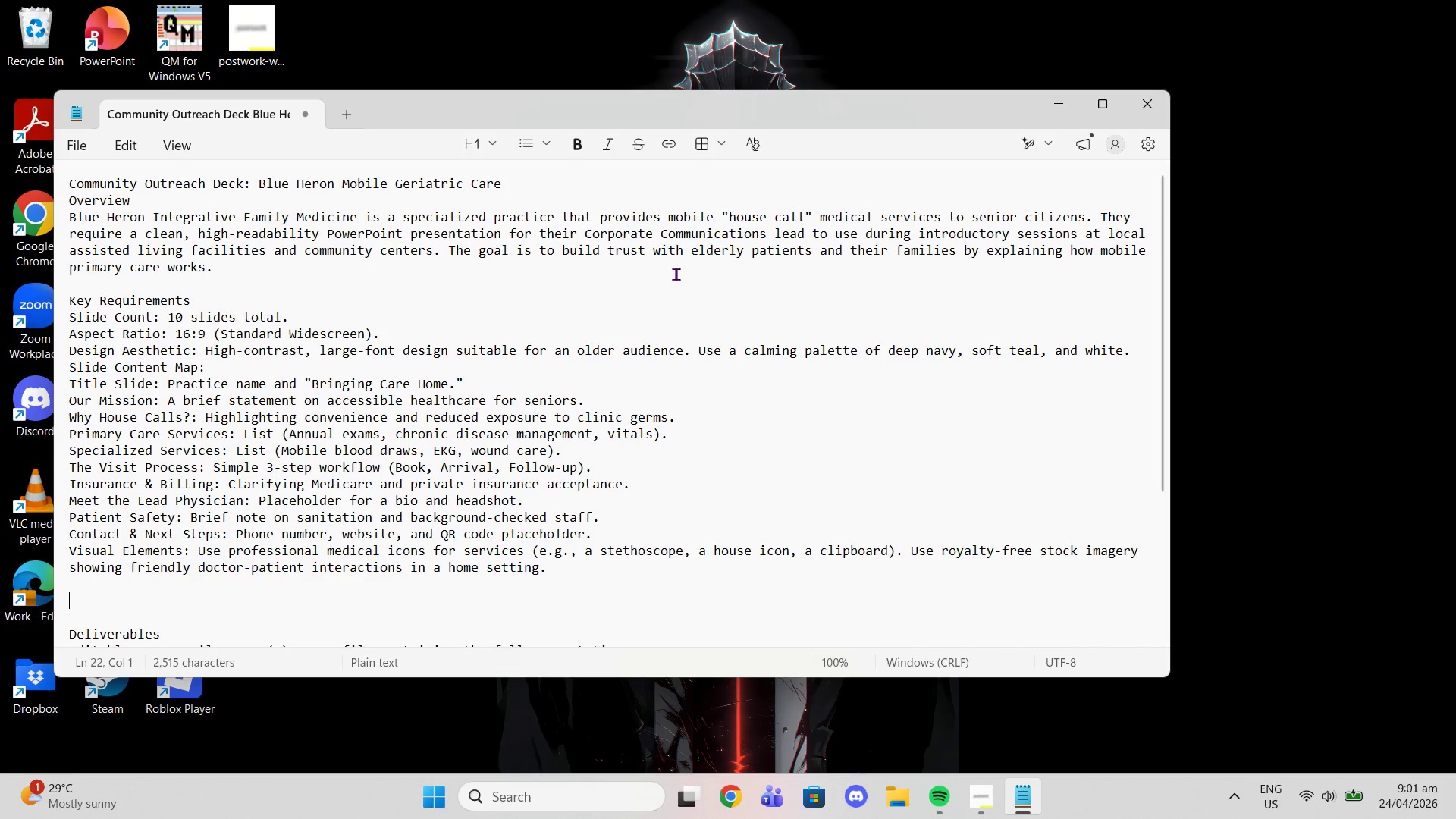 
left_click_drag(start_coordinate=[672, 218], to_coordinate=[1089, 221])
 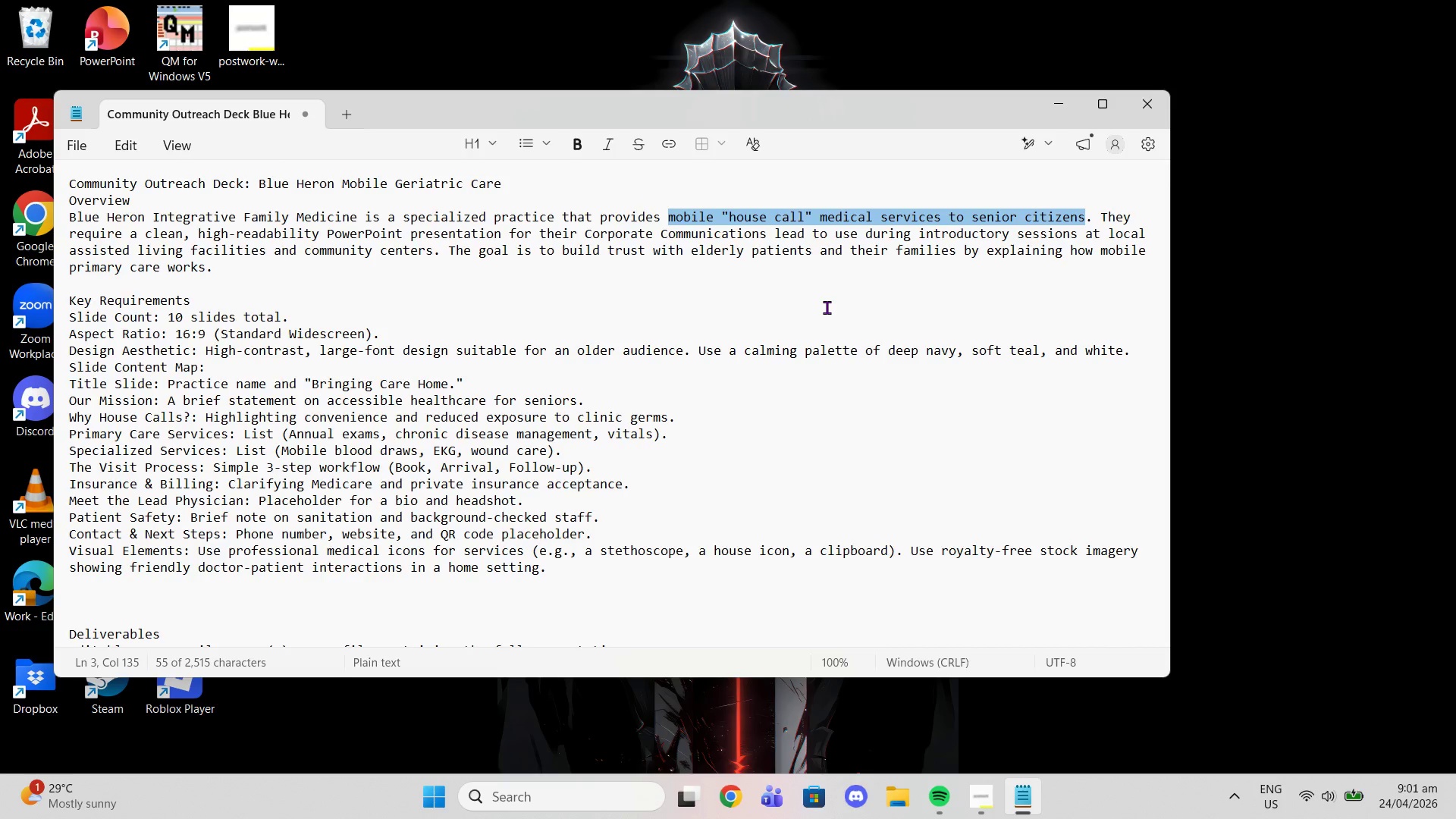 
wait(16.27)
 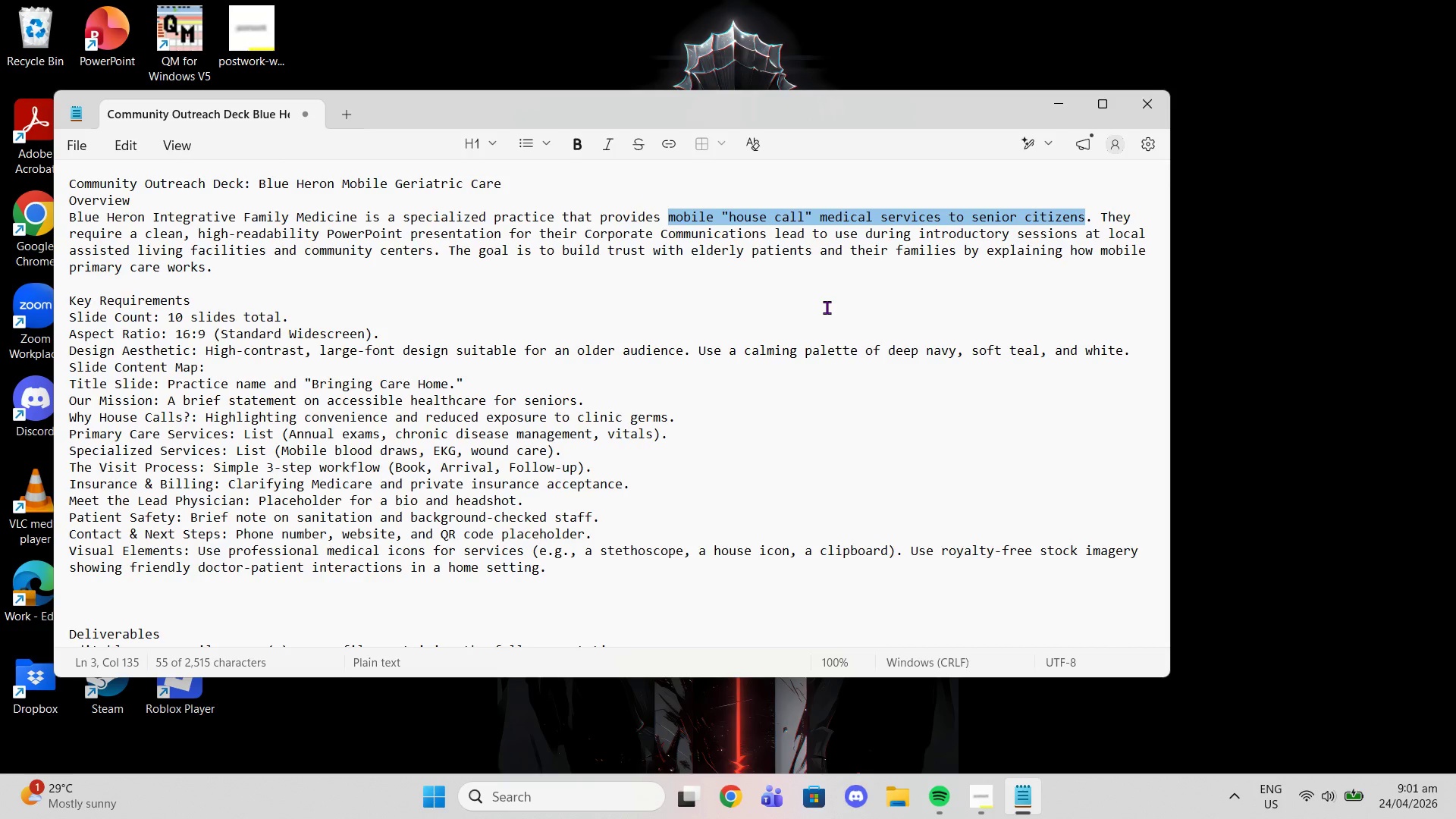 
key(Control+C)
 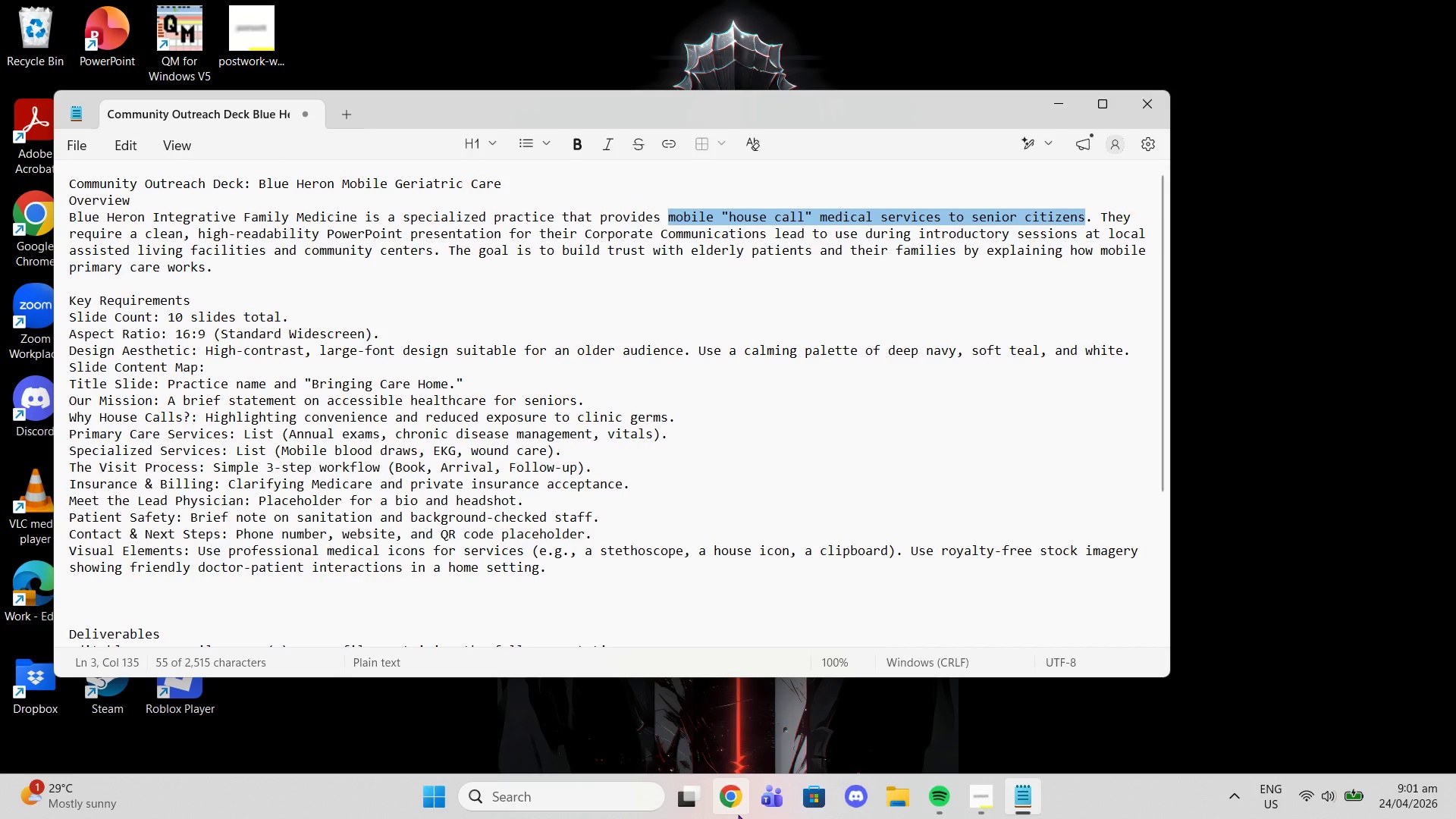 
left_click([738, 814])
 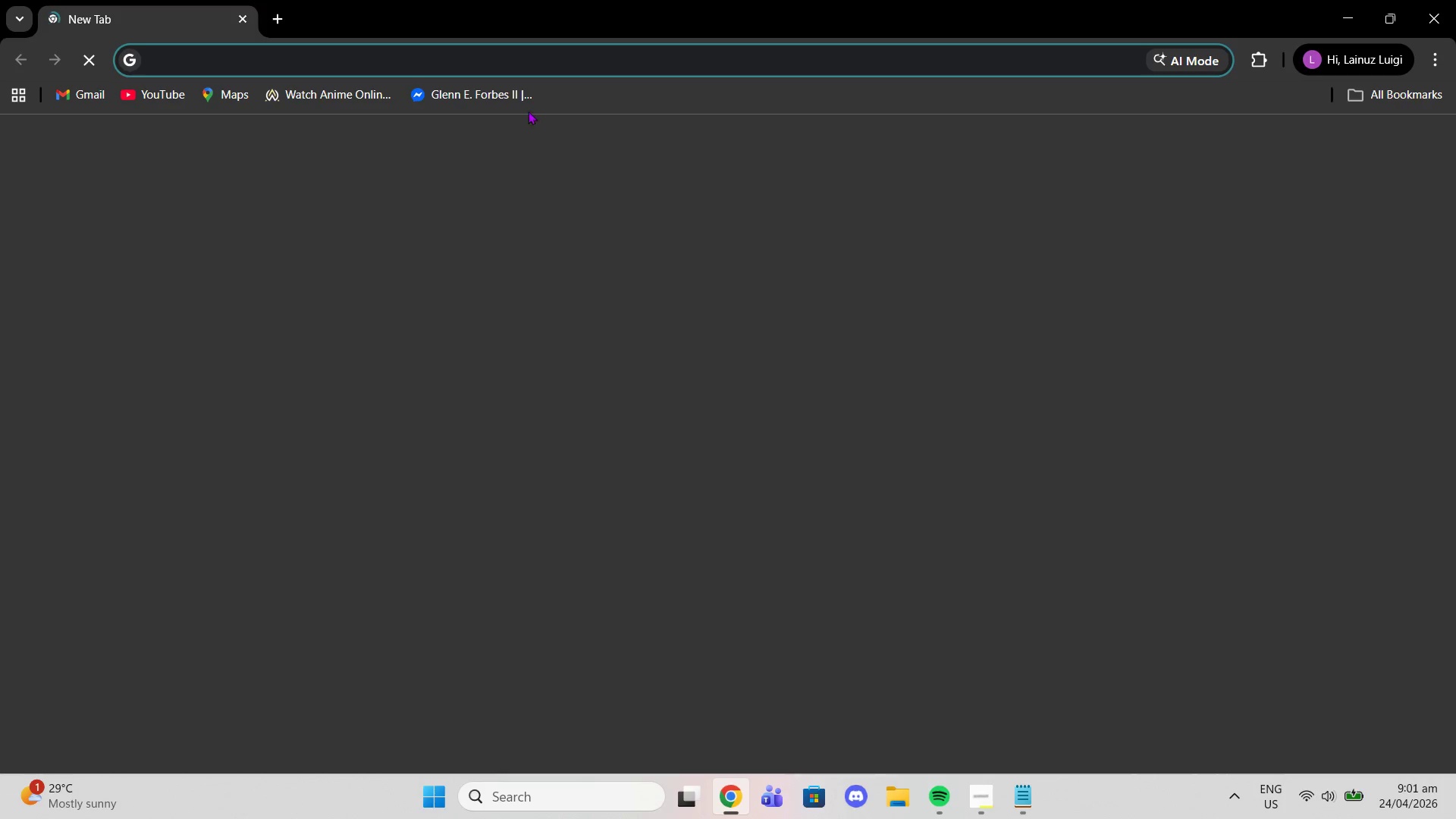 
key(Control+C)
 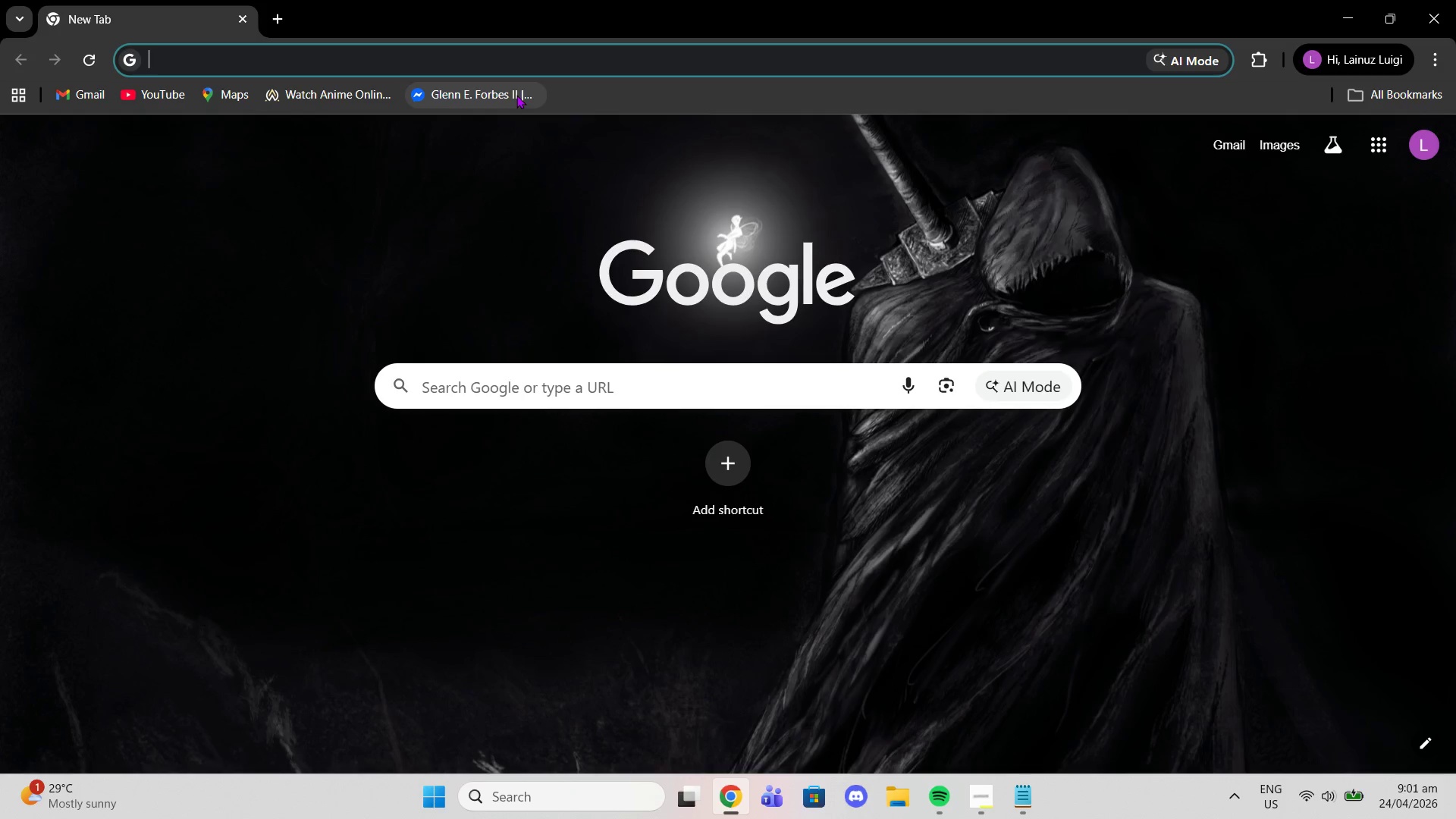 
key(Control+V)
 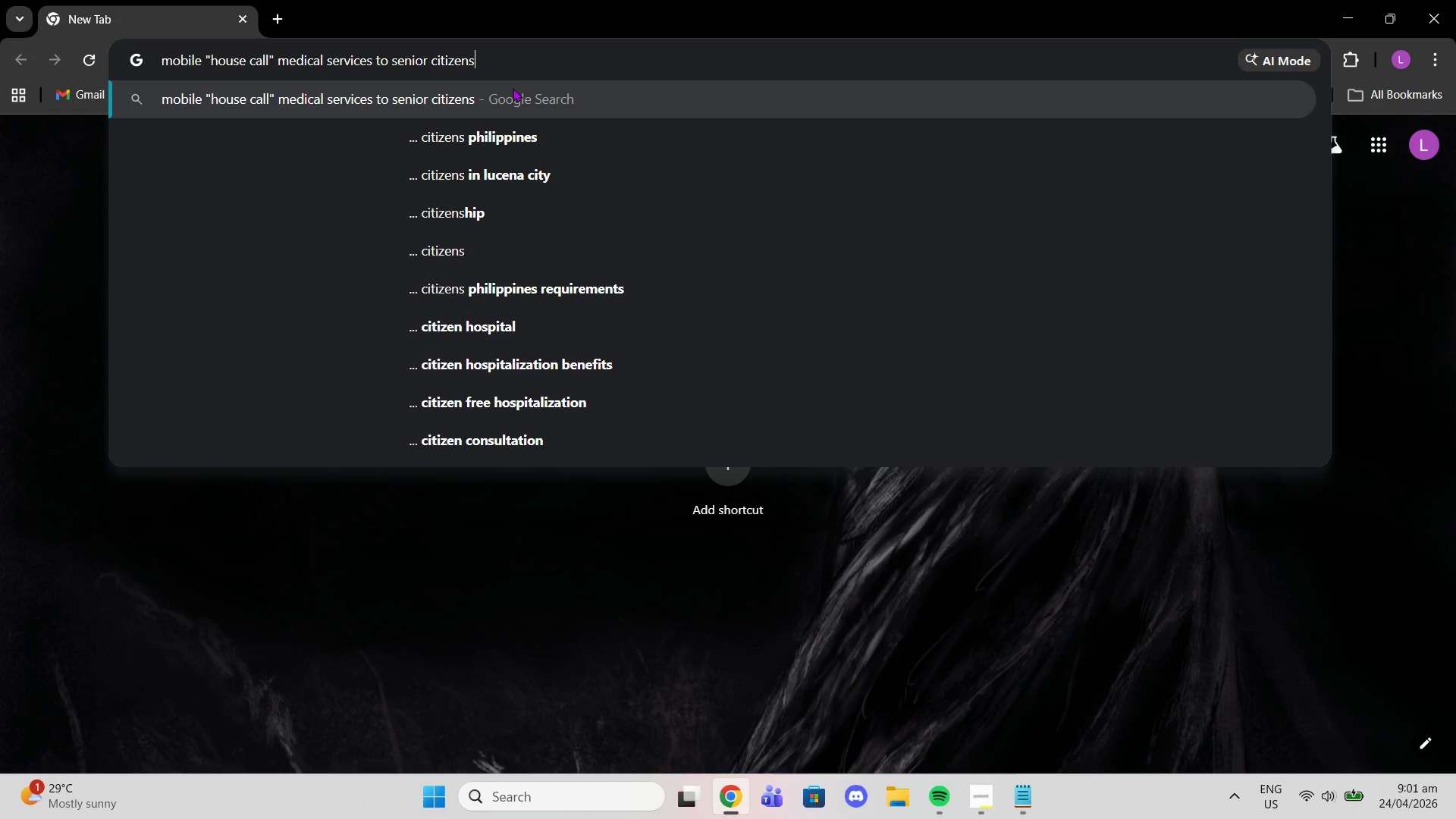 
key(Control+Enter)
 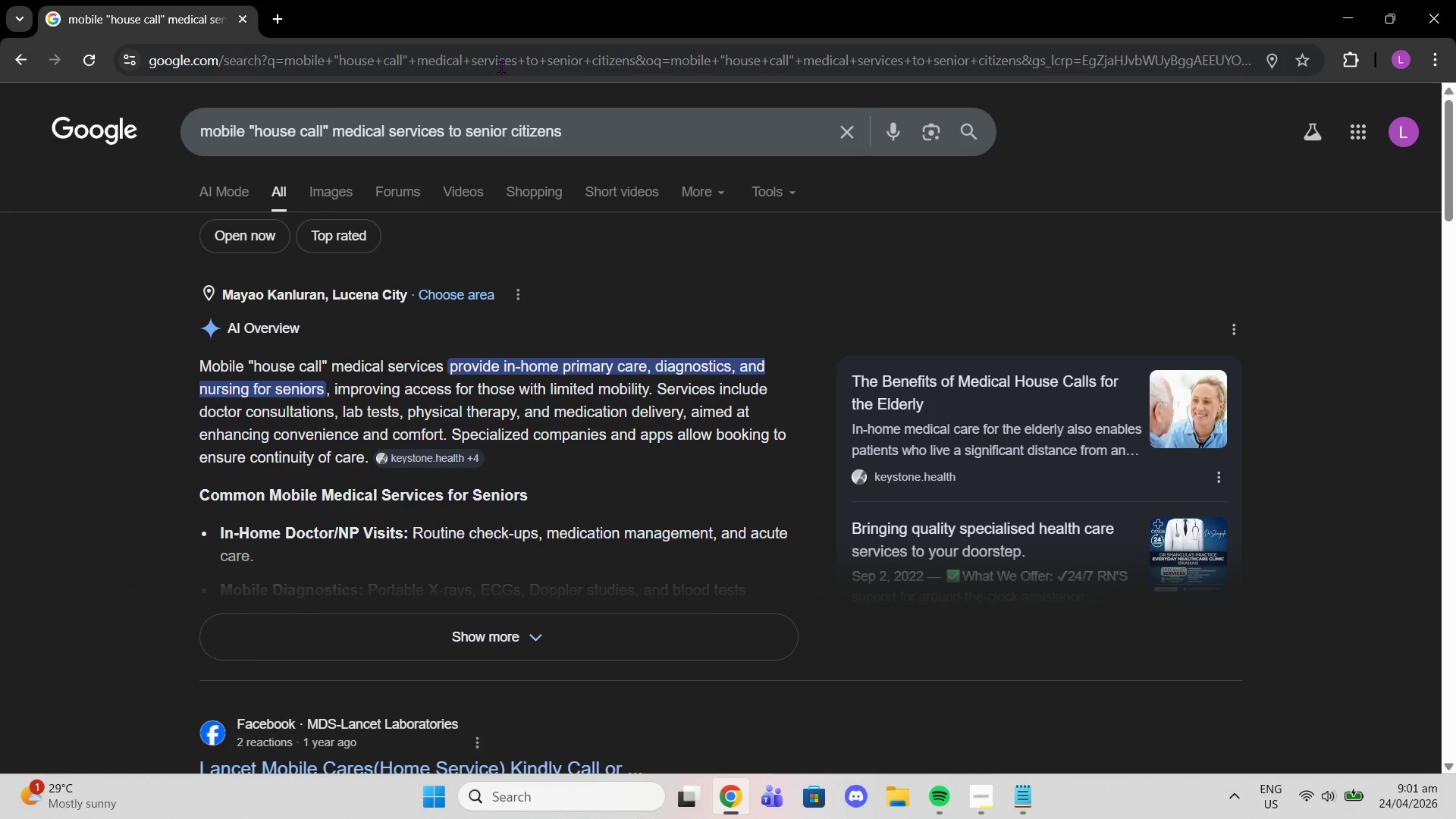 
wait(18.91)
 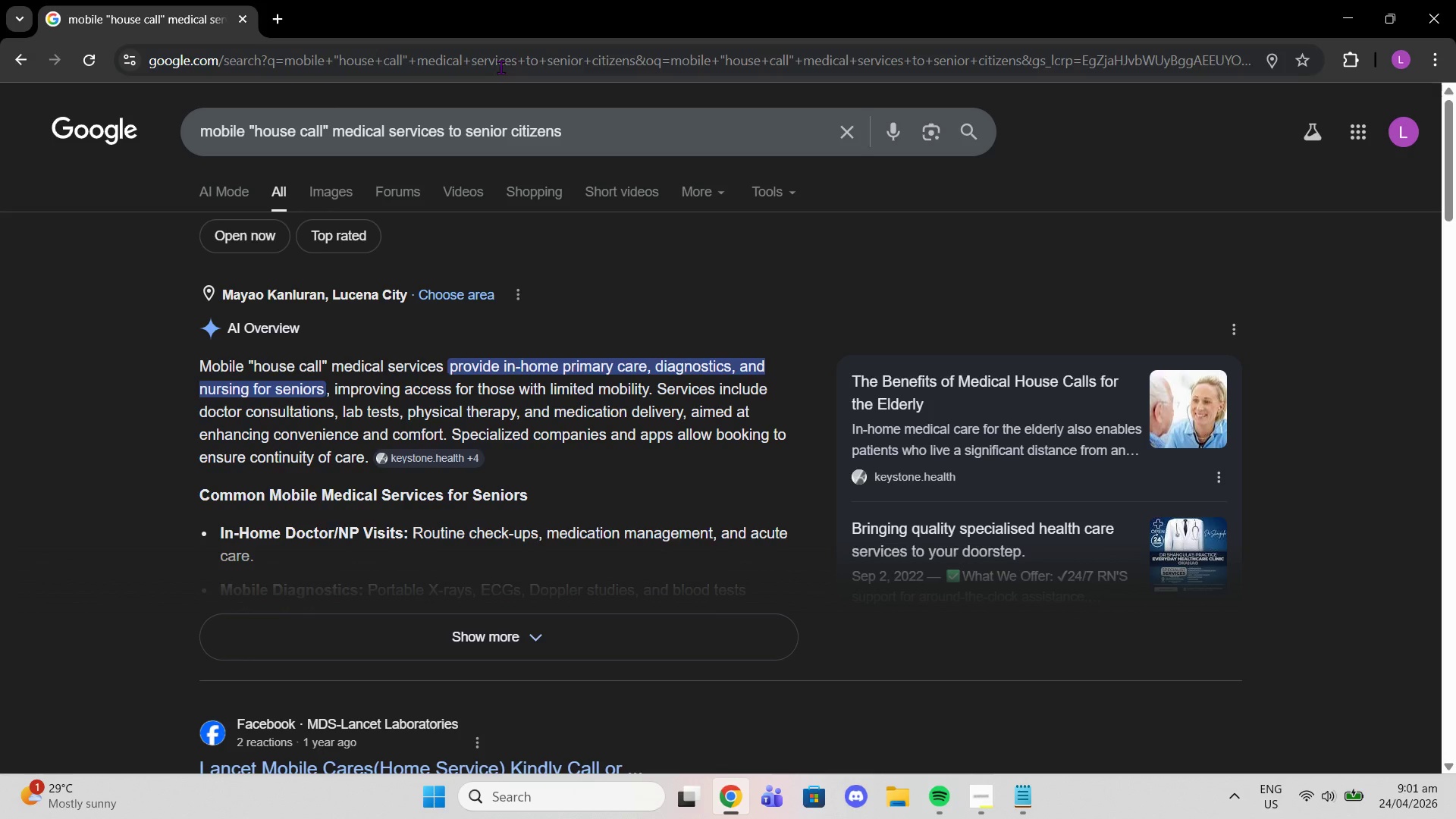 
left_click([532, 649])
 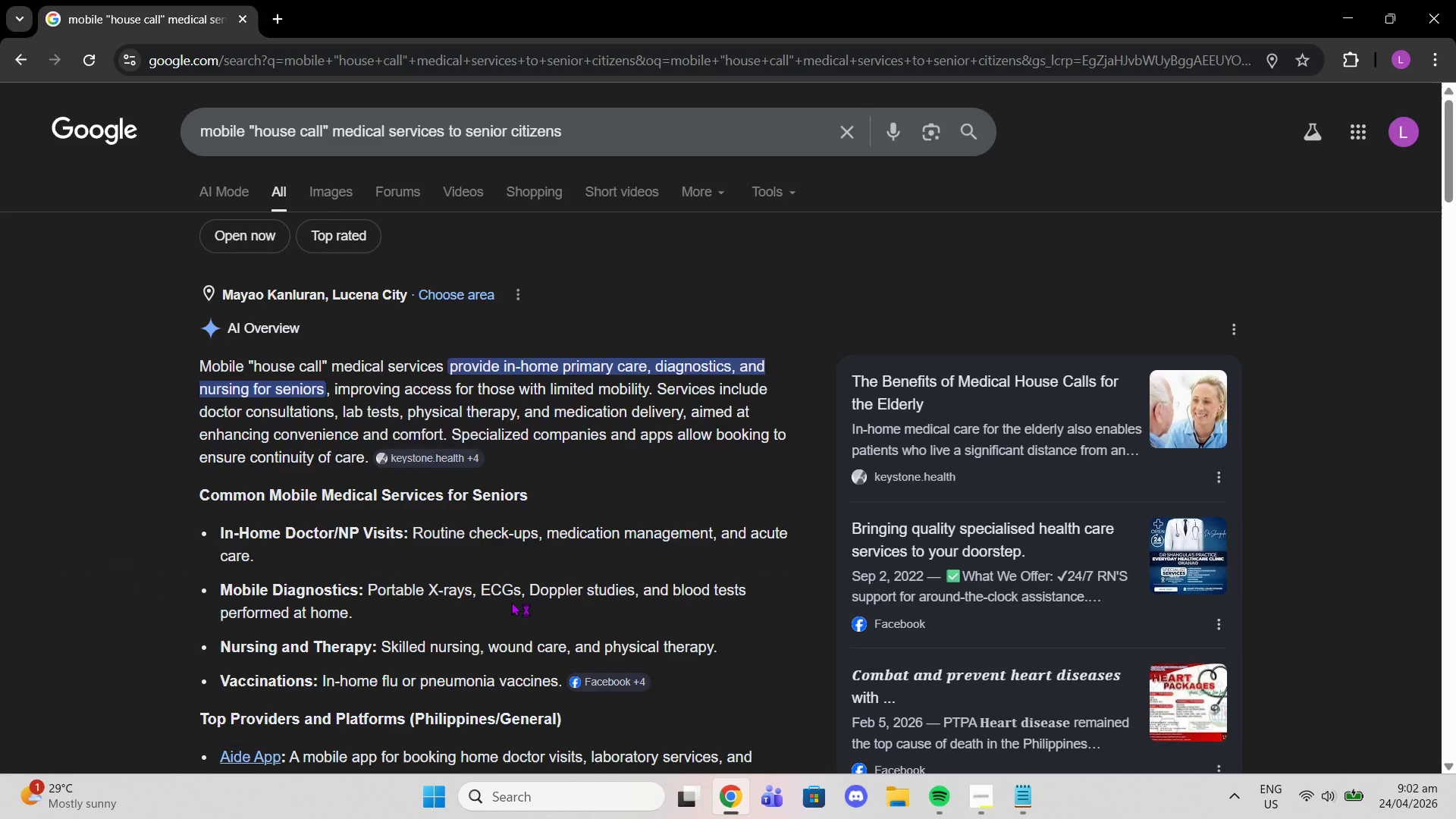 
scroll: coordinate [507, 592], scroll_direction: down, amount: 7.0
 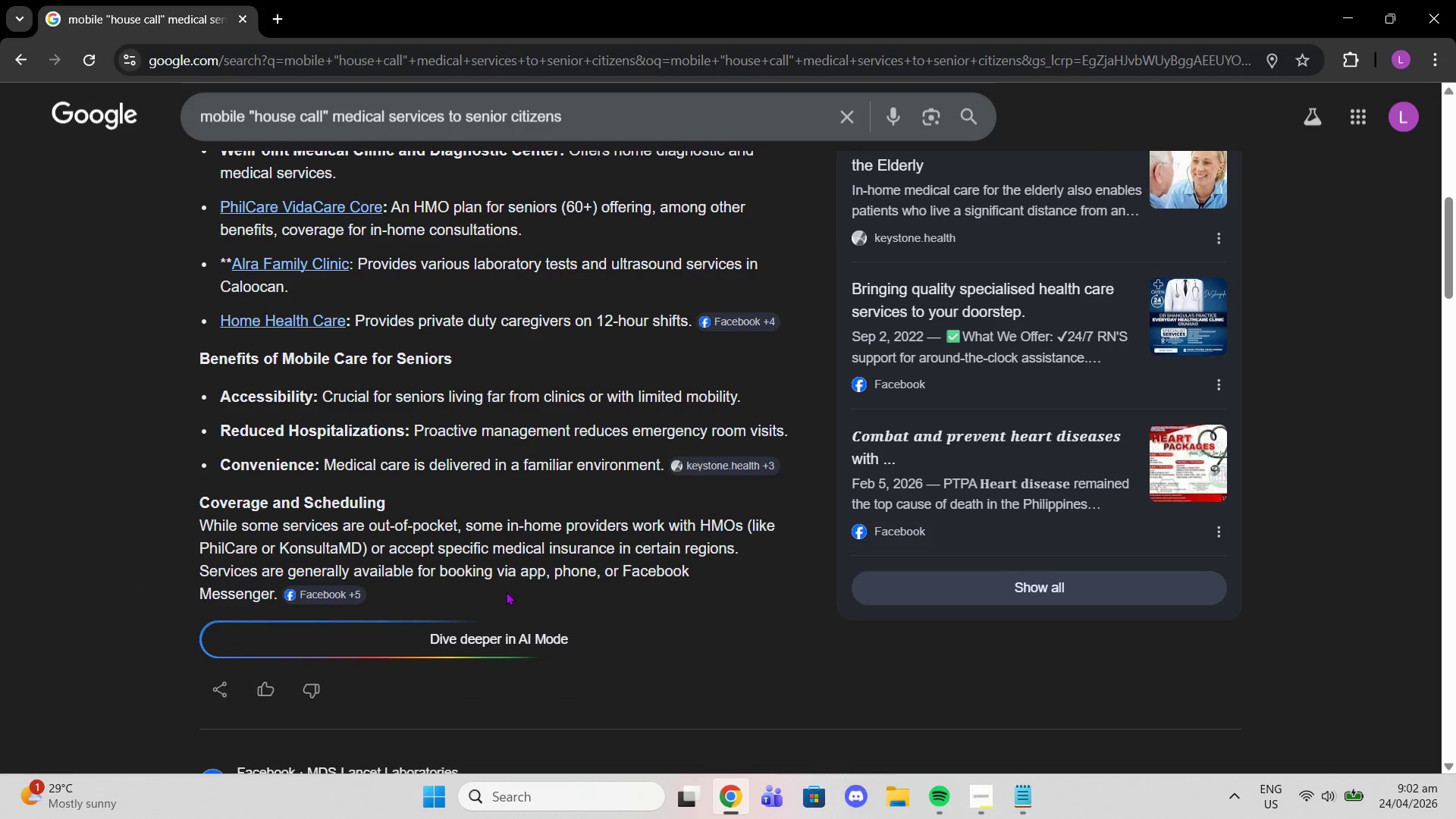 
scroll: coordinate [486, 579], scroll_direction: up, amount: 6.0
 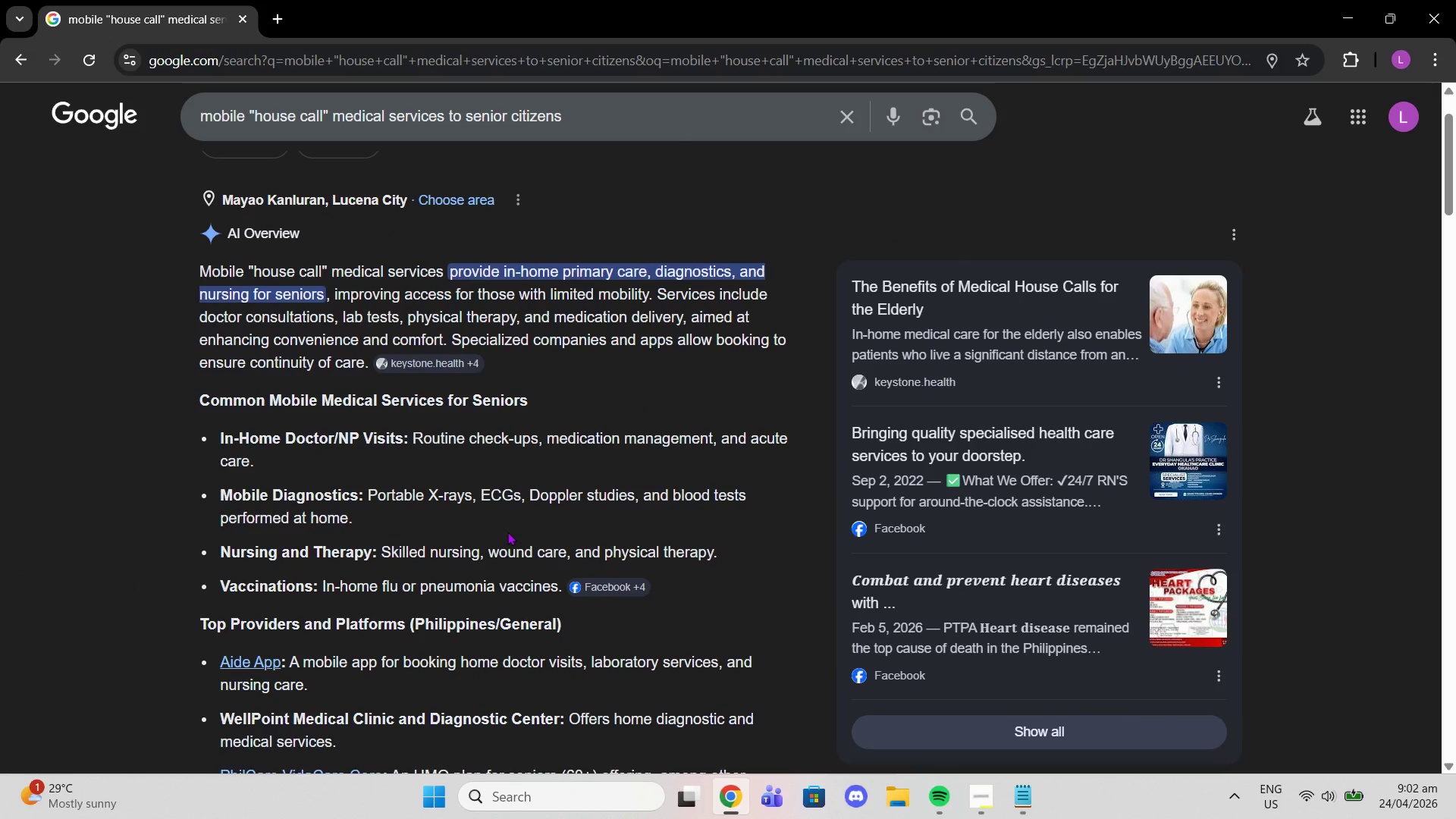 
wait(5.2)
 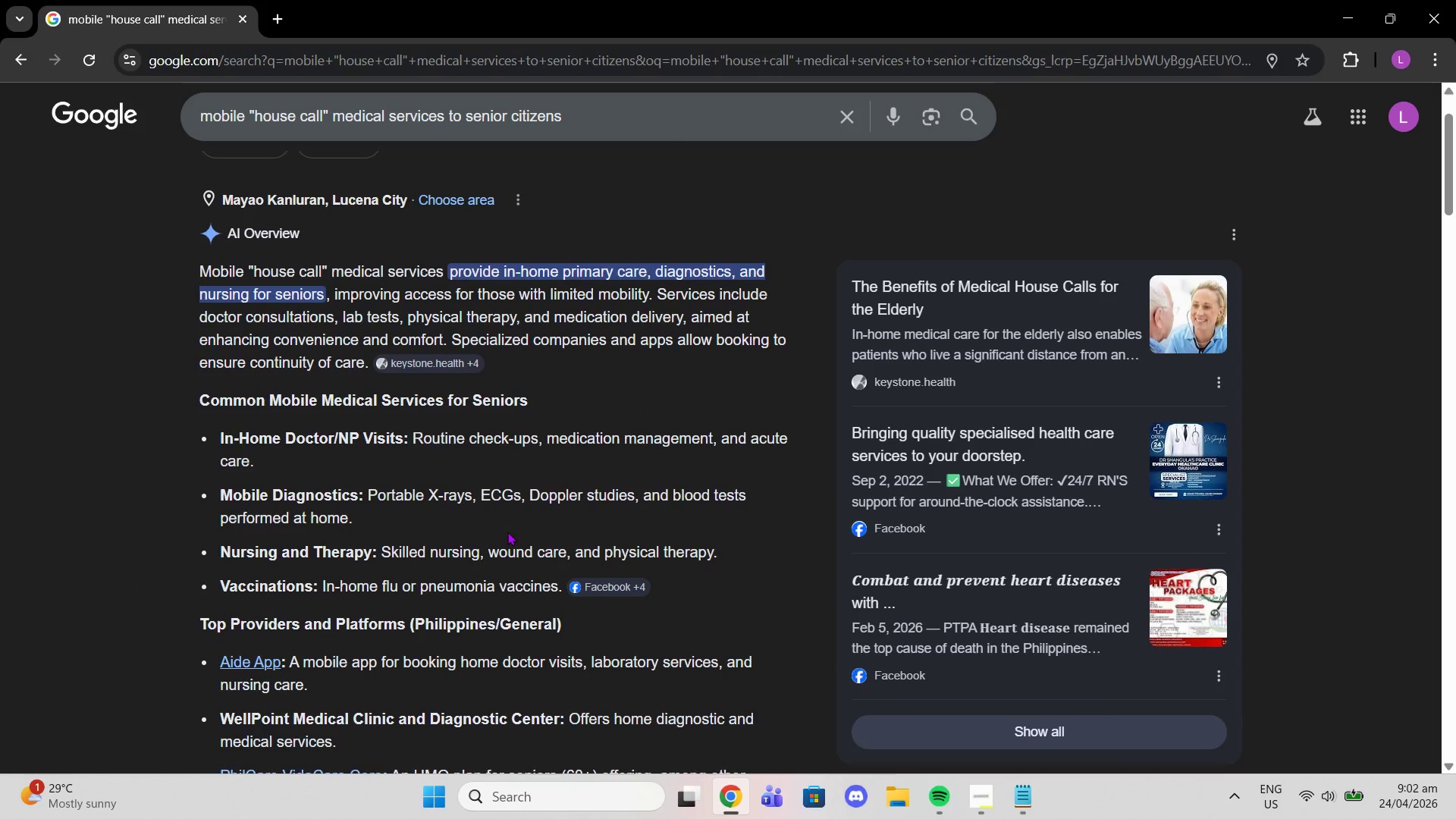 
scroll: coordinate [629, 554], scroll_direction: down, amount: 9.0
 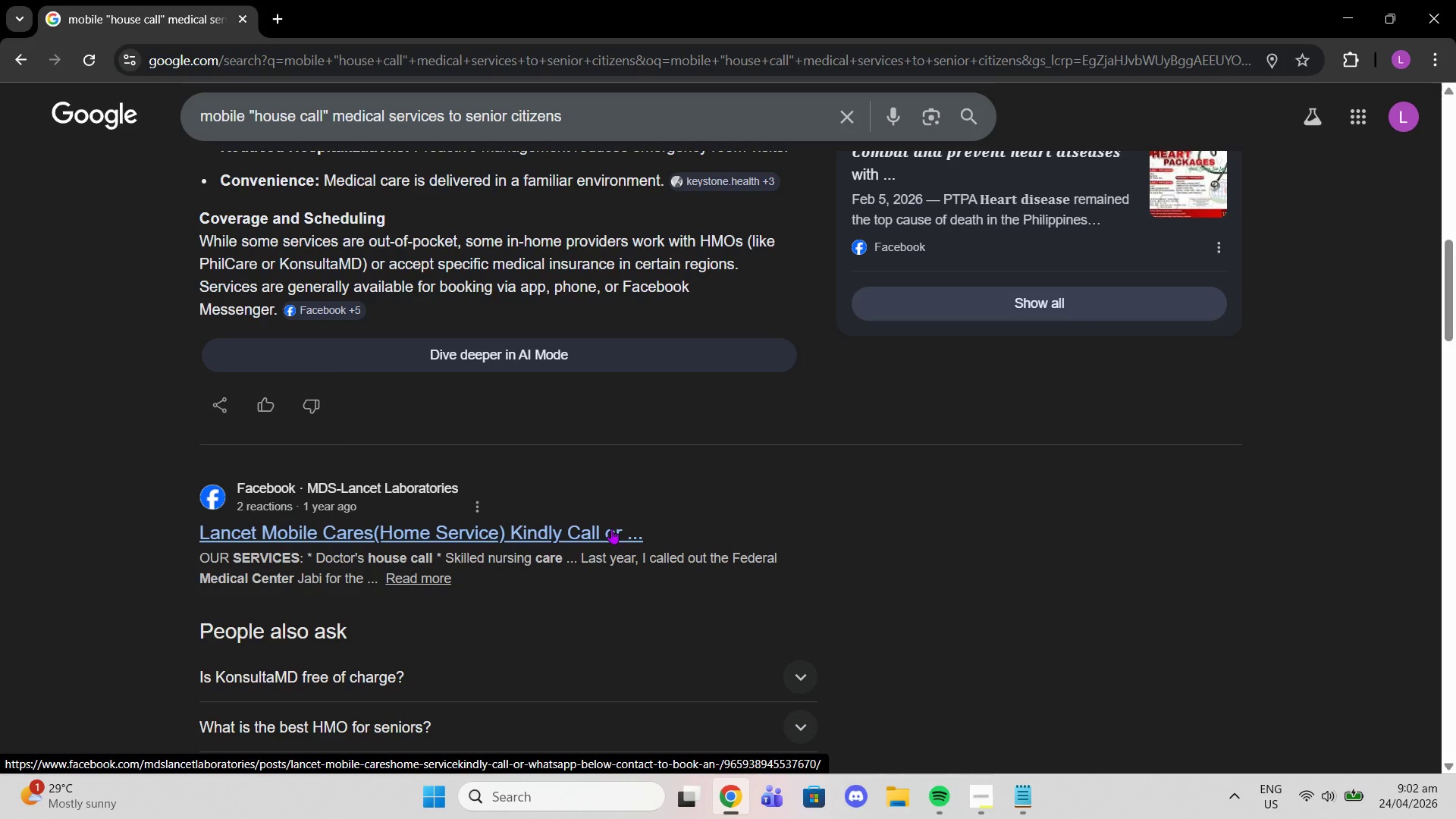 
wait(17.86)
 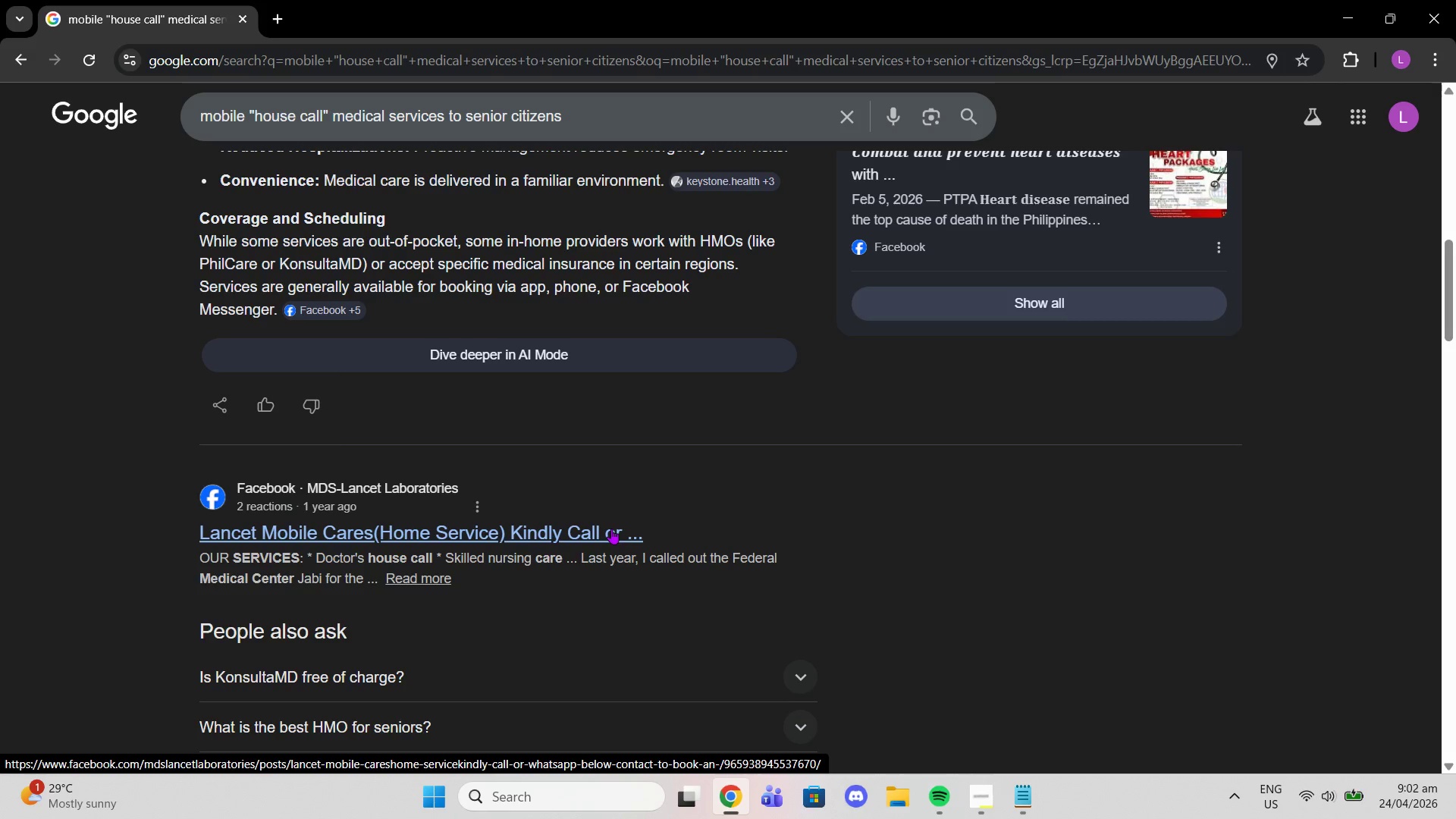 
scroll: coordinate [539, 711], scroll_direction: down, amount: 8.0
 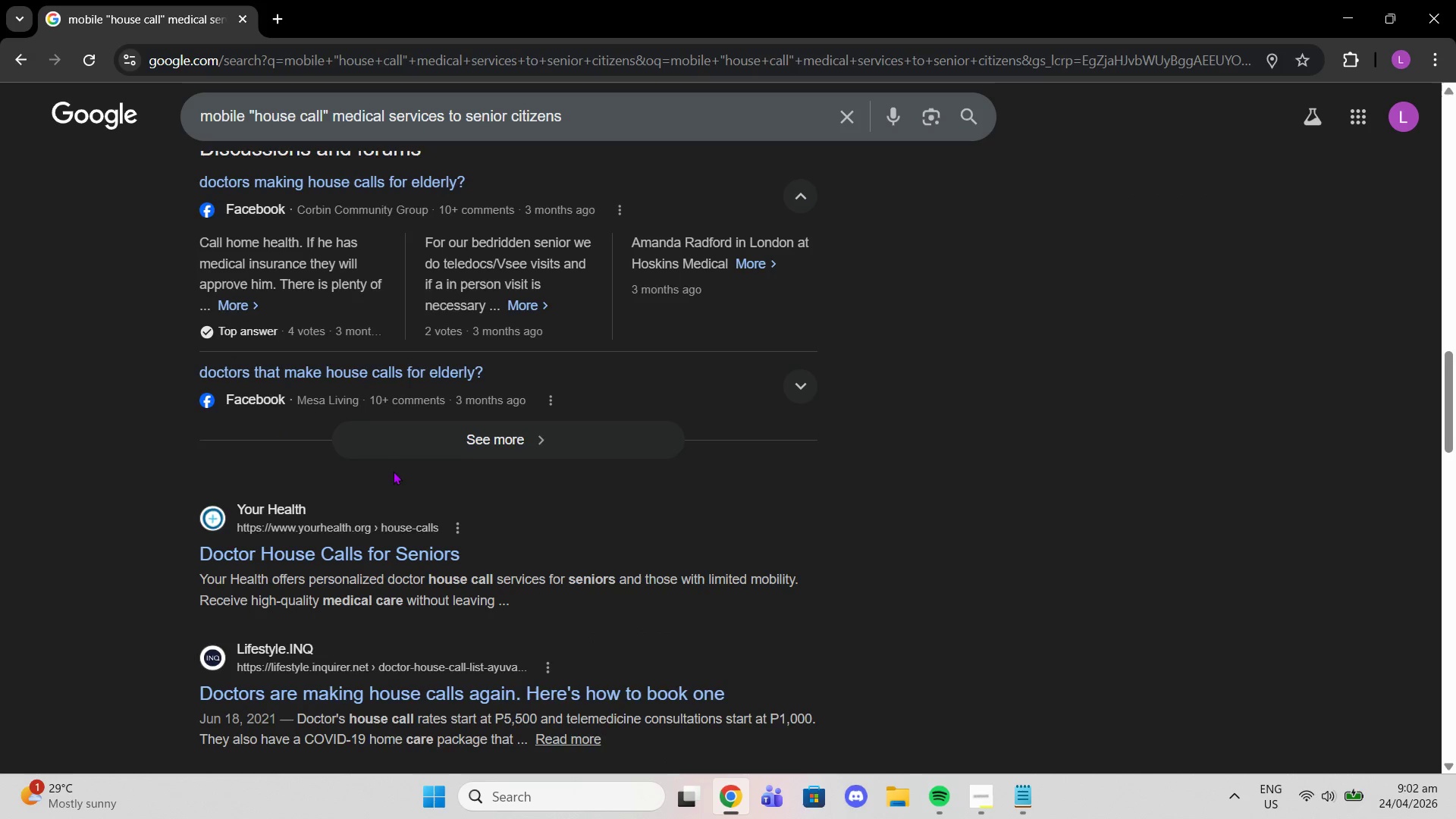 
scroll: coordinate [516, 297], scroll_direction: up, amount: 17.0
 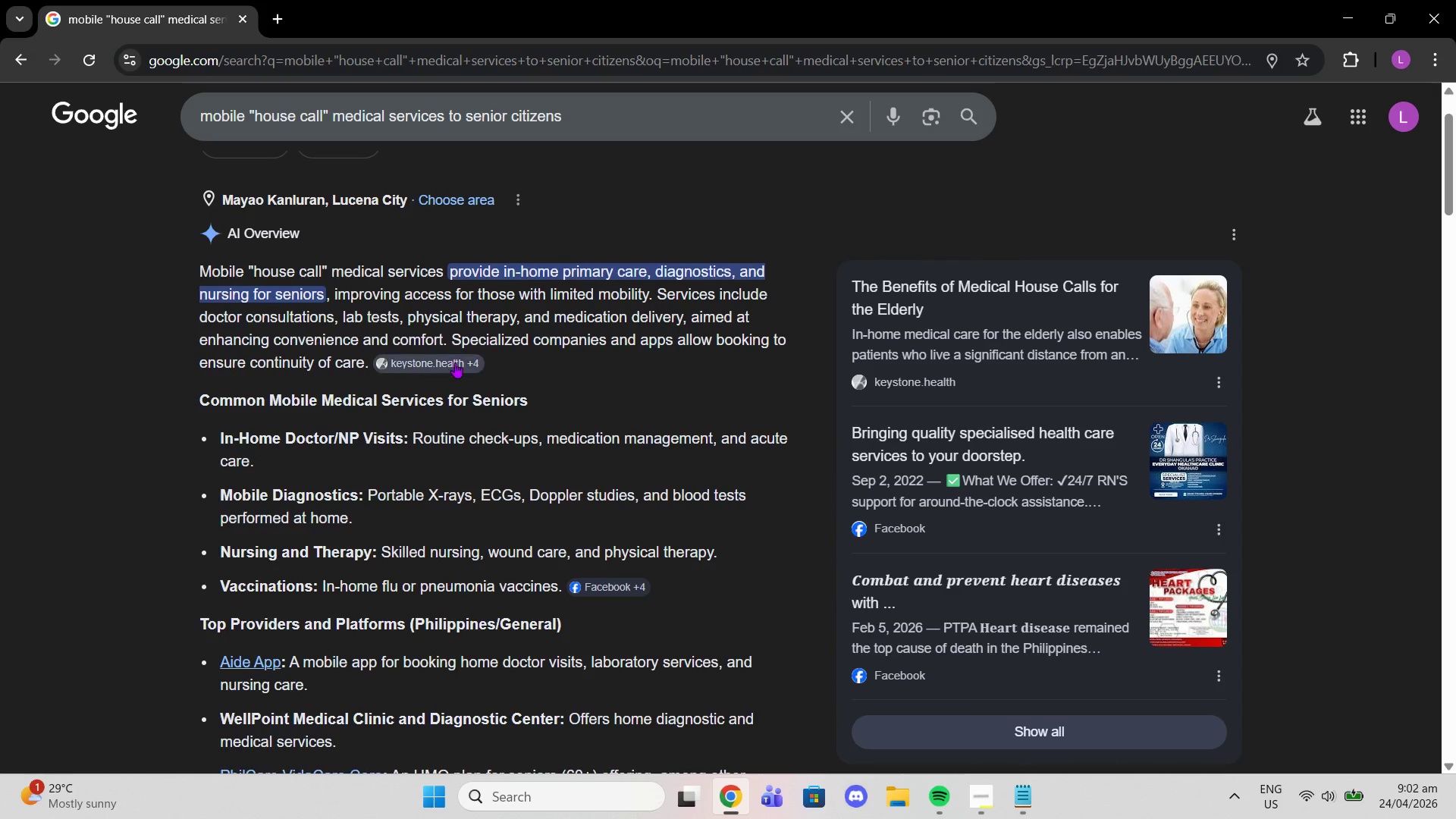 
left_click([455, 362])
 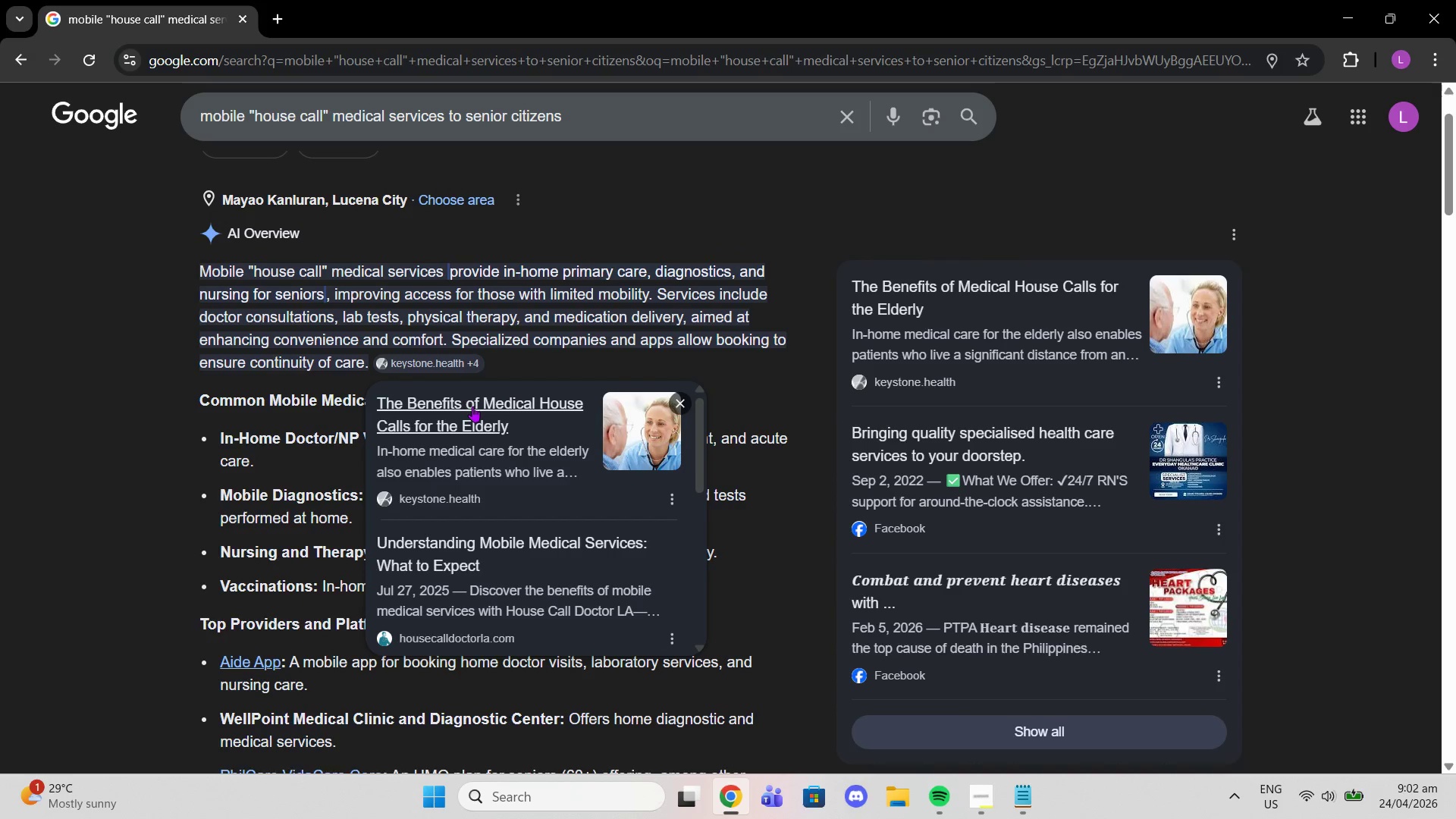 
left_click([472, 406])
 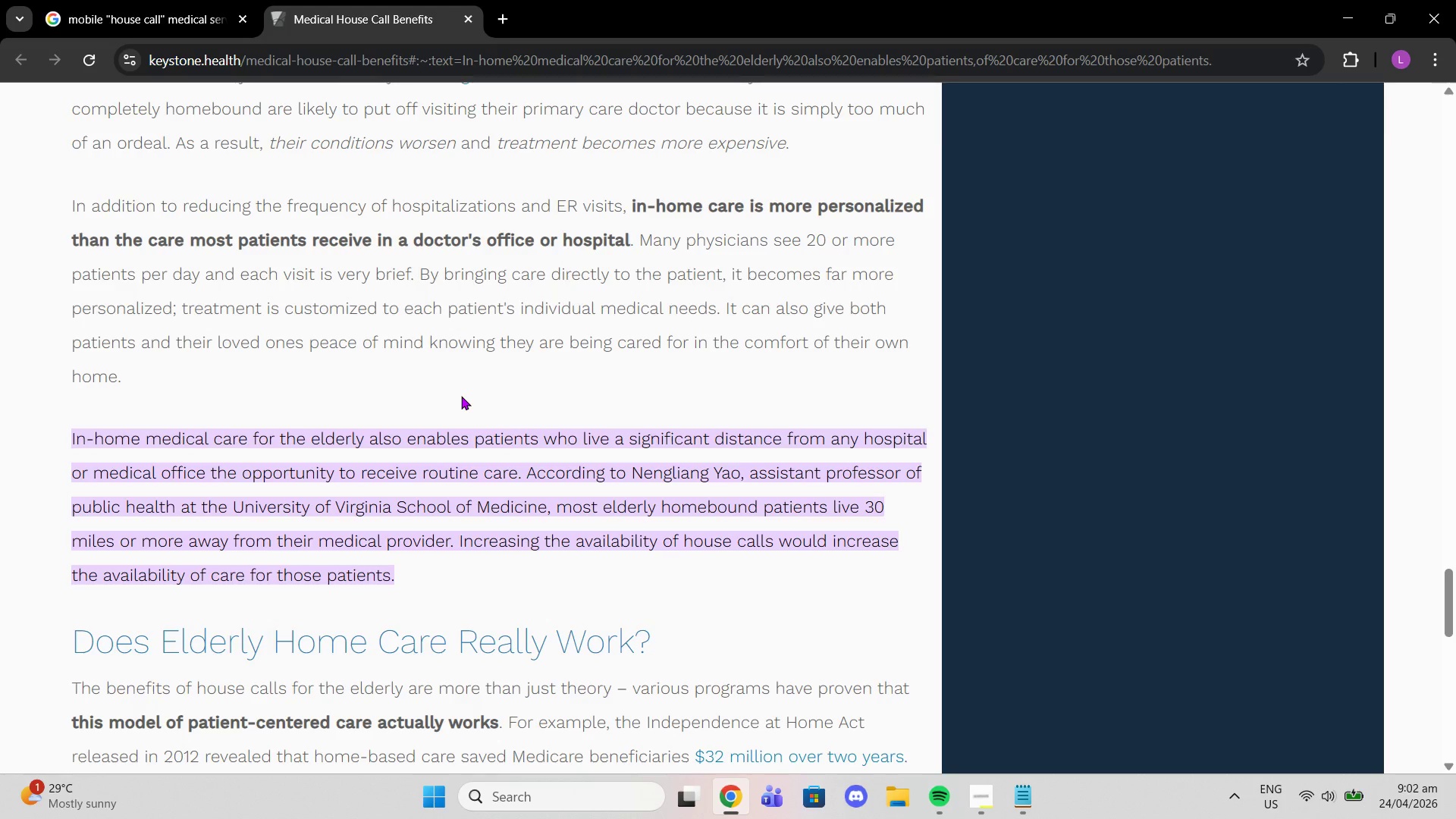 
wait(15.44)
 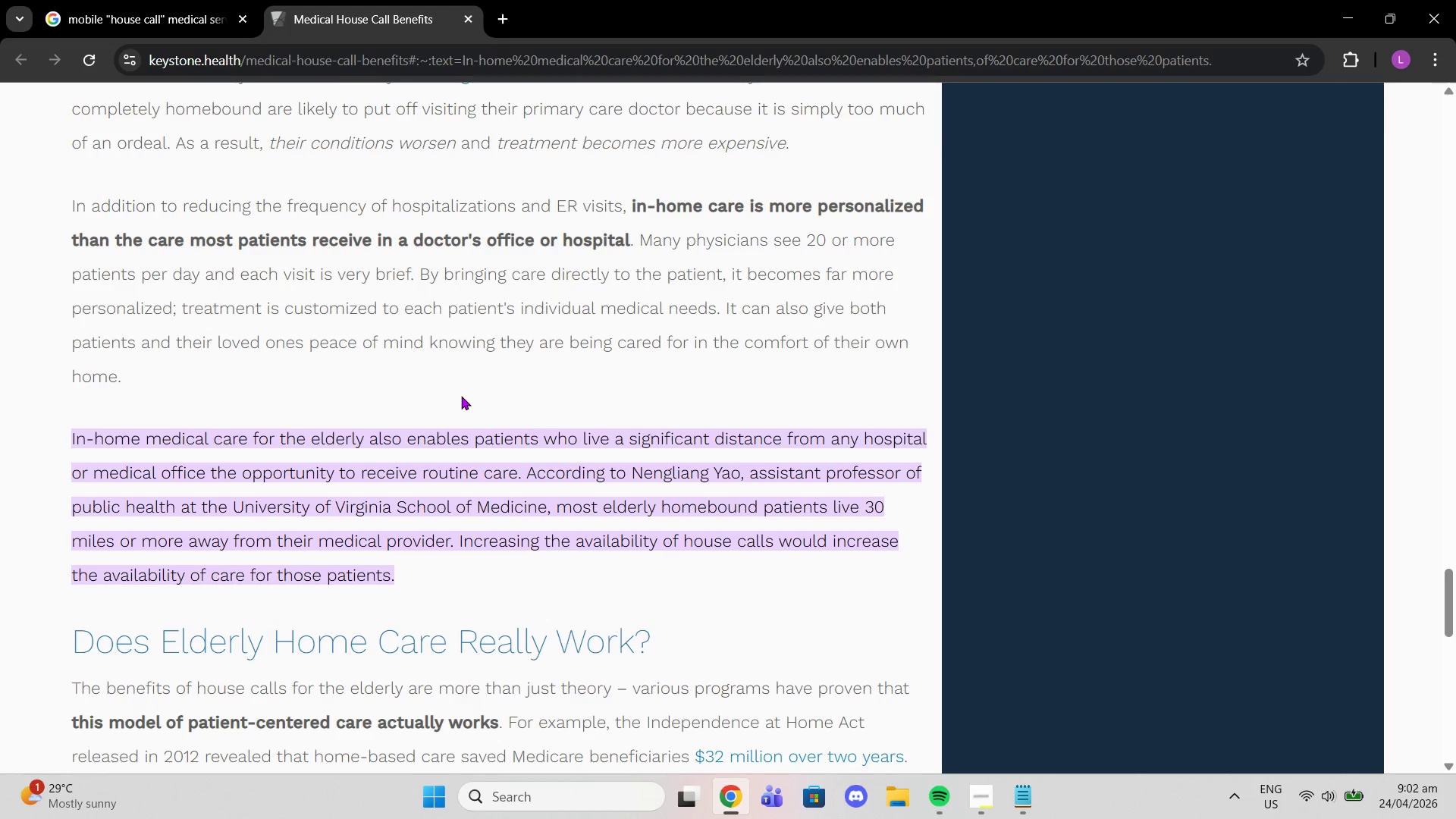 
scroll: coordinate [508, 510], scroll_direction: up, amount: 21.0
 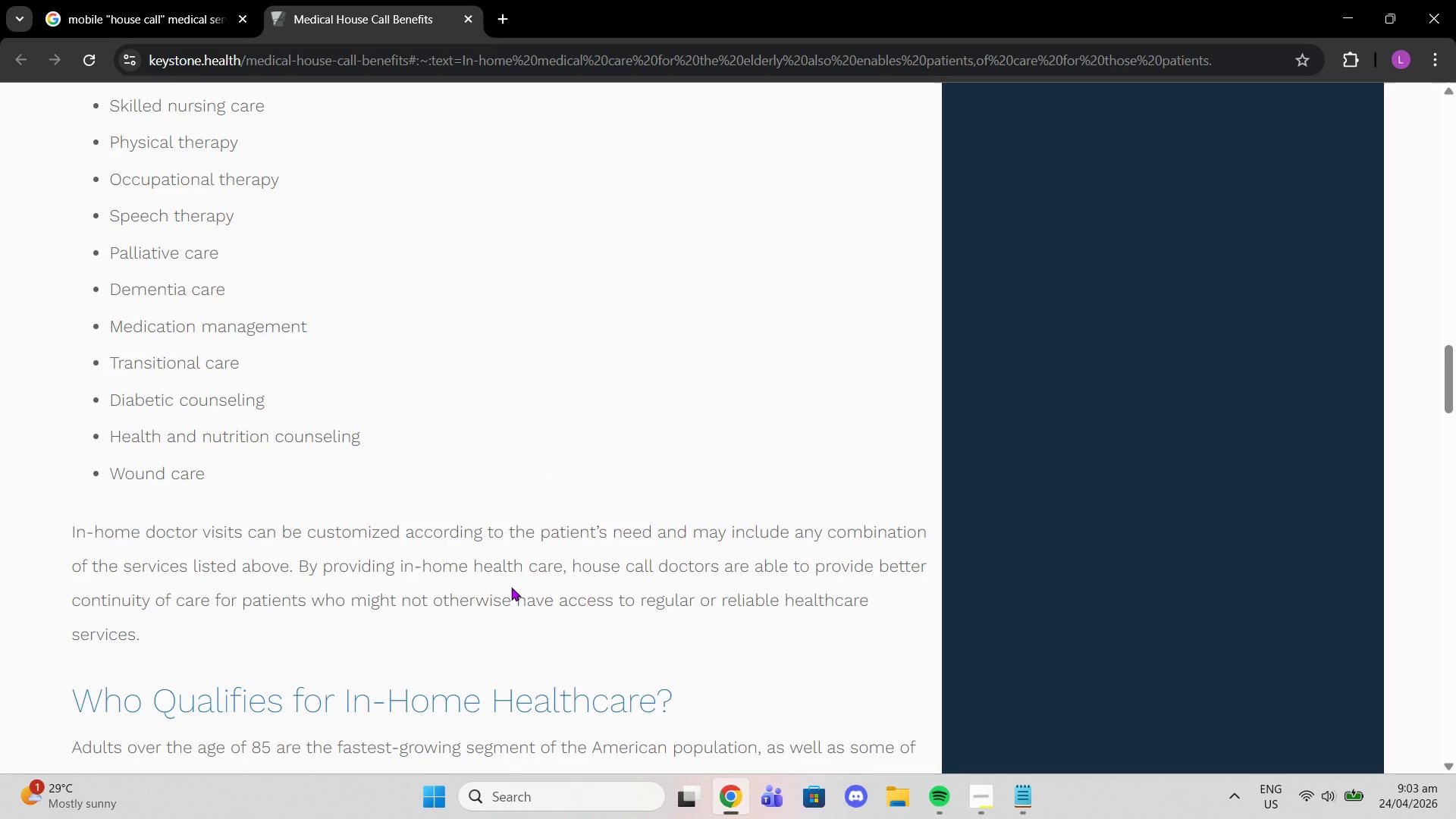 
scroll: coordinate [511, 587], scroll_direction: down, amount: 5.0
 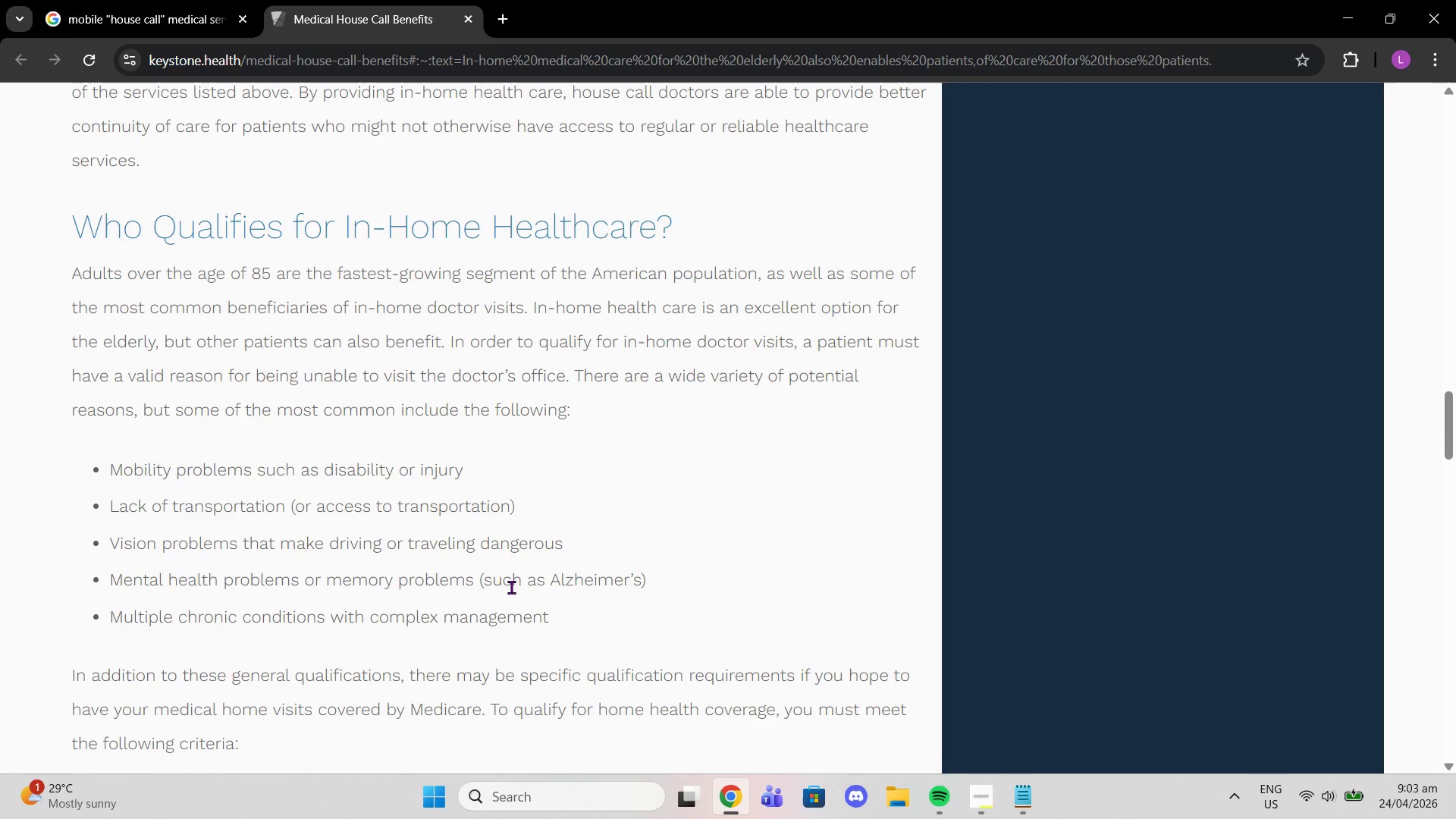 
wait(5.26)
 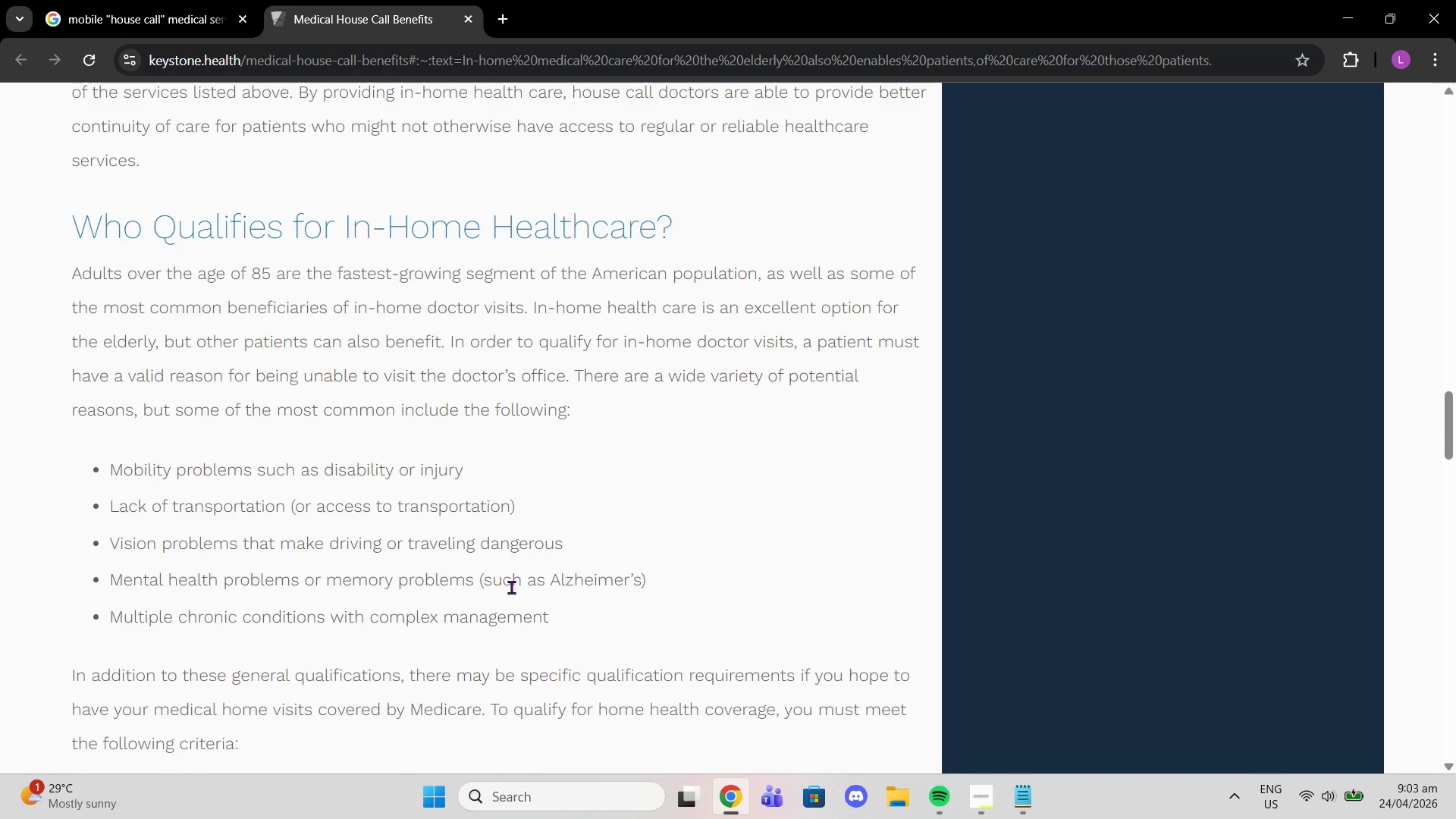 
scroll: coordinate [511, 587], scroll_direction: down, amount: 3.0
 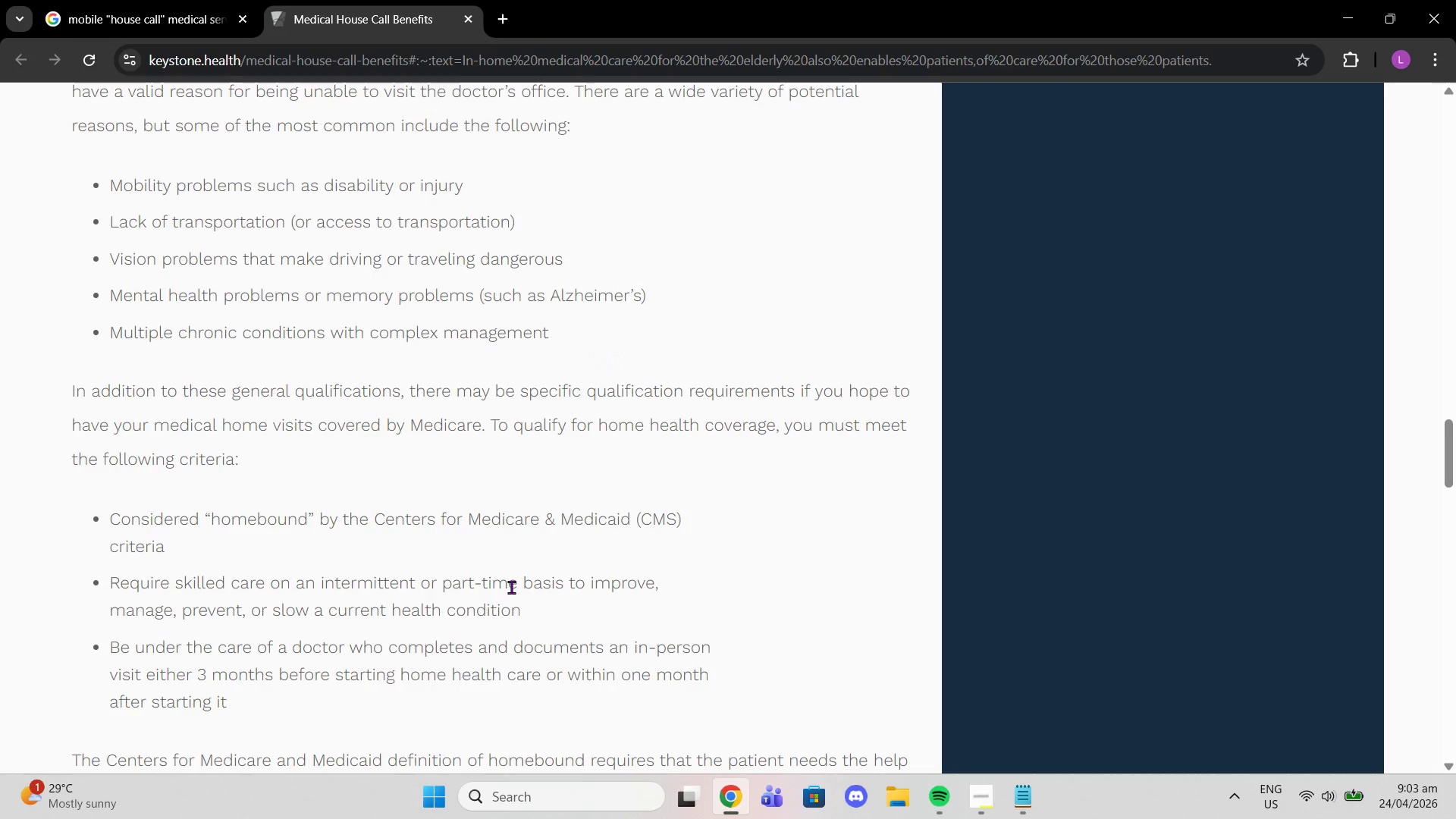 
wait(8.03)
 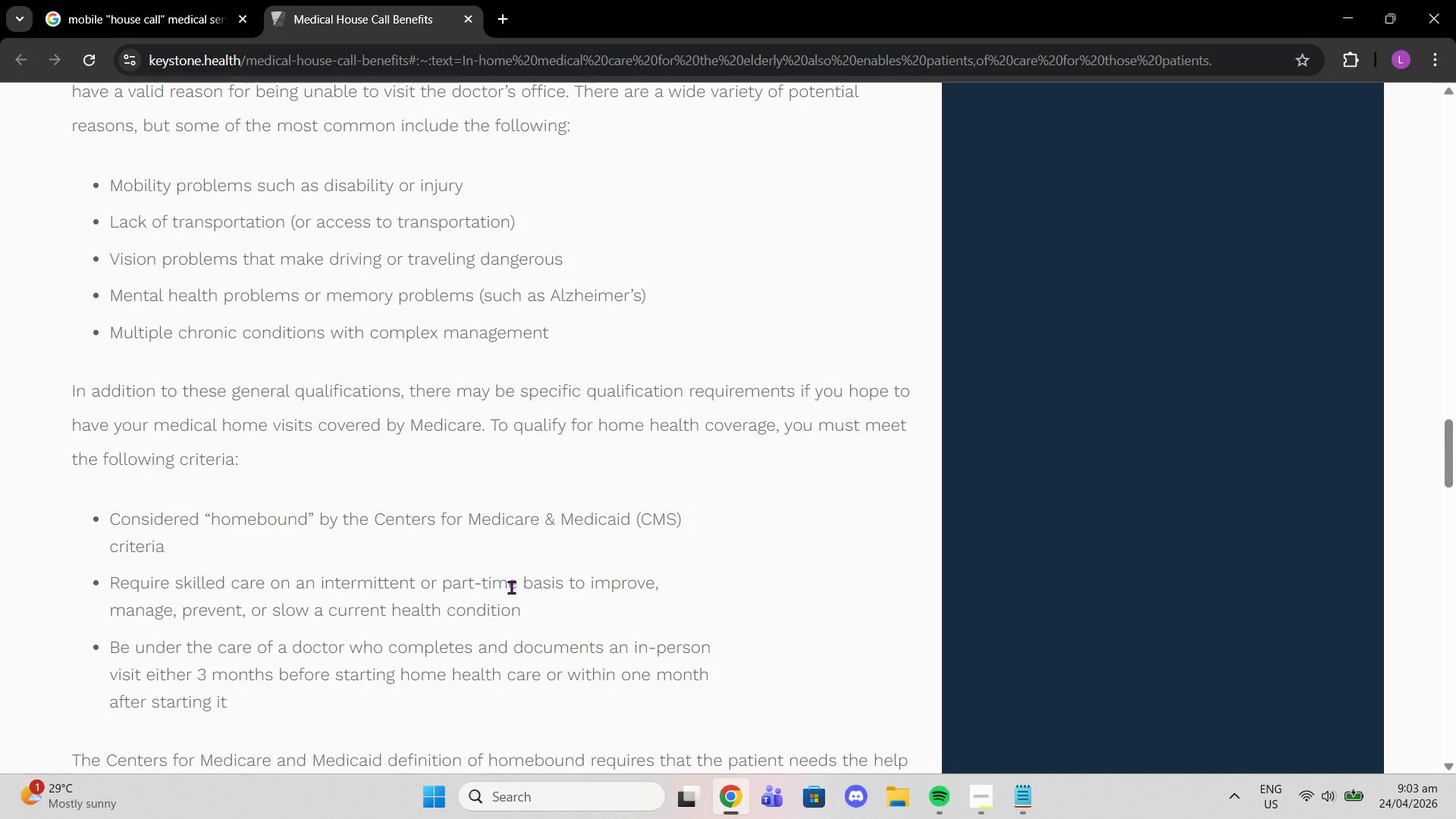 
scroll: coordinate [511, 589], scroll_direction: down, amount: 2.0
 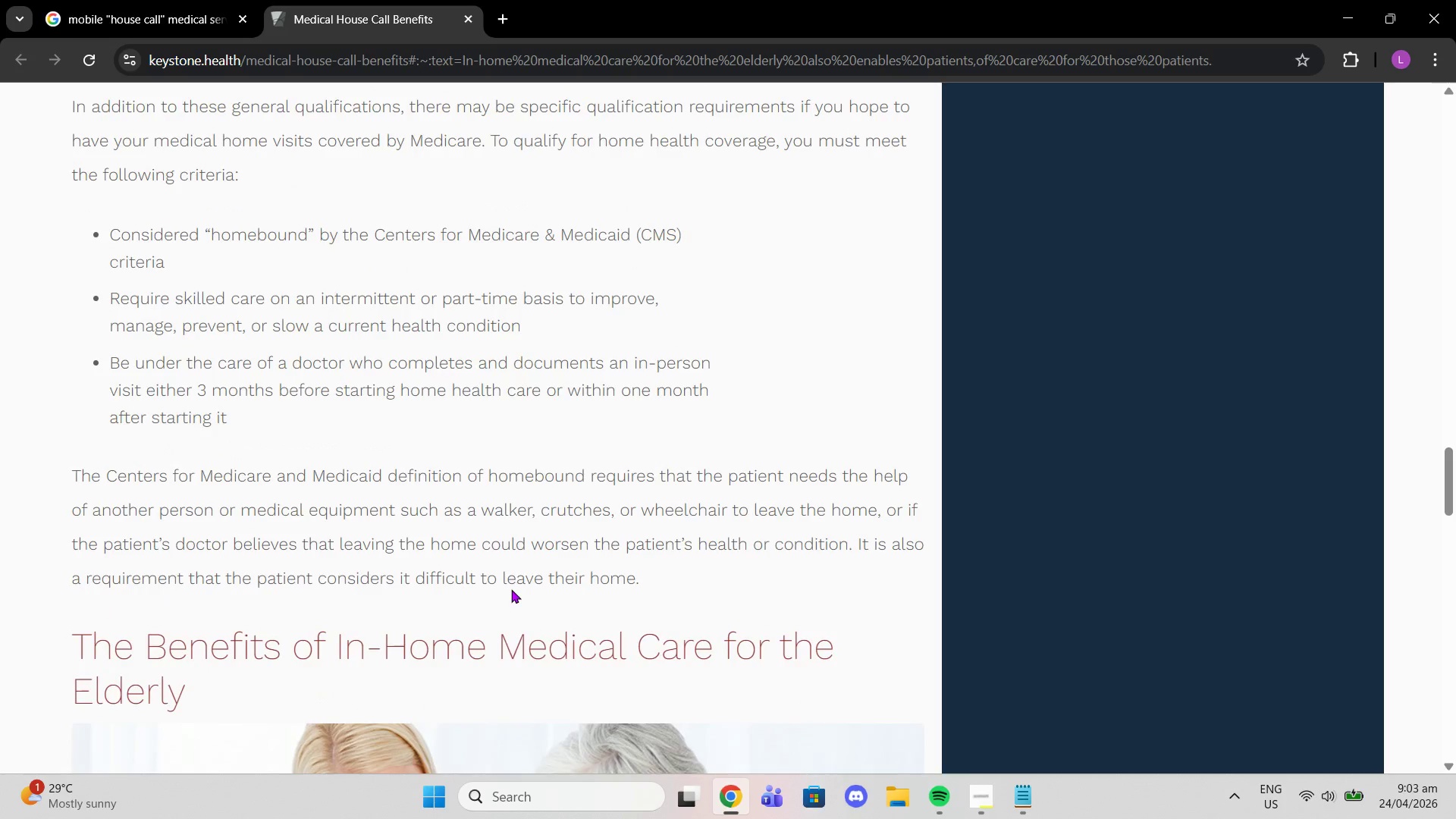 
wait(8.86)
 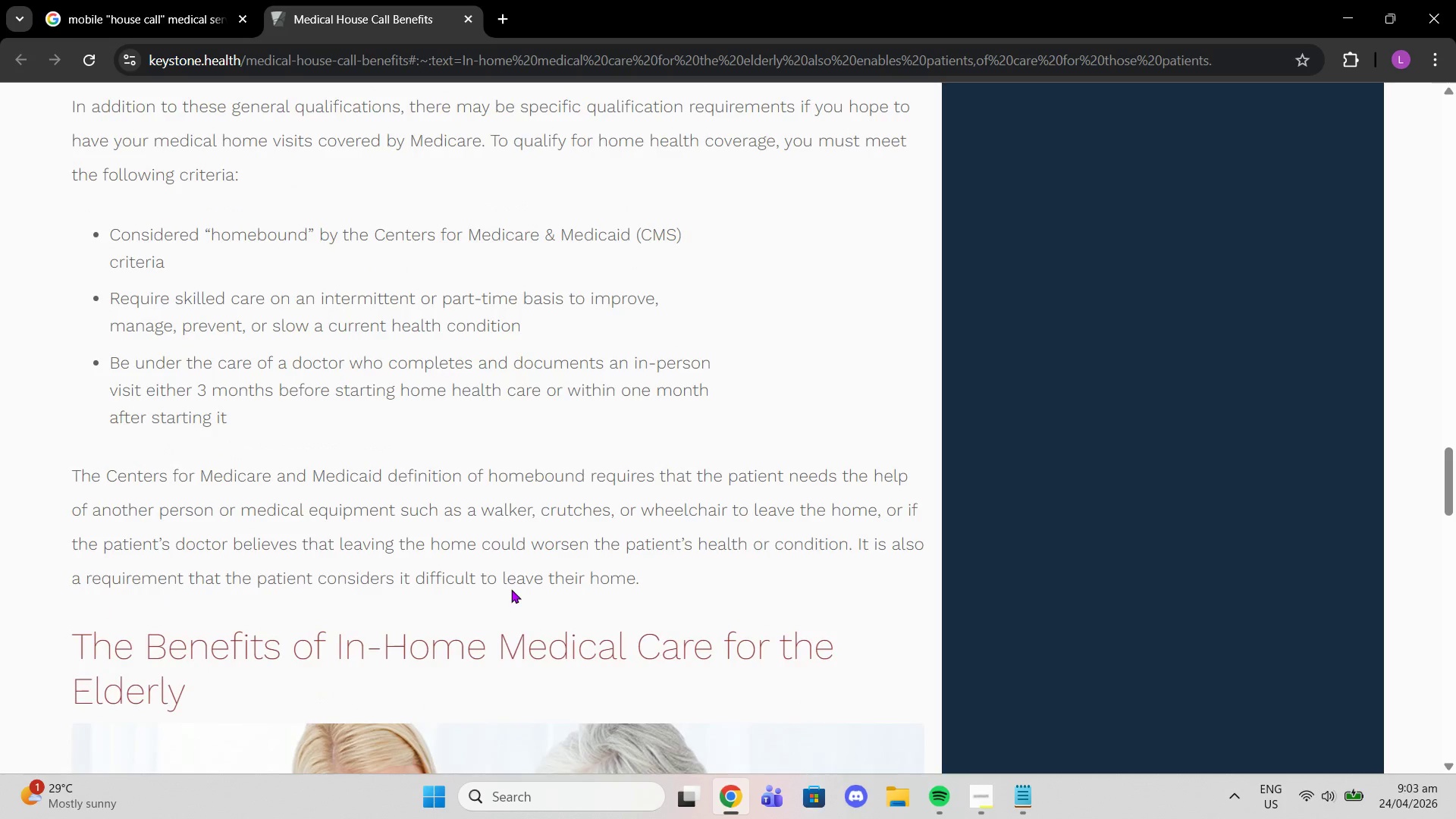 
scroll: coordinate [511, 590], scroll_direction: down, amount: 3.0
 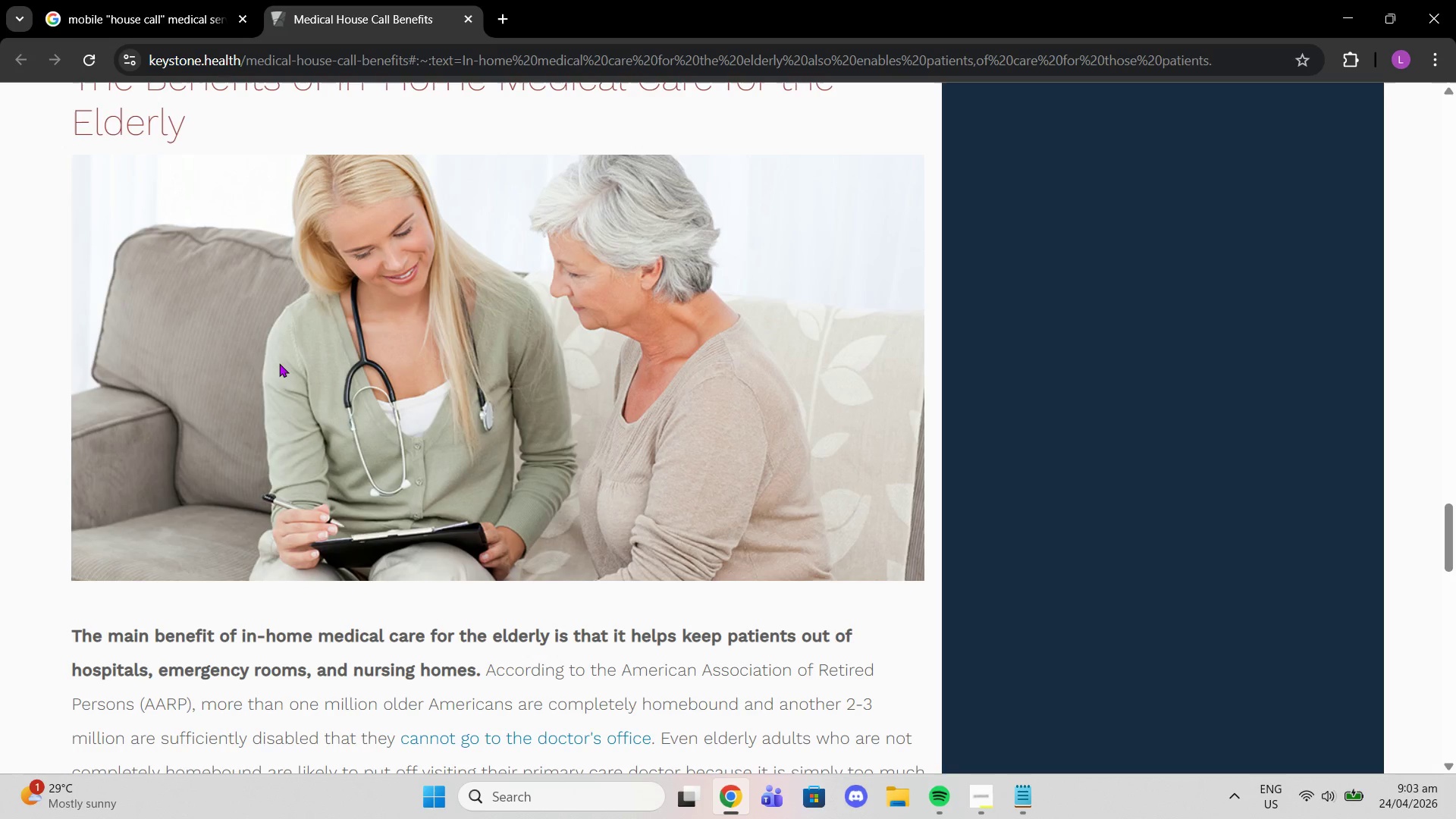 
wait(6.91)
 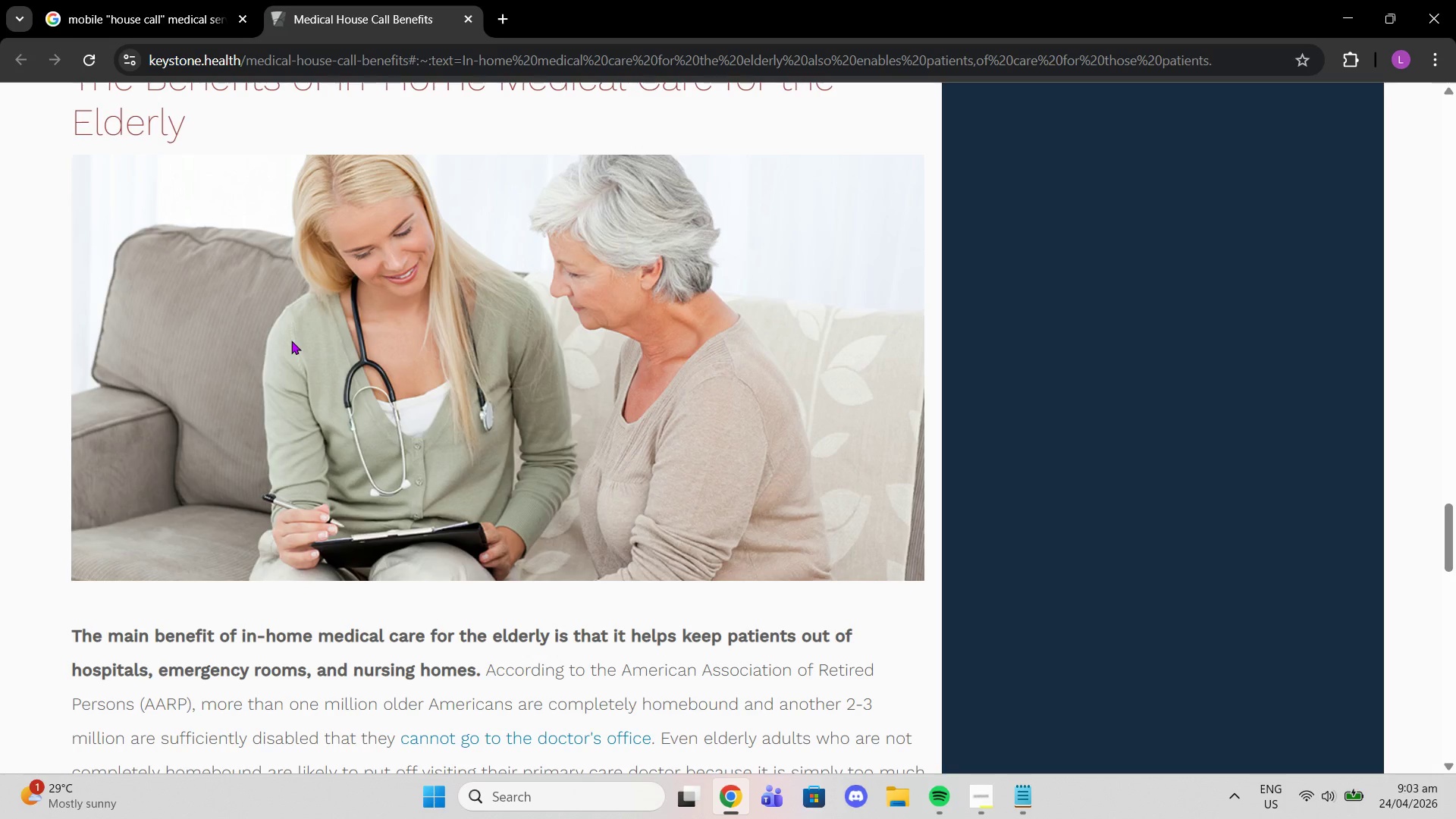 
scroll: coordinate [192, 579], scroll_direction: down, amount: 9.0
 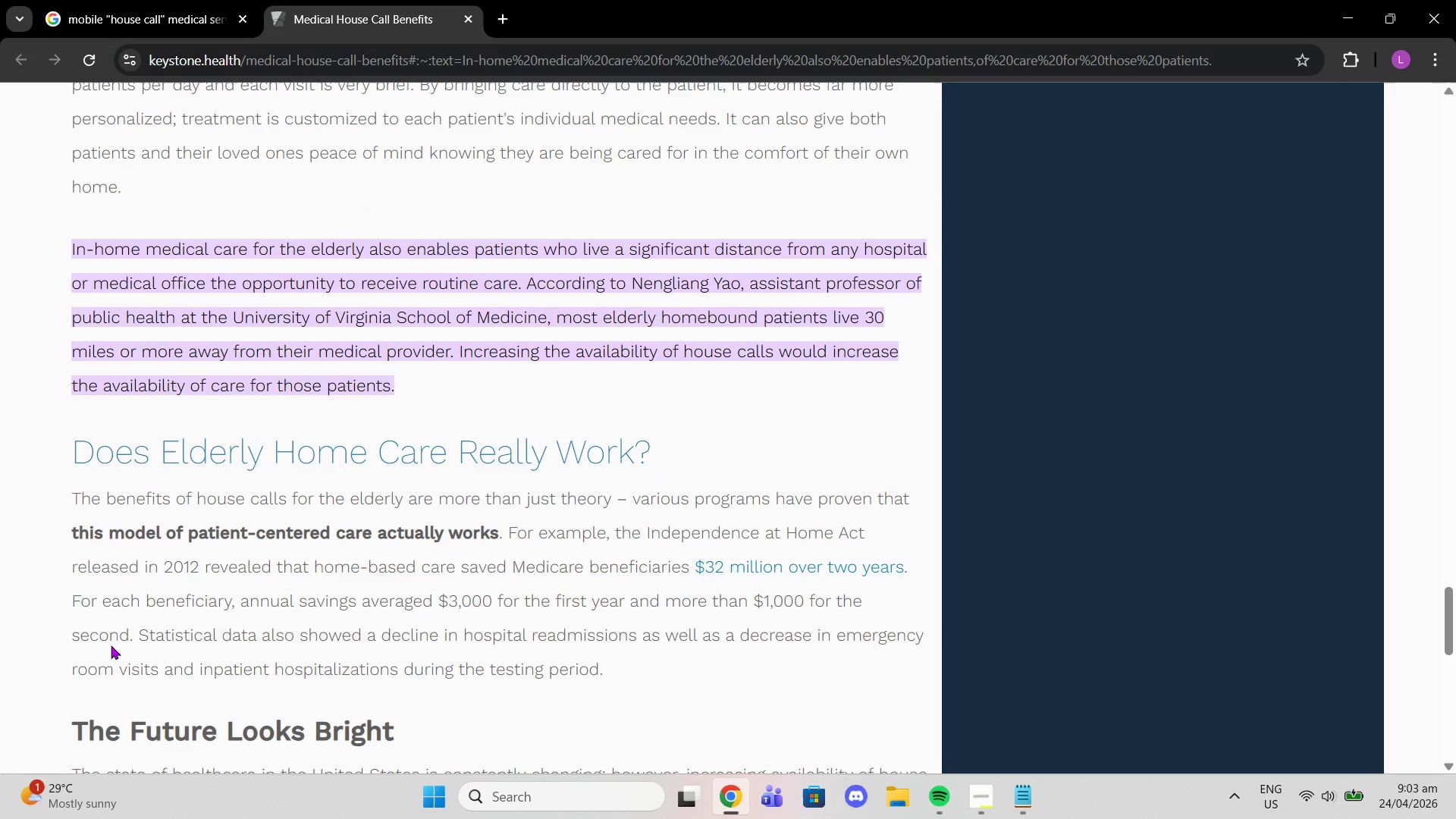 
wait(11.07)
 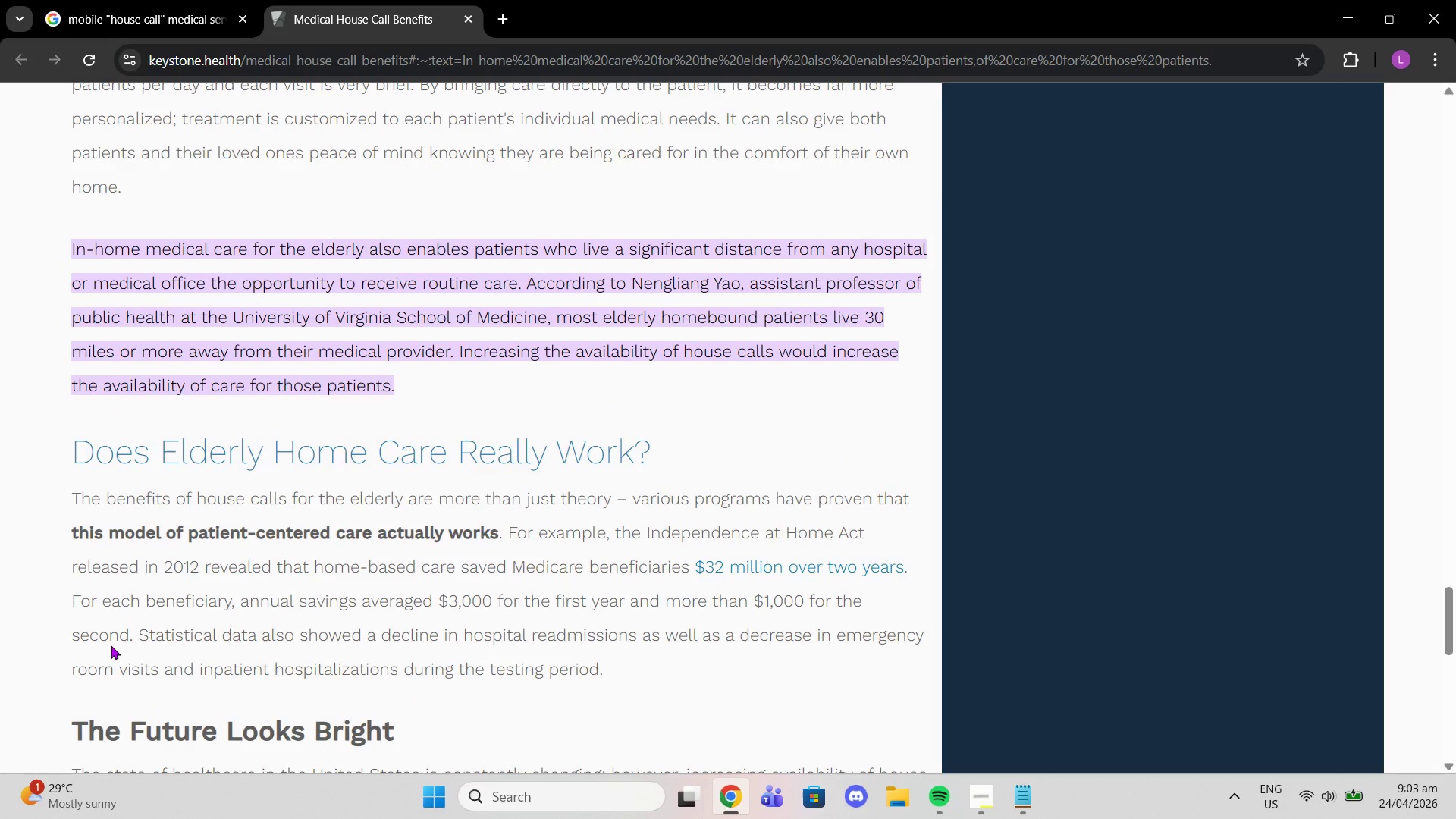 
scroll: coordinate [134, 673], scroll_direction: down, amount: 9.0
 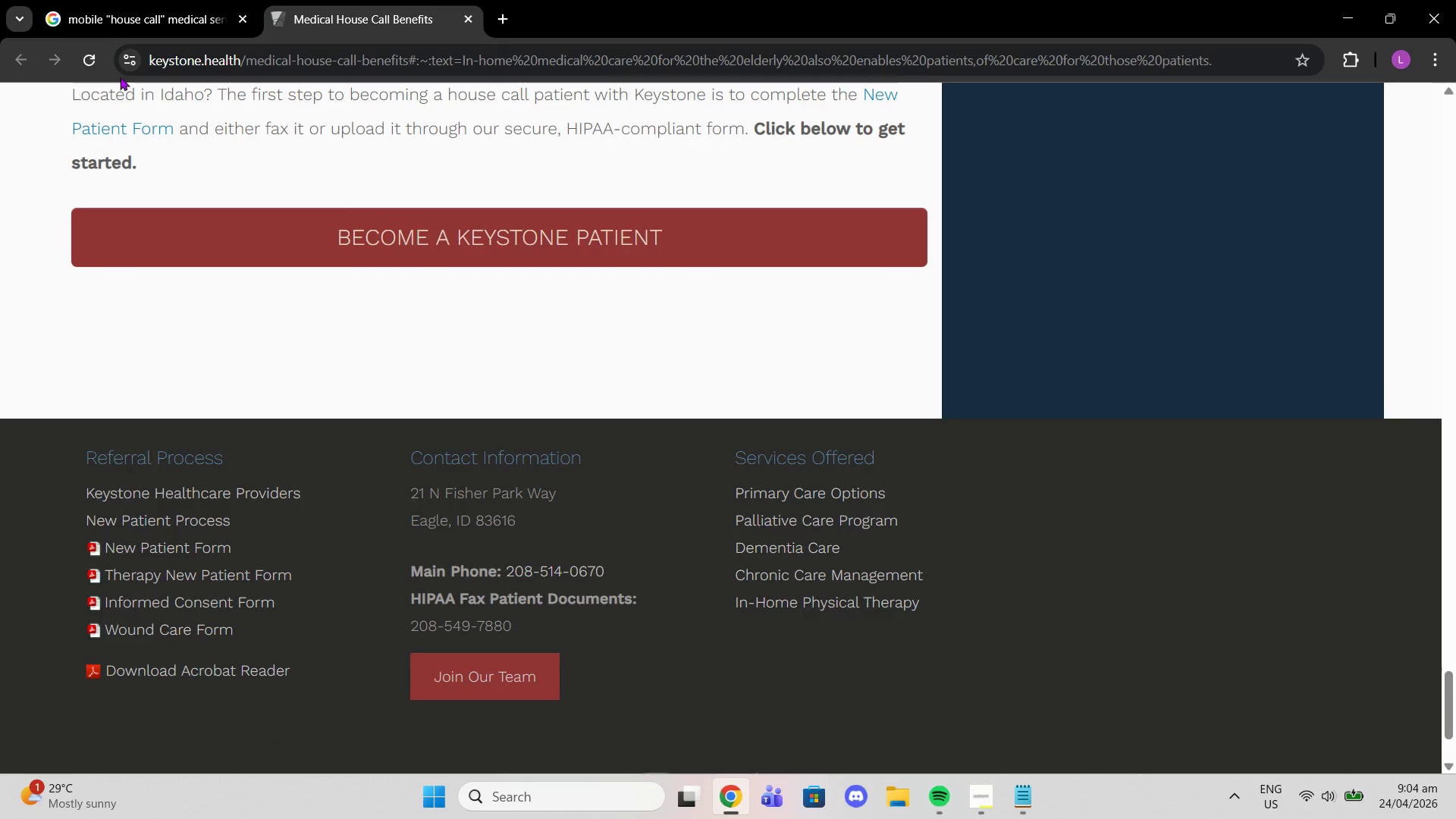 
left_click([142, 14])
 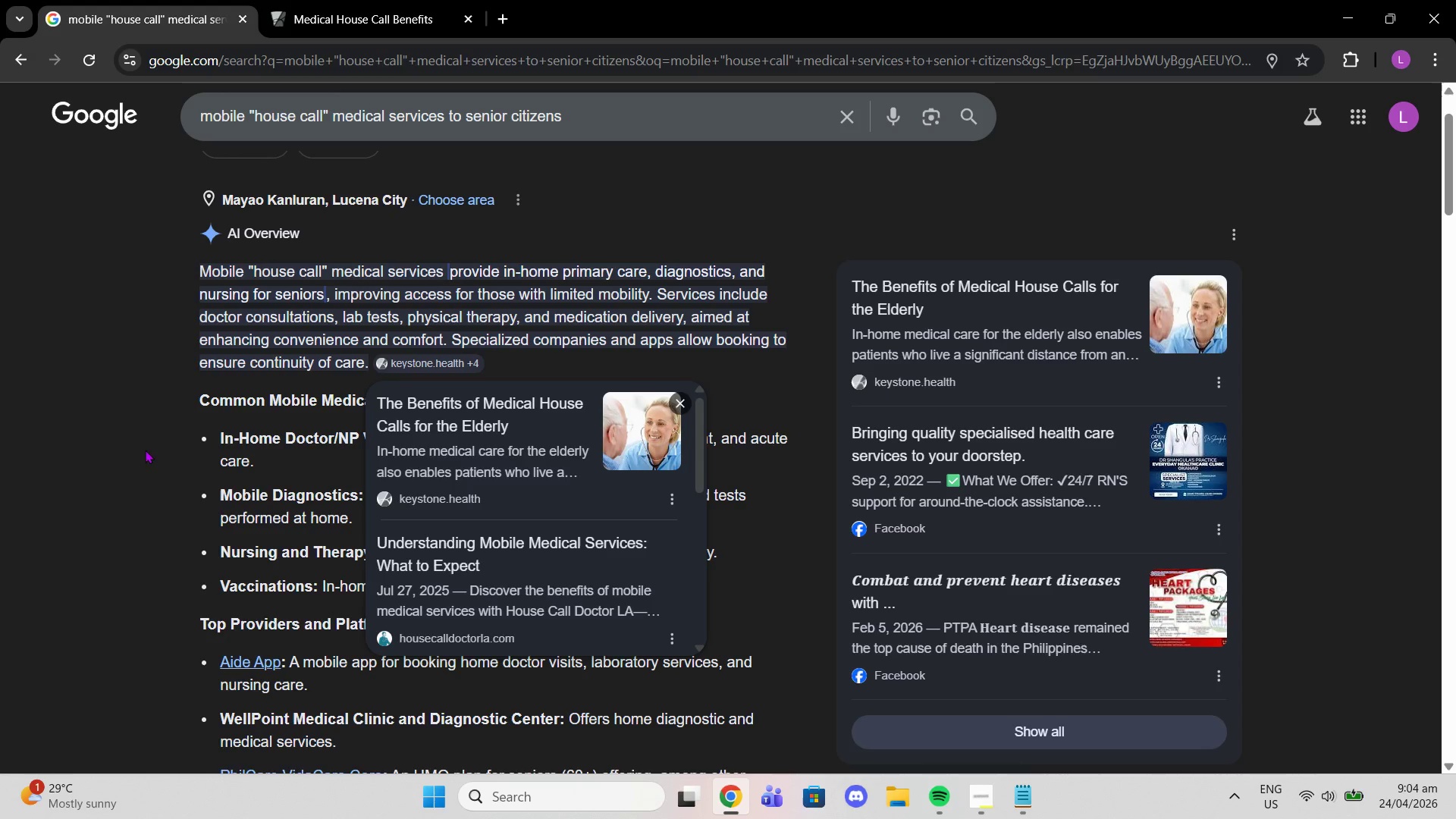 
left_click_drag(start_coordinate=[103, 453], to_coordinate=[111, 463])
 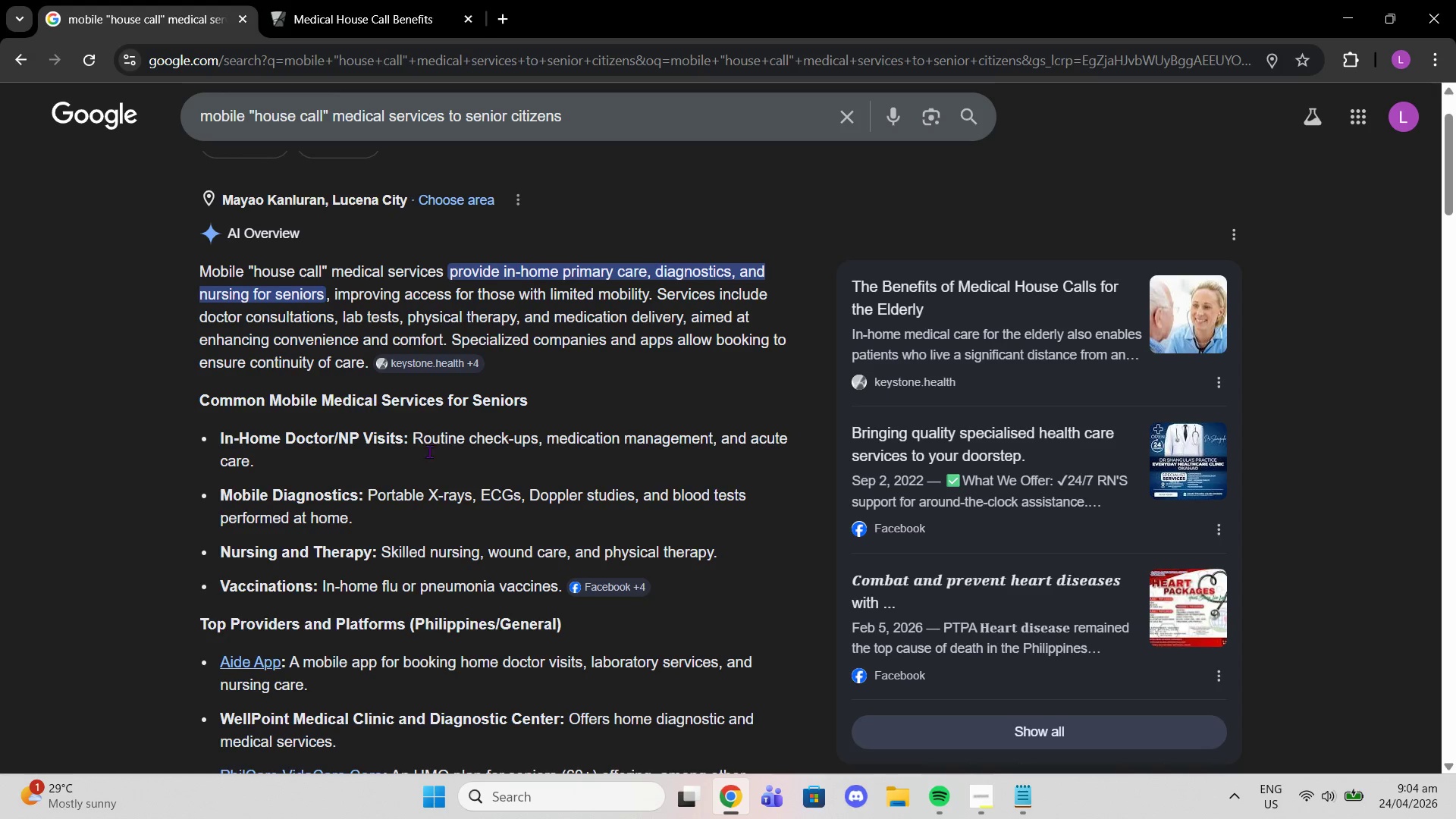 
scroll: coordinate [482, 538], scroll_direction: down, amount: 15.0
 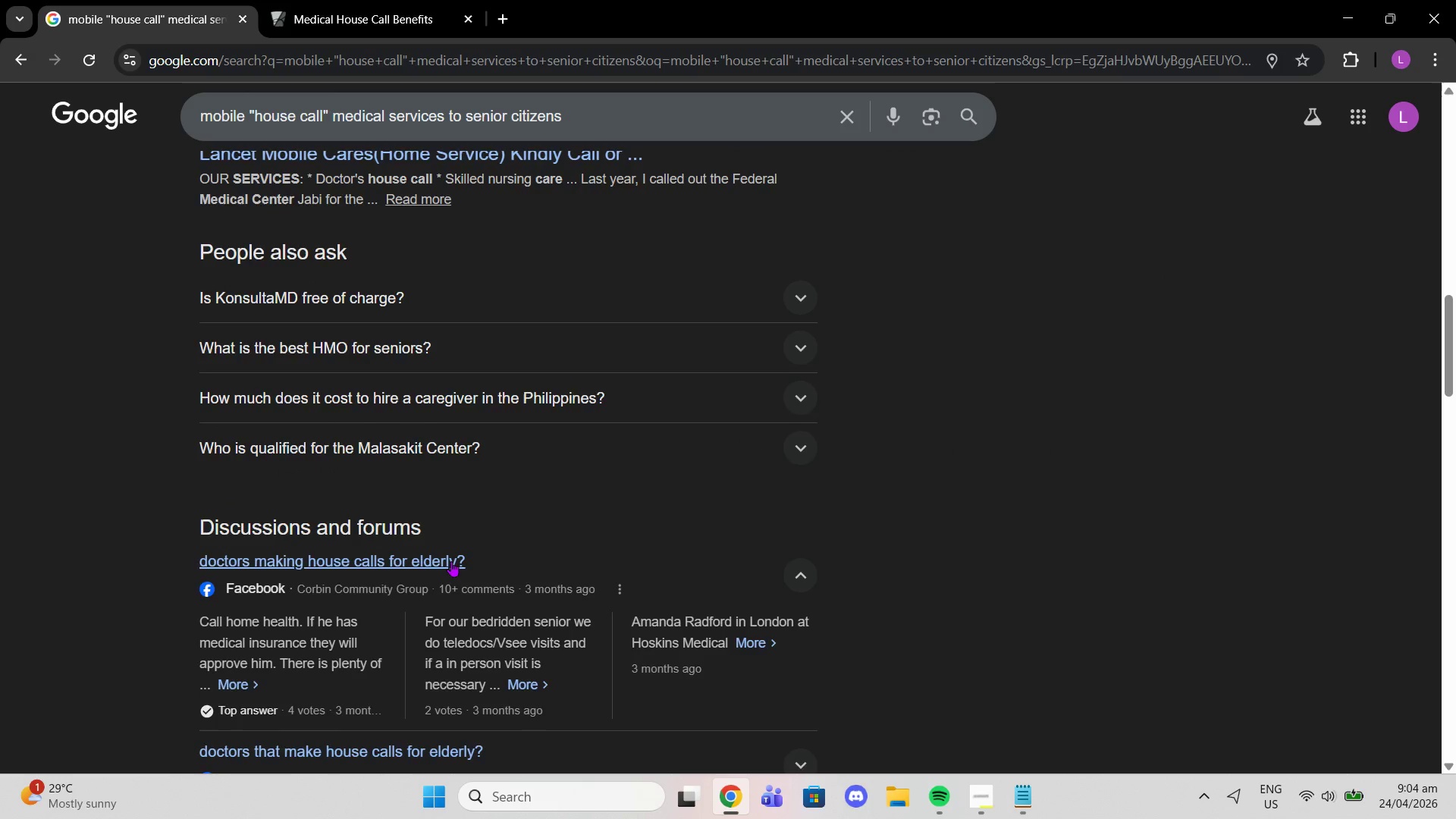 
scroll: coordinate [452, 562], scroll_direction: down, amount: 4.0
 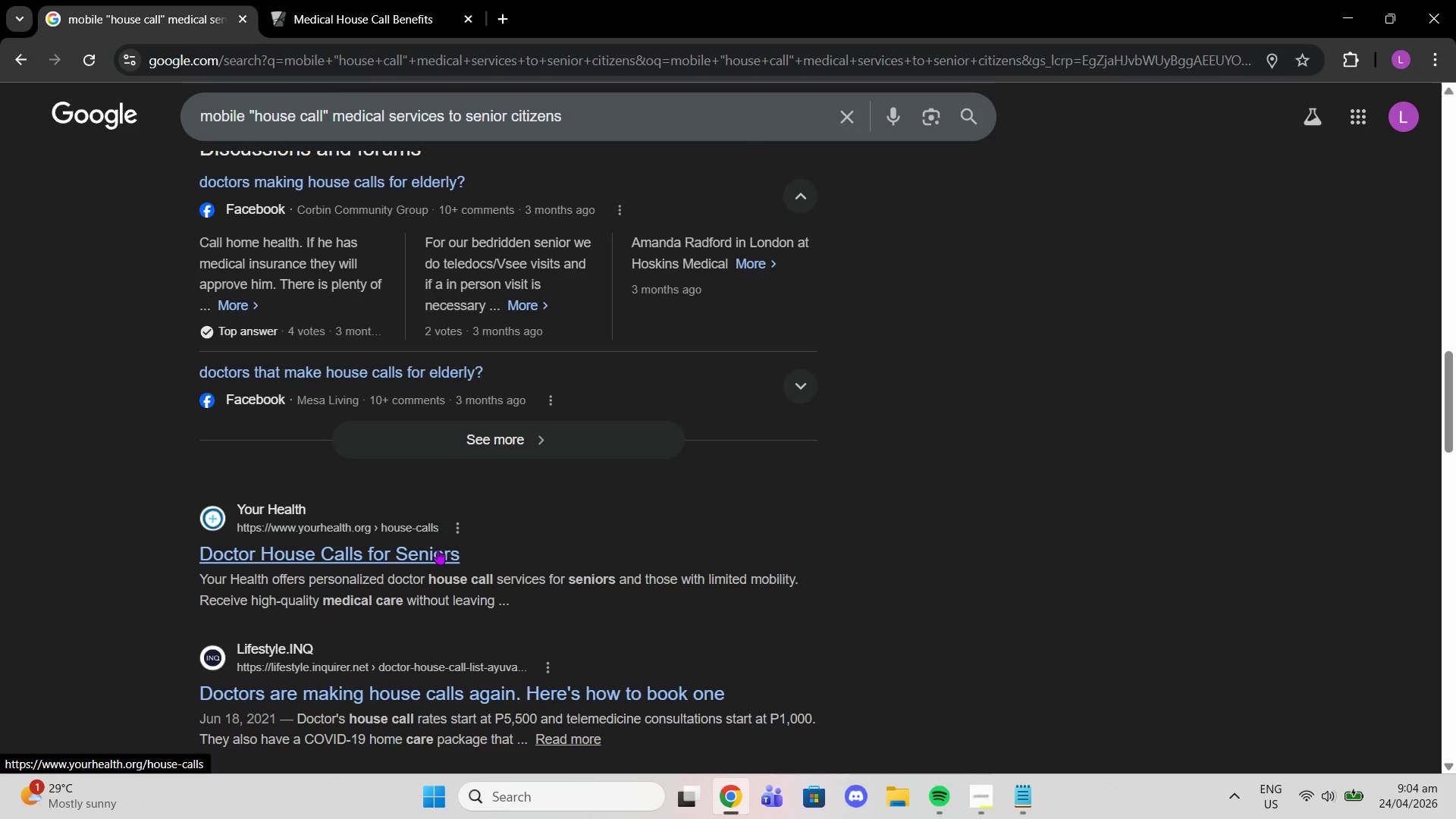 
left_click([438, 549])
 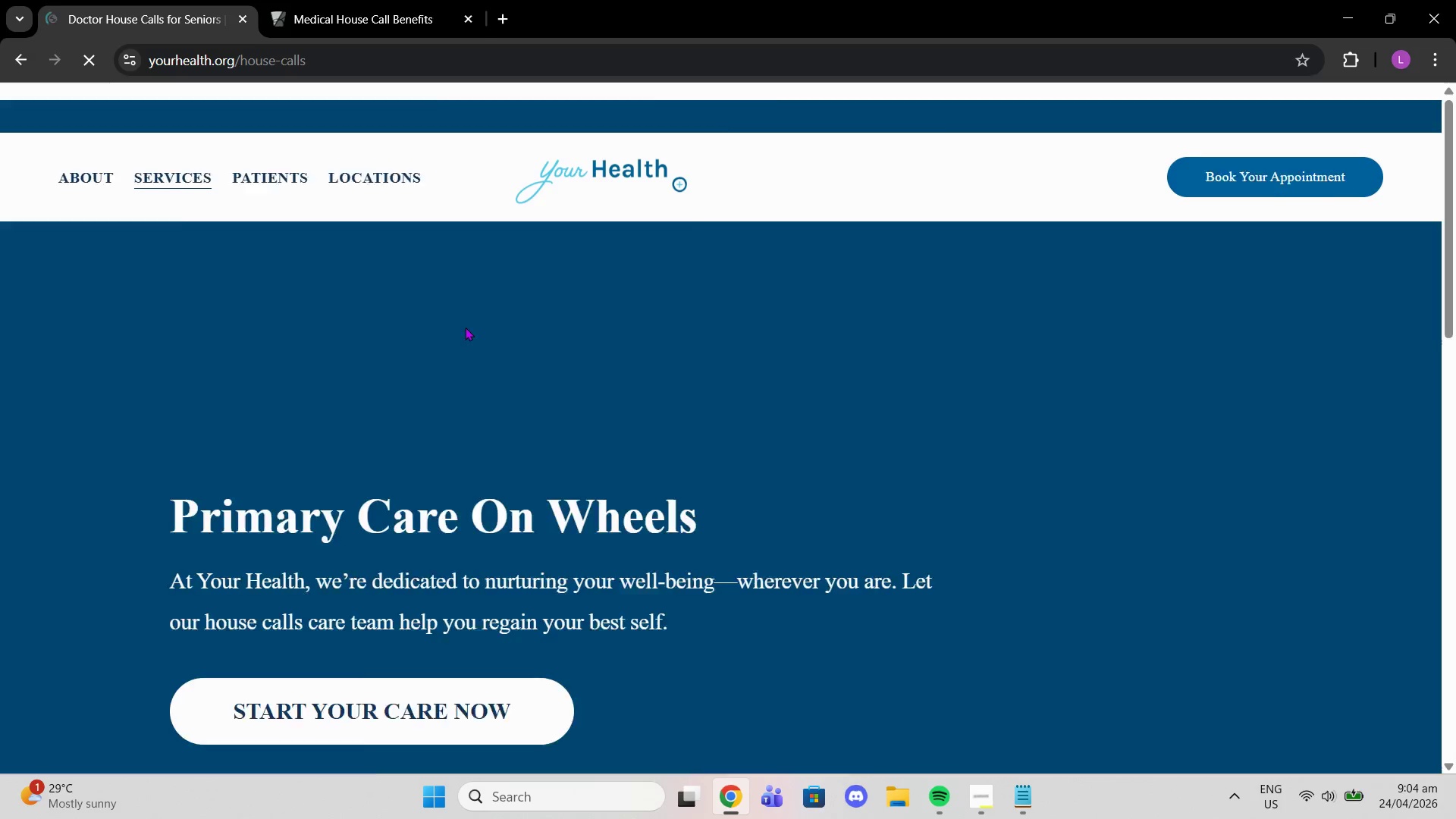 
wait(27.38)
 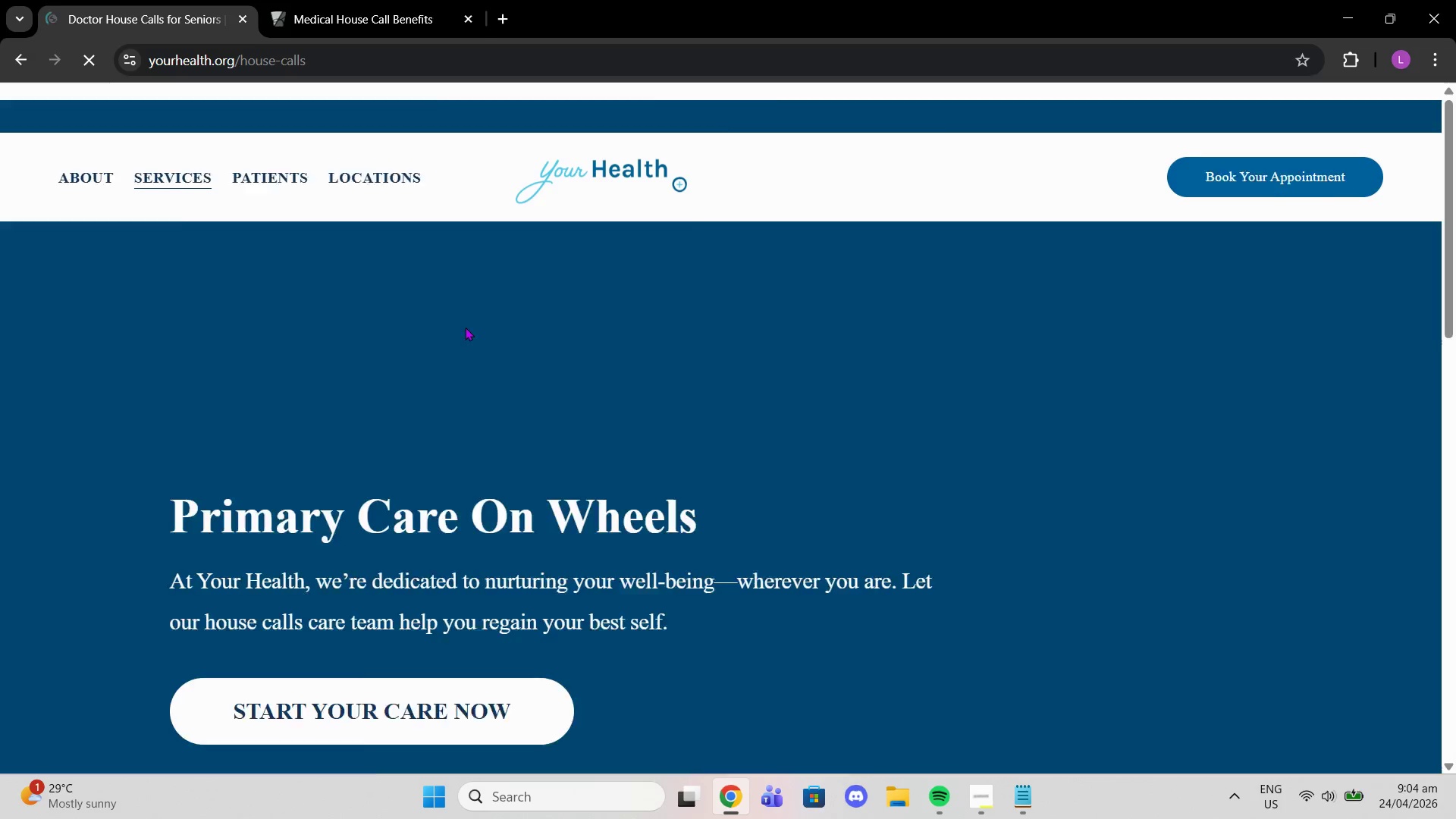 
scroll: coordinate [460, 425], scroll_direction: down, amount: 14.0
 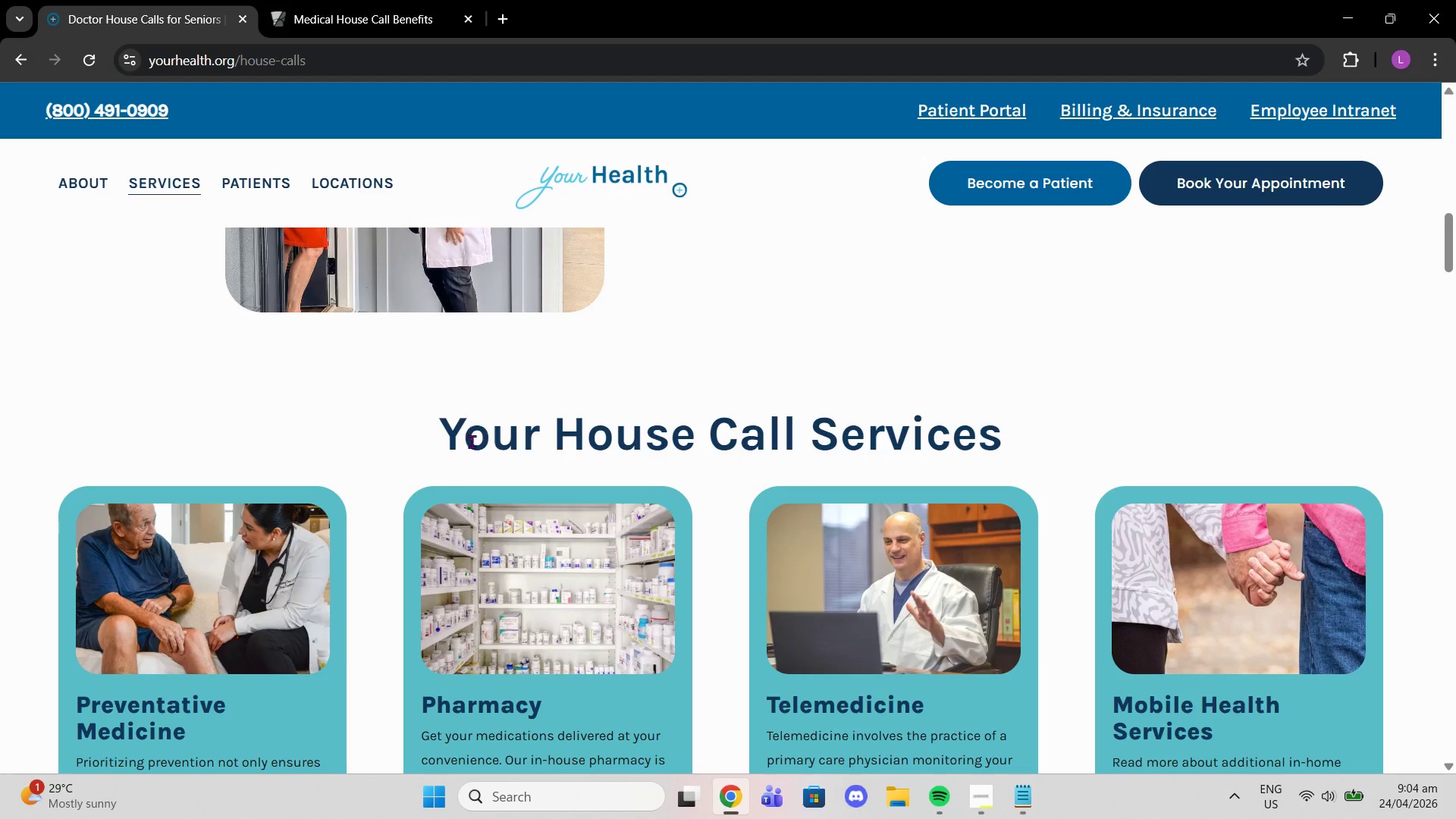 
scroll: coordinate [838, 460], scroll_direction: down, amount: 37.0
 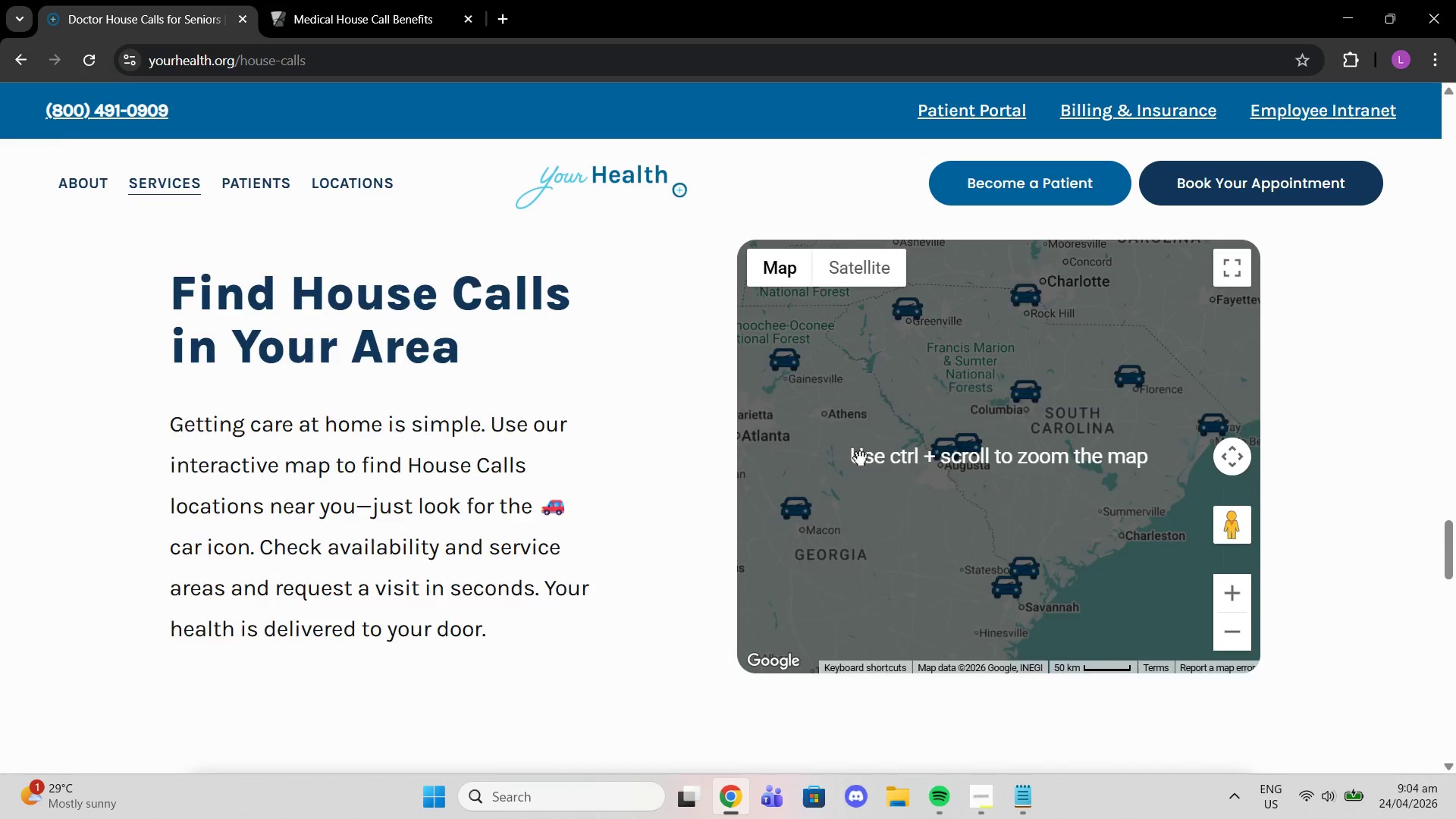 
scroll: coordinate [435, 479], scroll_direction: down, amount: 17.0
 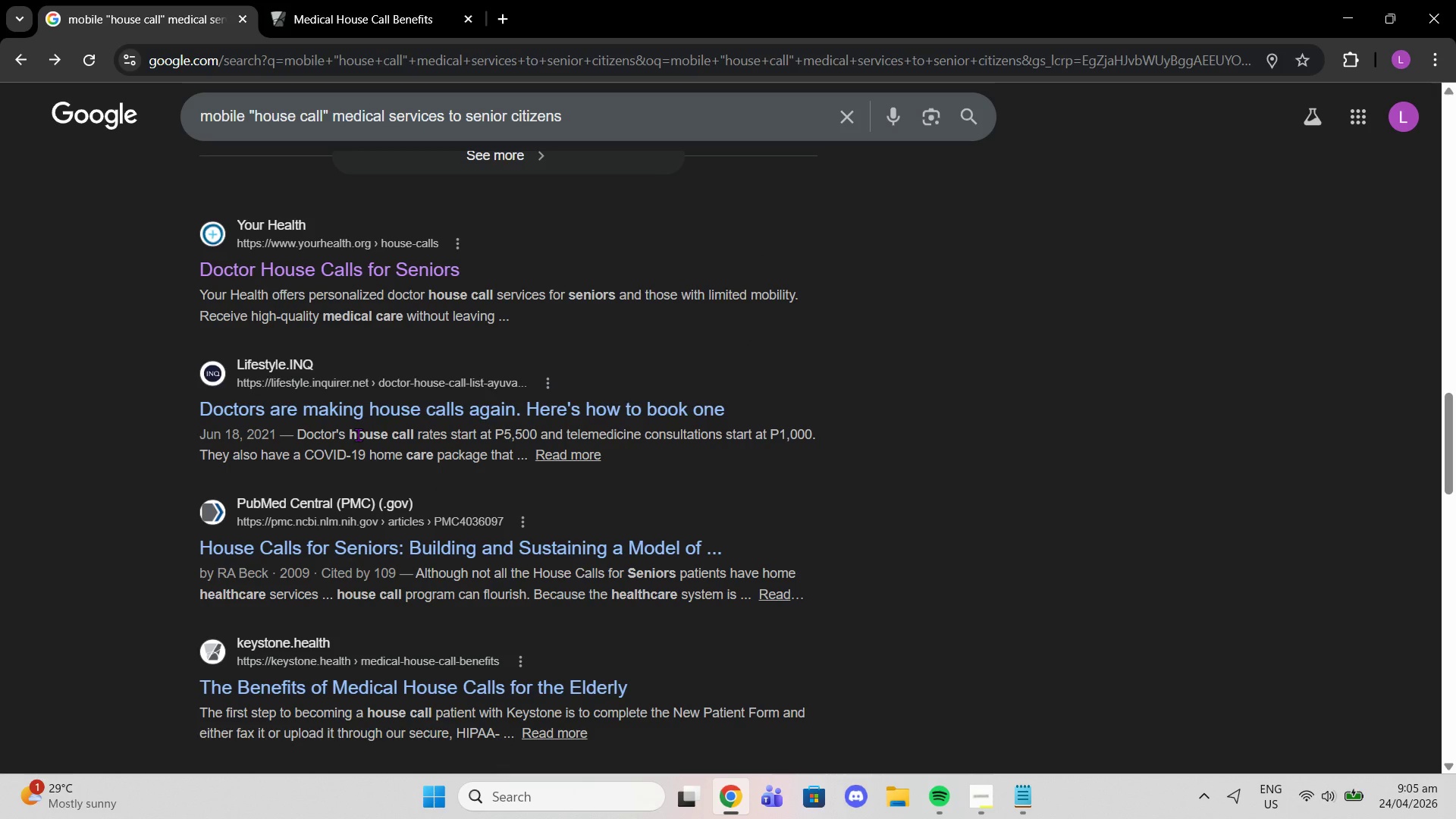 
left_click([371, 397])
 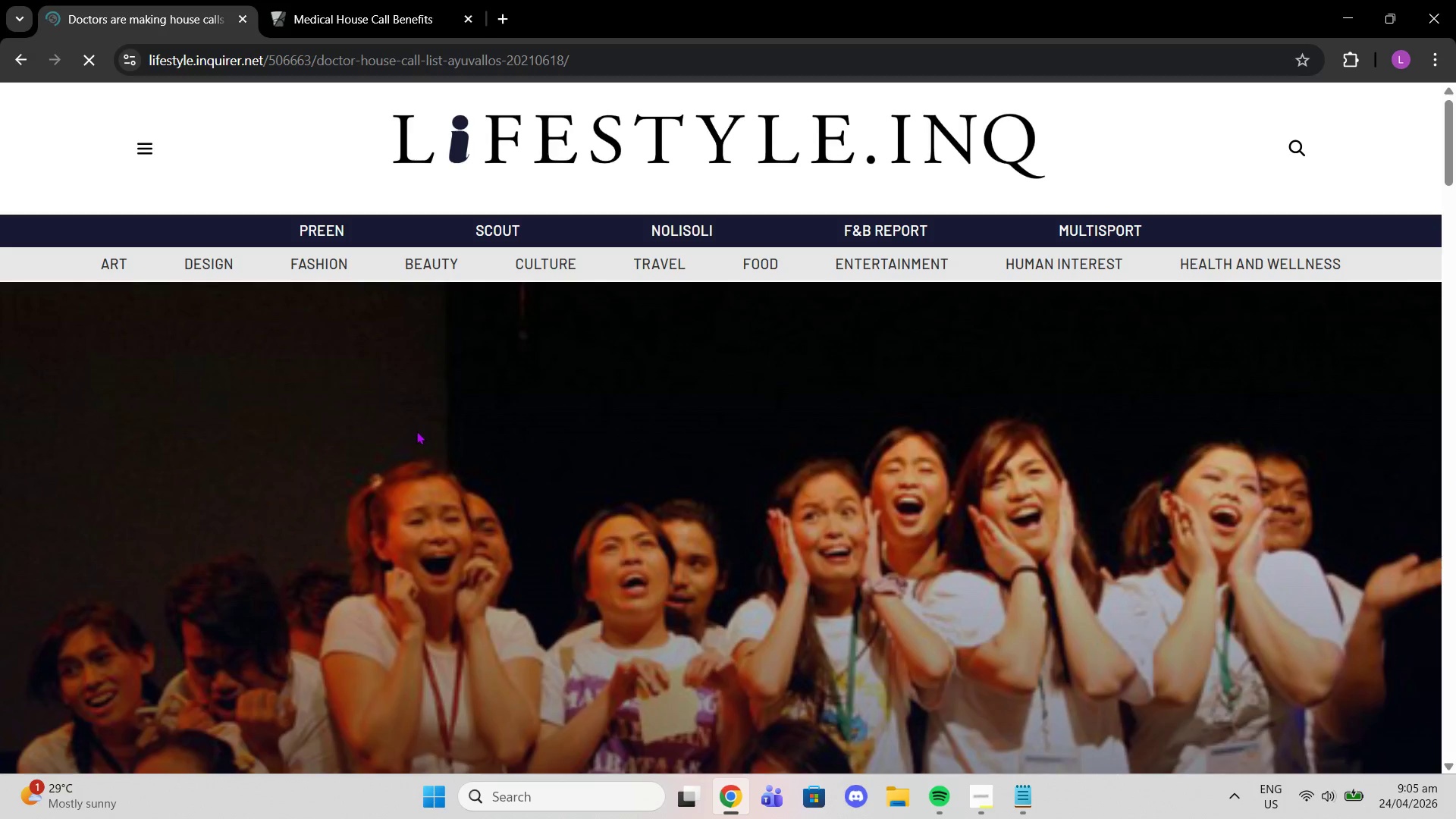 
scroll: coordinate [419, 431], scroll_direction: down, amount: 7.0
 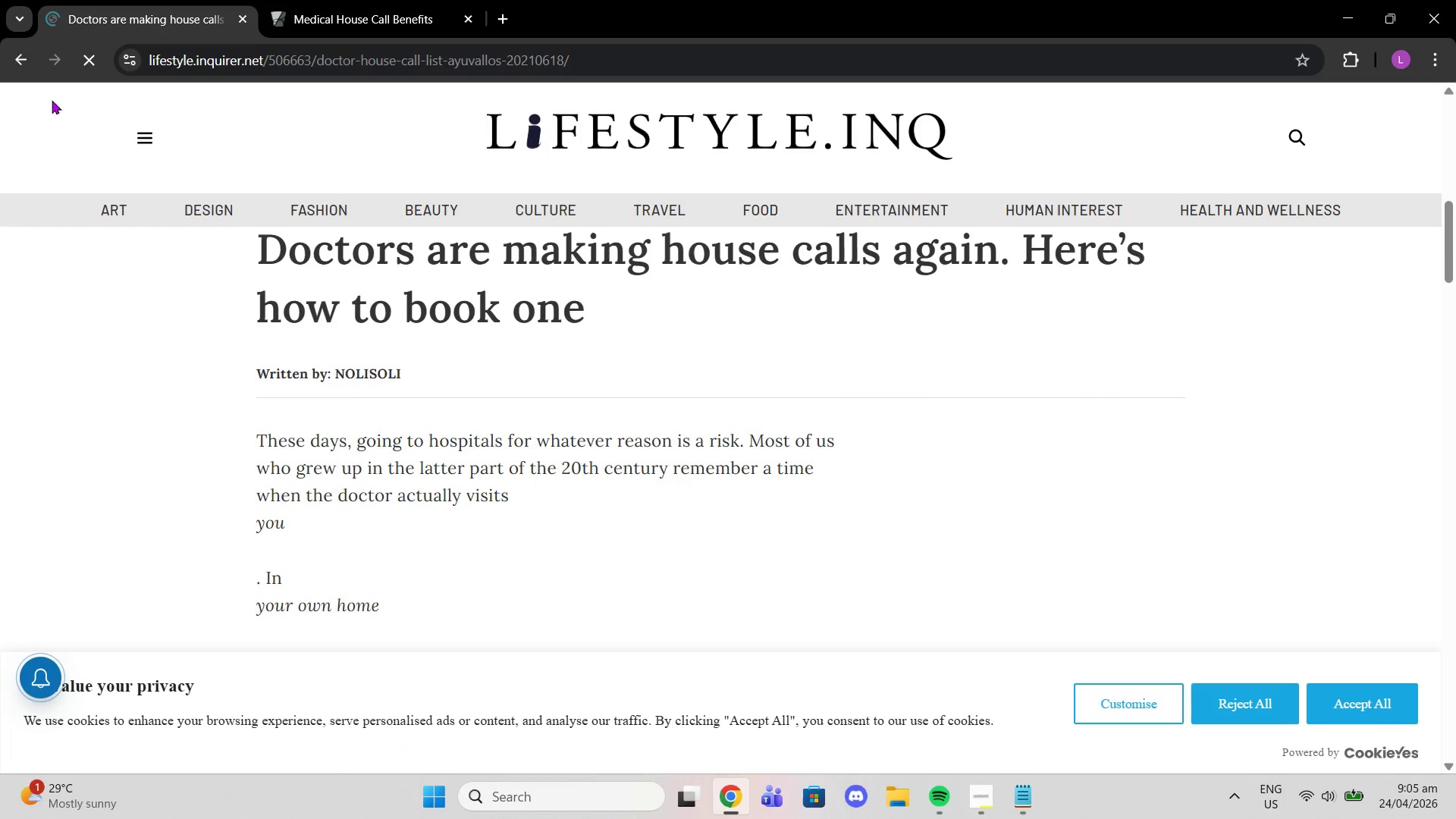 
left_click([14, 73])
 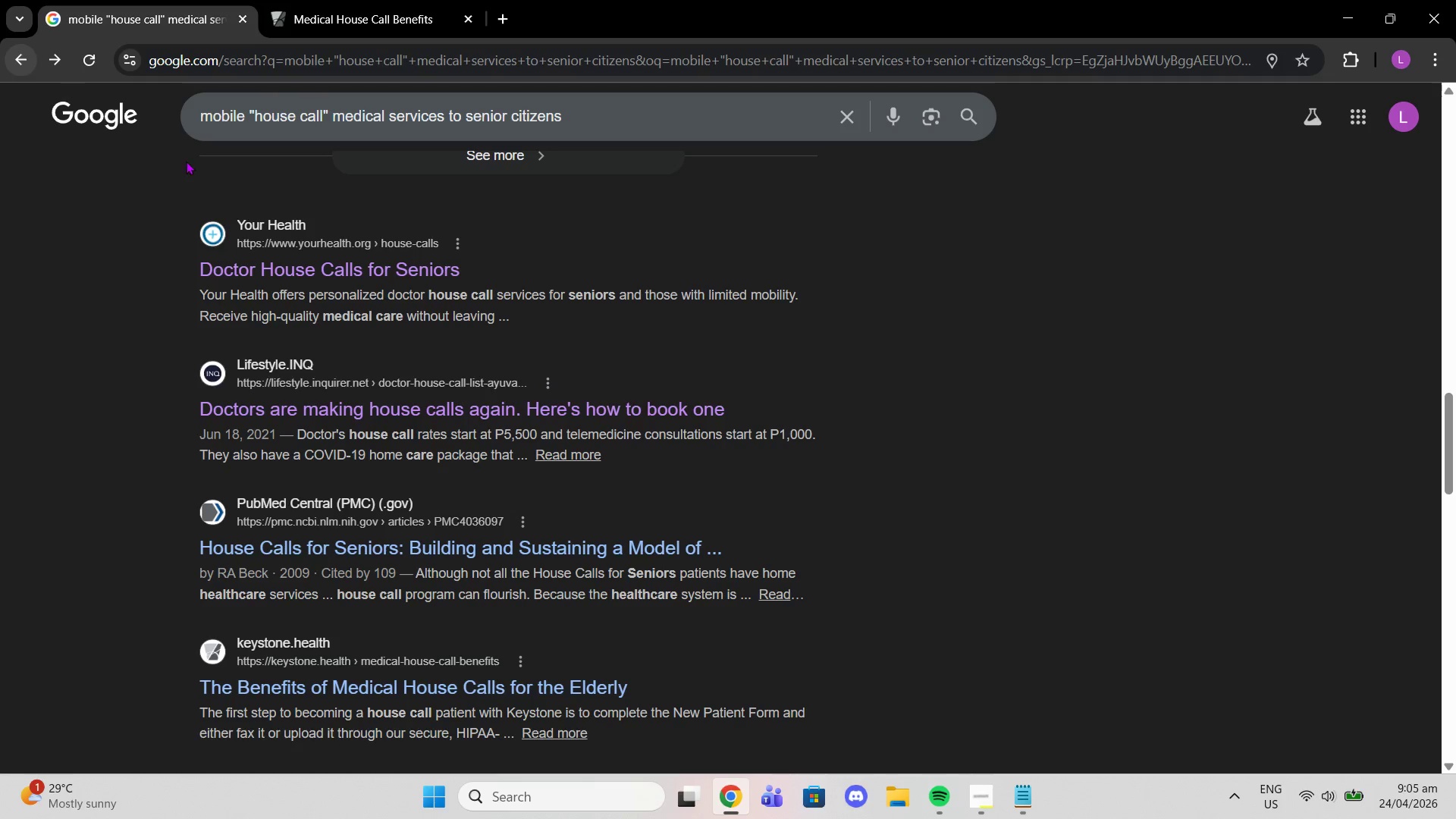 
scroll: coordinate [274, 397], scroll_direction: down, amount: 2.0
 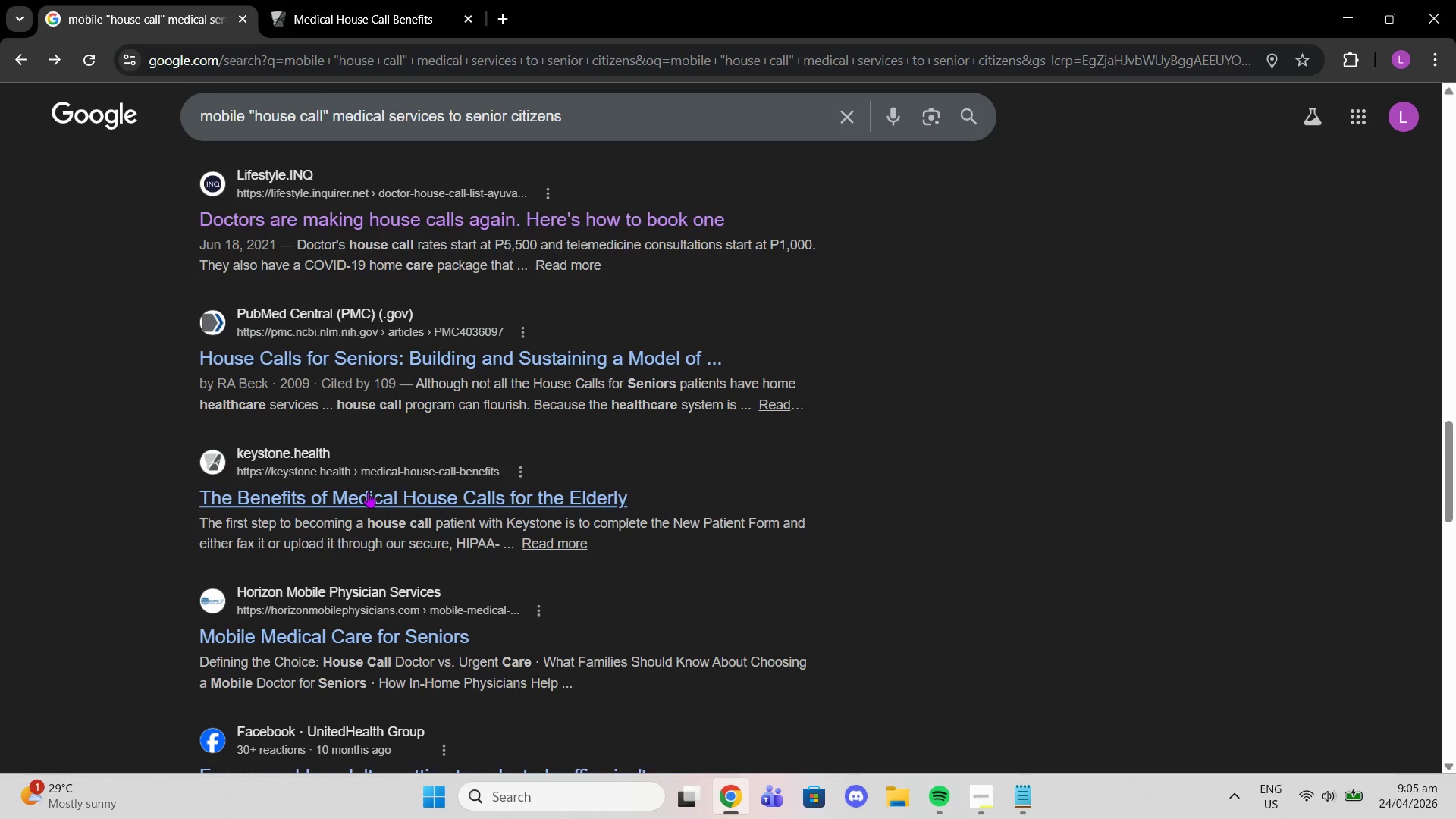 
left_click([368, 492])
 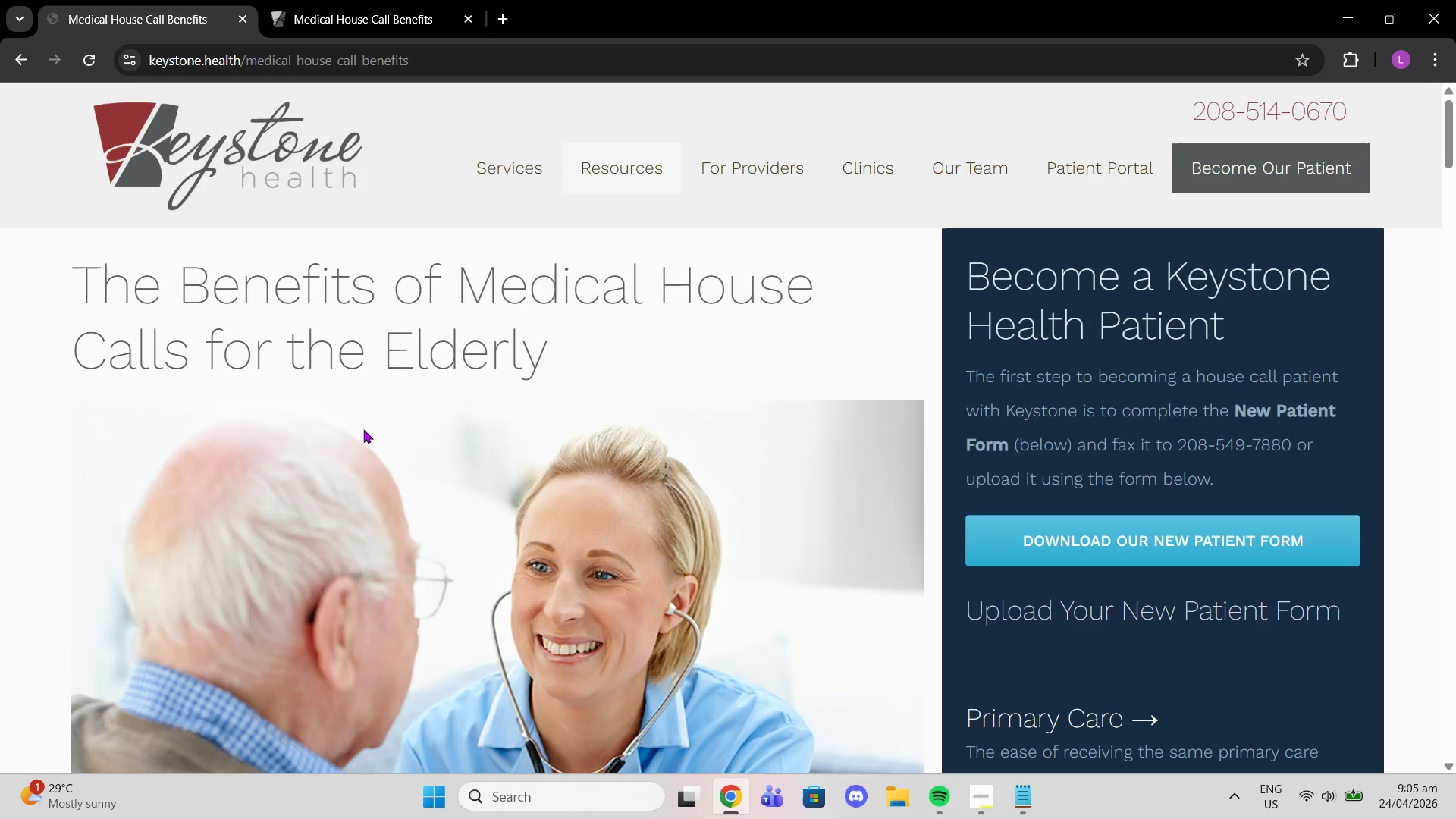 
scroll: coordinate [460, 396], scroll_direction: down, amount: 6.0
 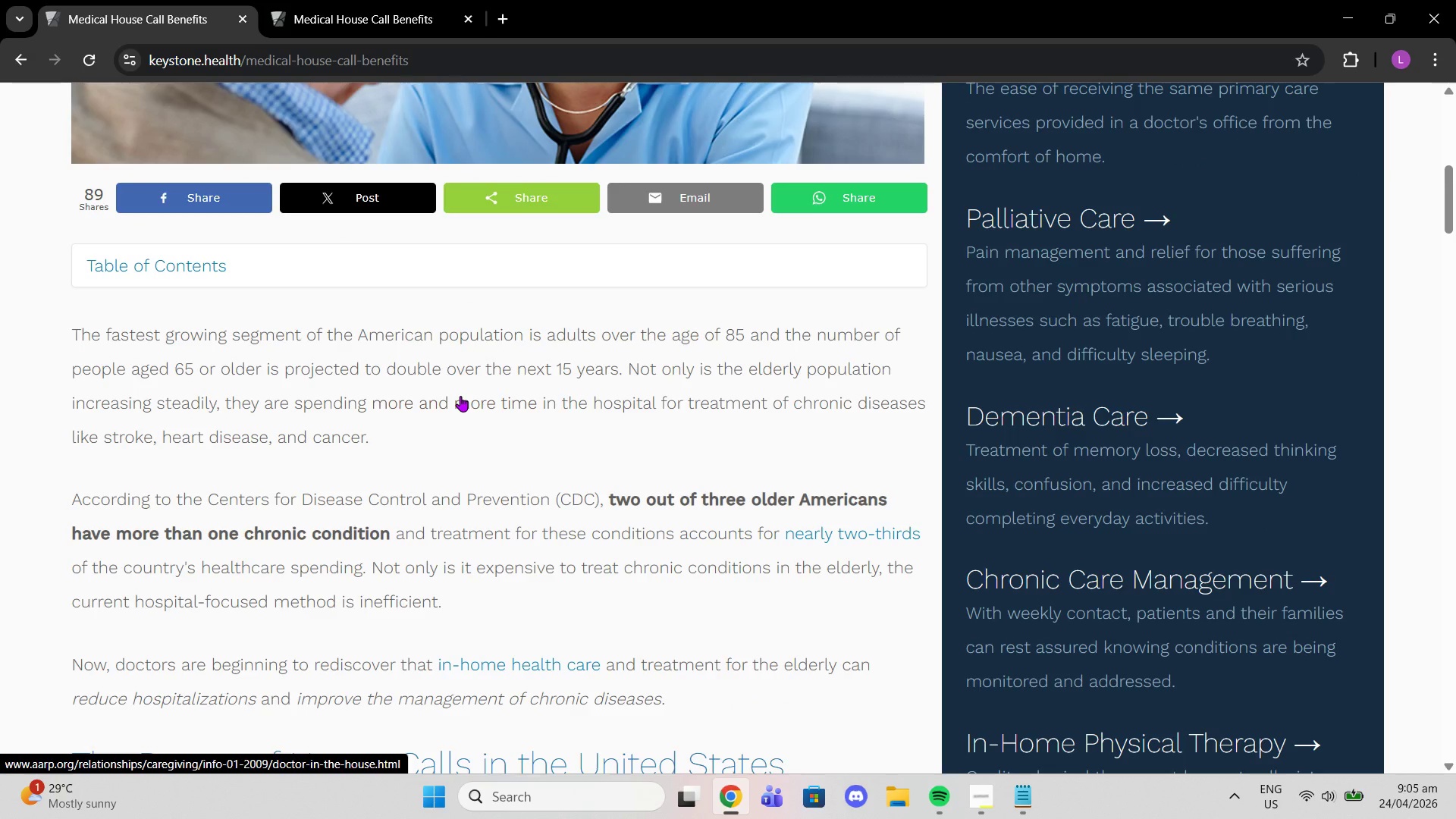 
wait(10.91)
 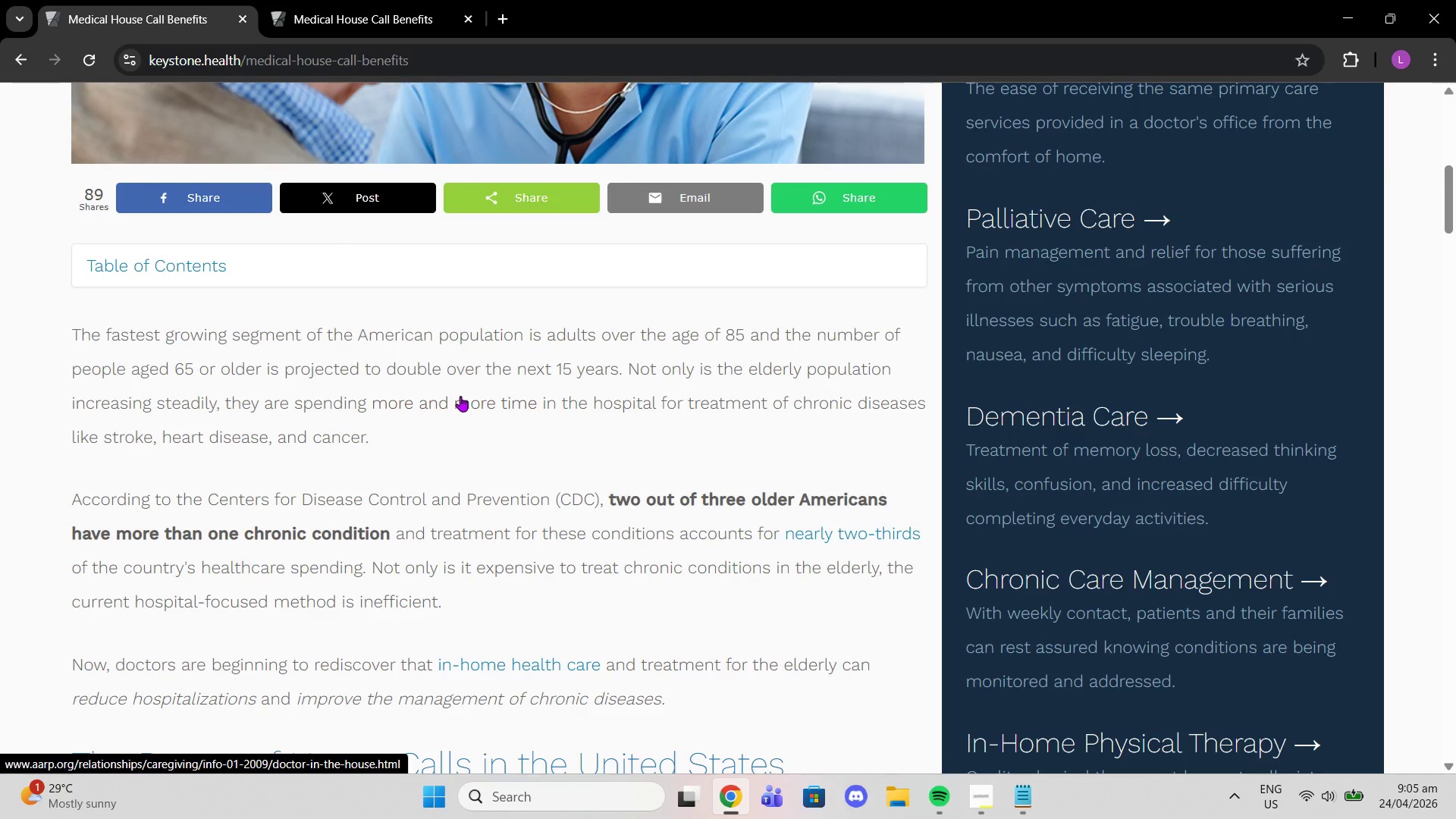 
scroll: coordinate [504, 328], scroll_direction: down, amount: 19.0
 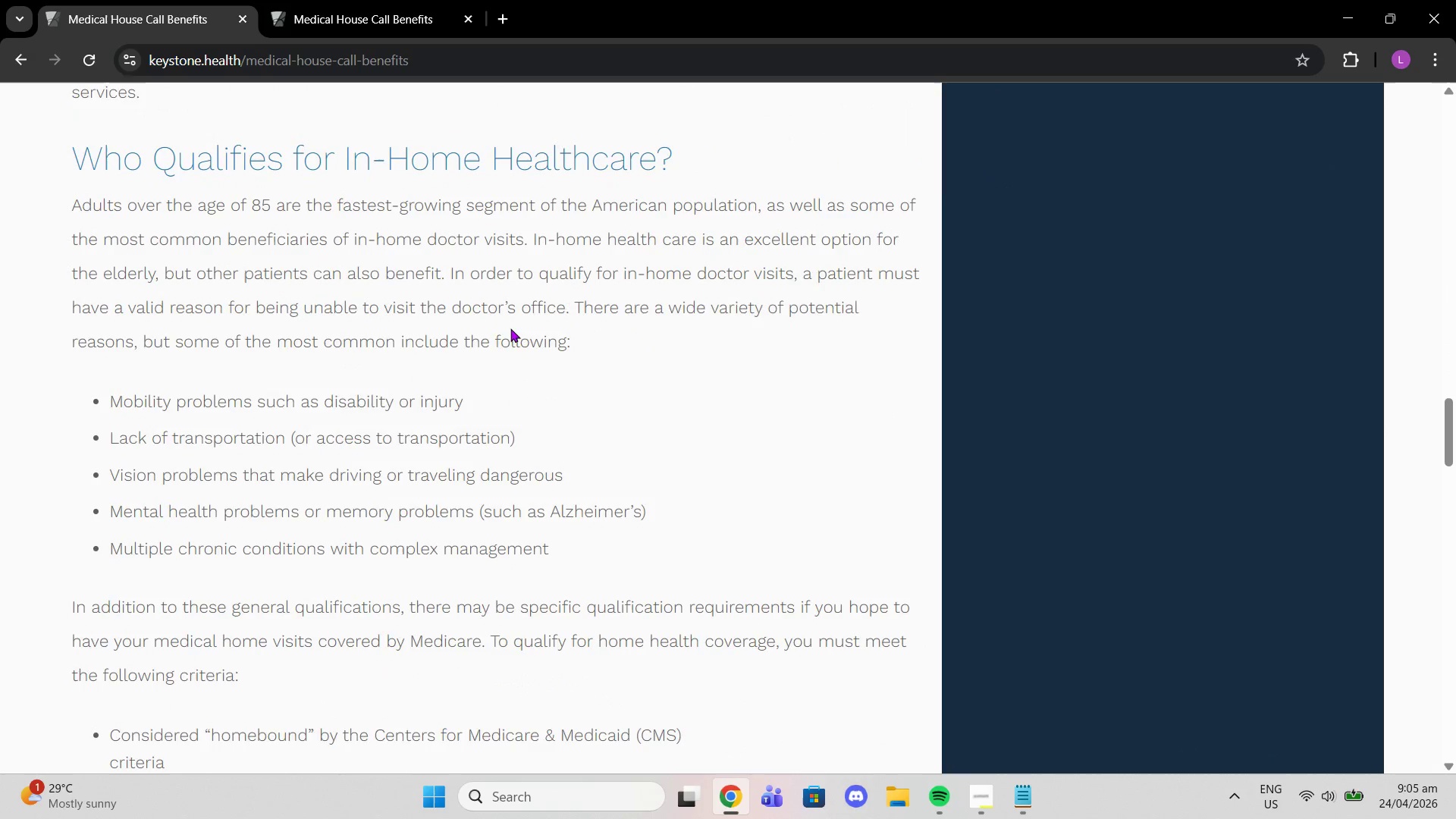 
scroll: coordinate [510, 329], scroll_direction: down, amount: 2.0
 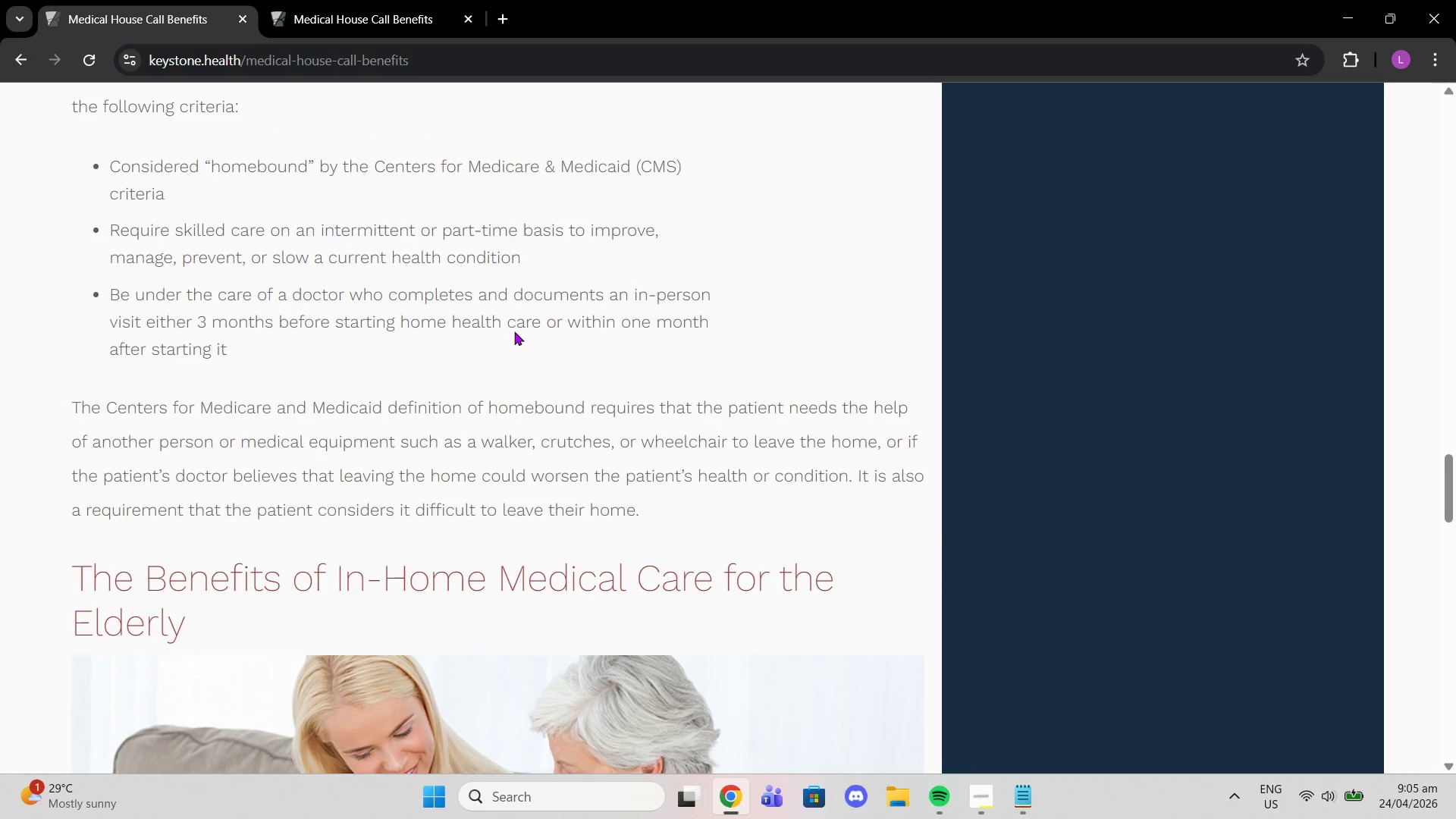 
wait(5.41)
 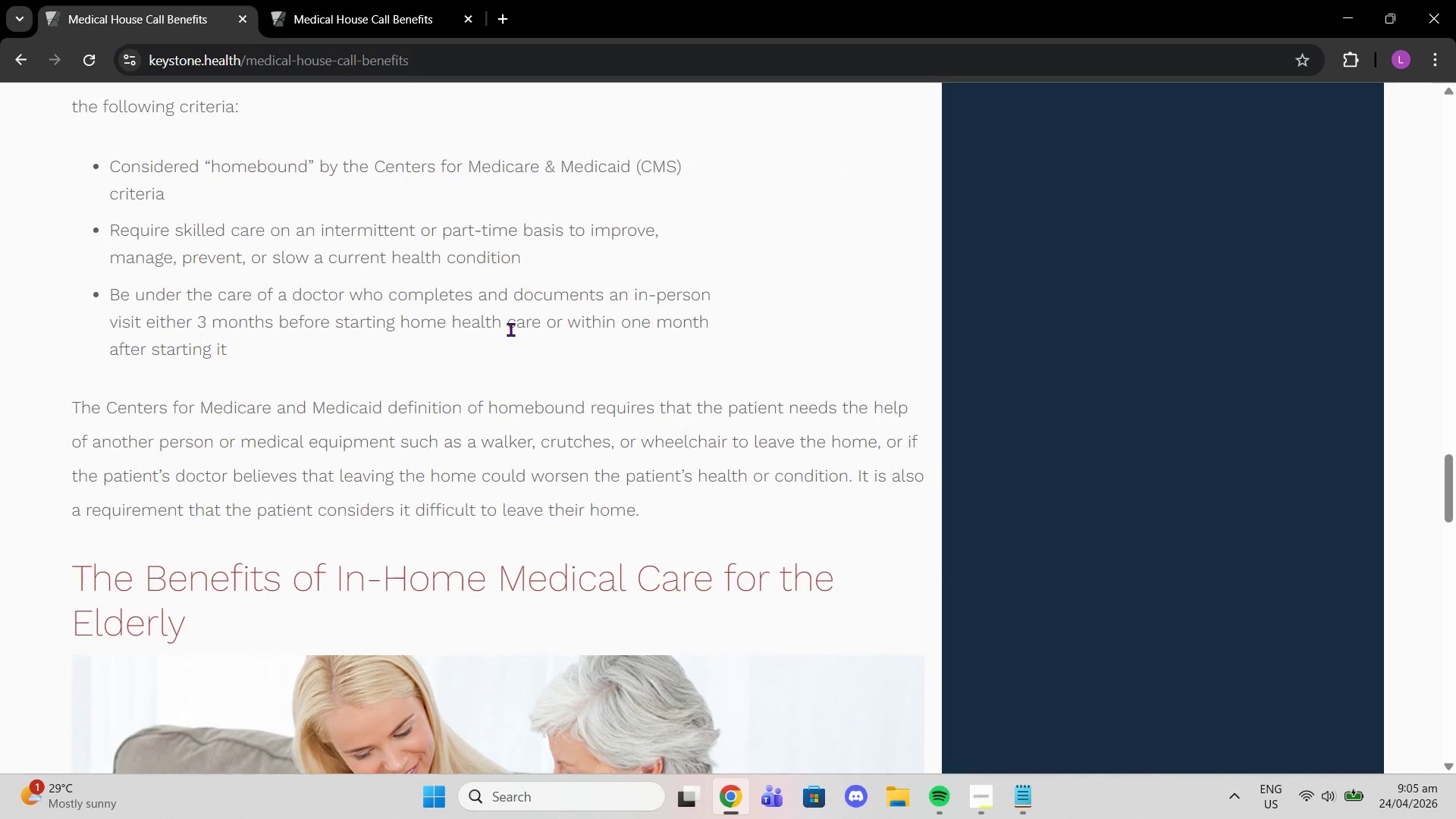 
scroll: coordinate [700, 475], scroll_direction: down, amount: 25.0
 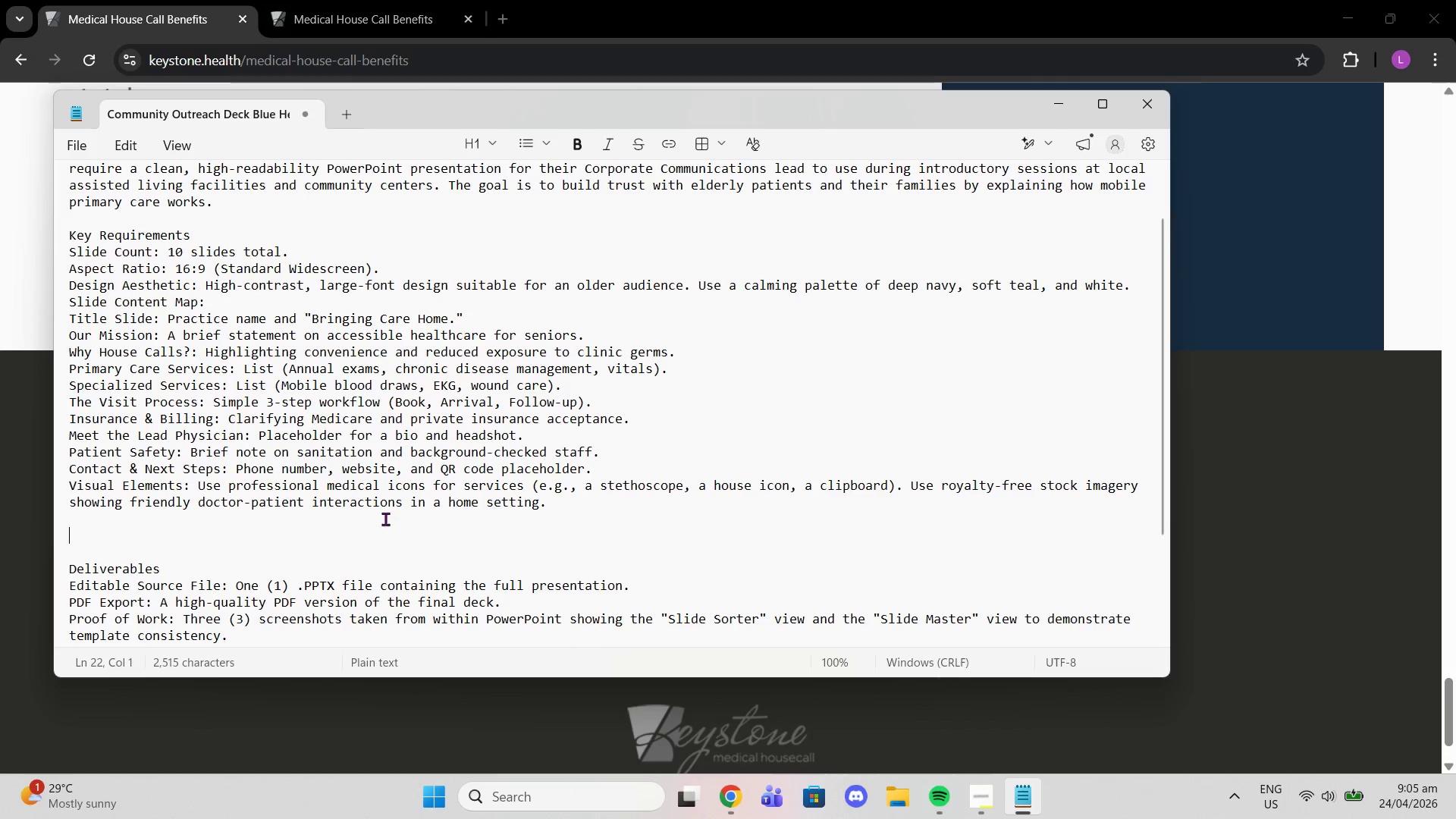 
double_click([385, 514])
 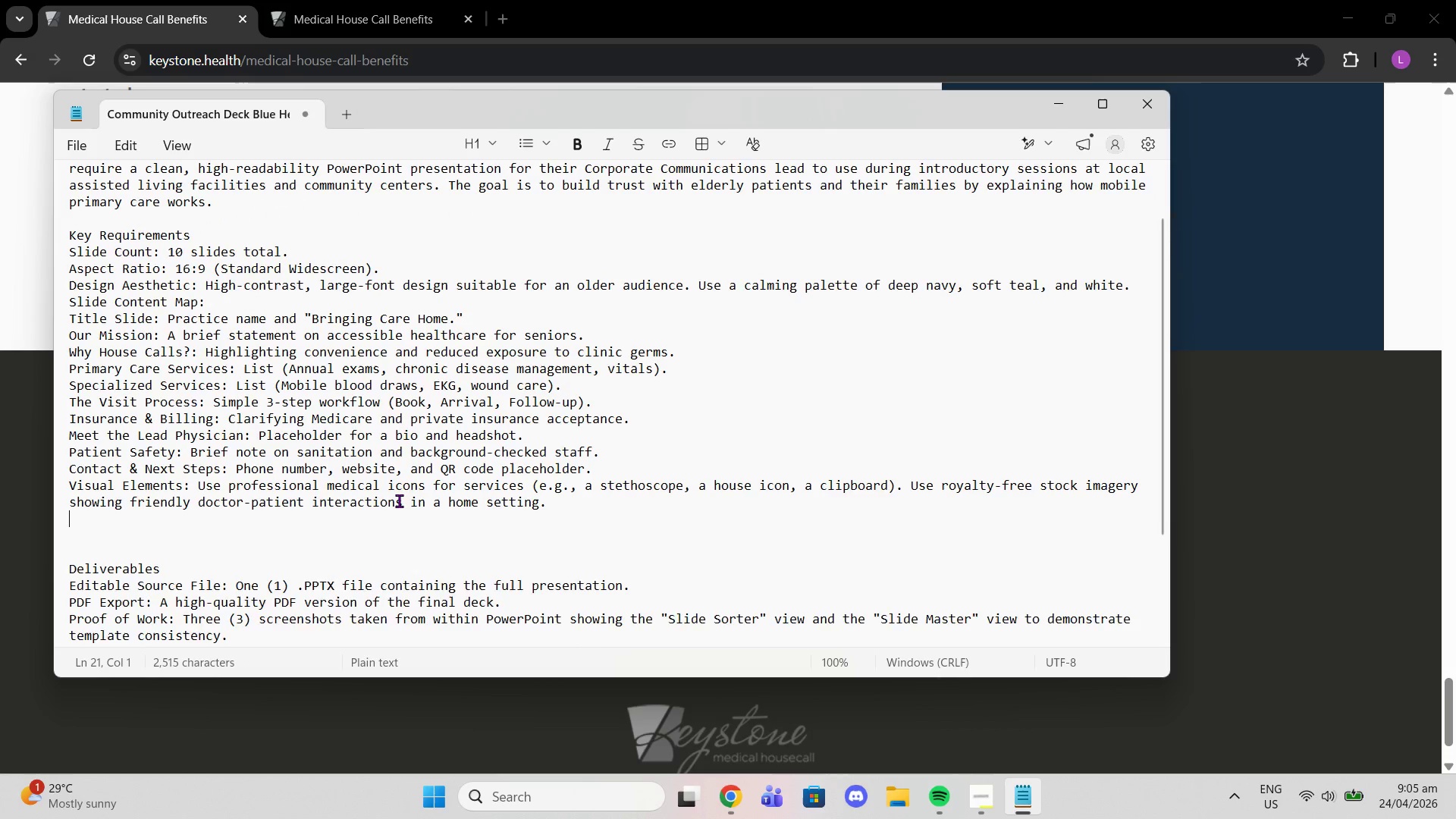 
key(Enter)
 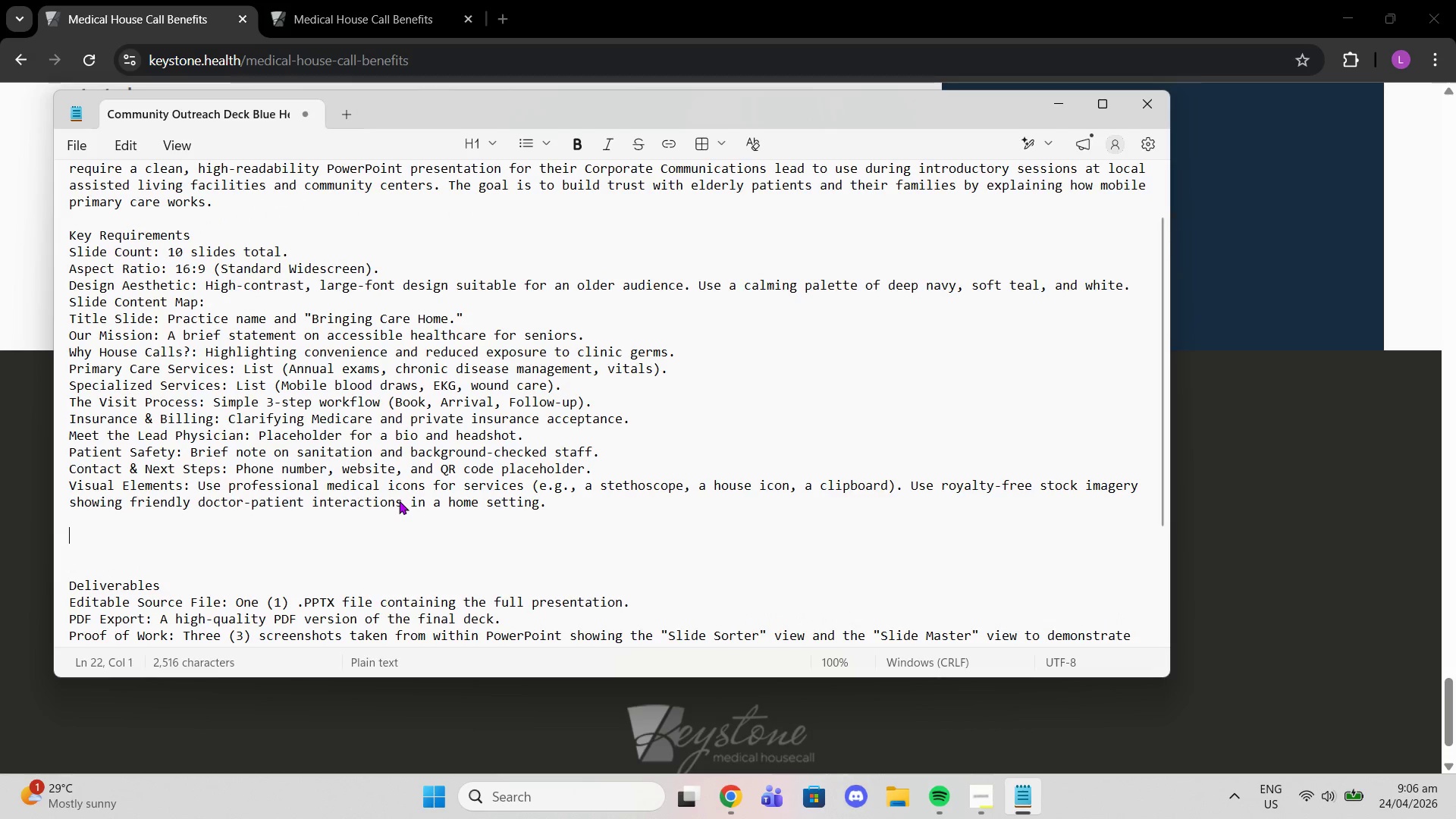 
type(DES)
key(Backspace)
key(Backspace)
key(Backspace)
 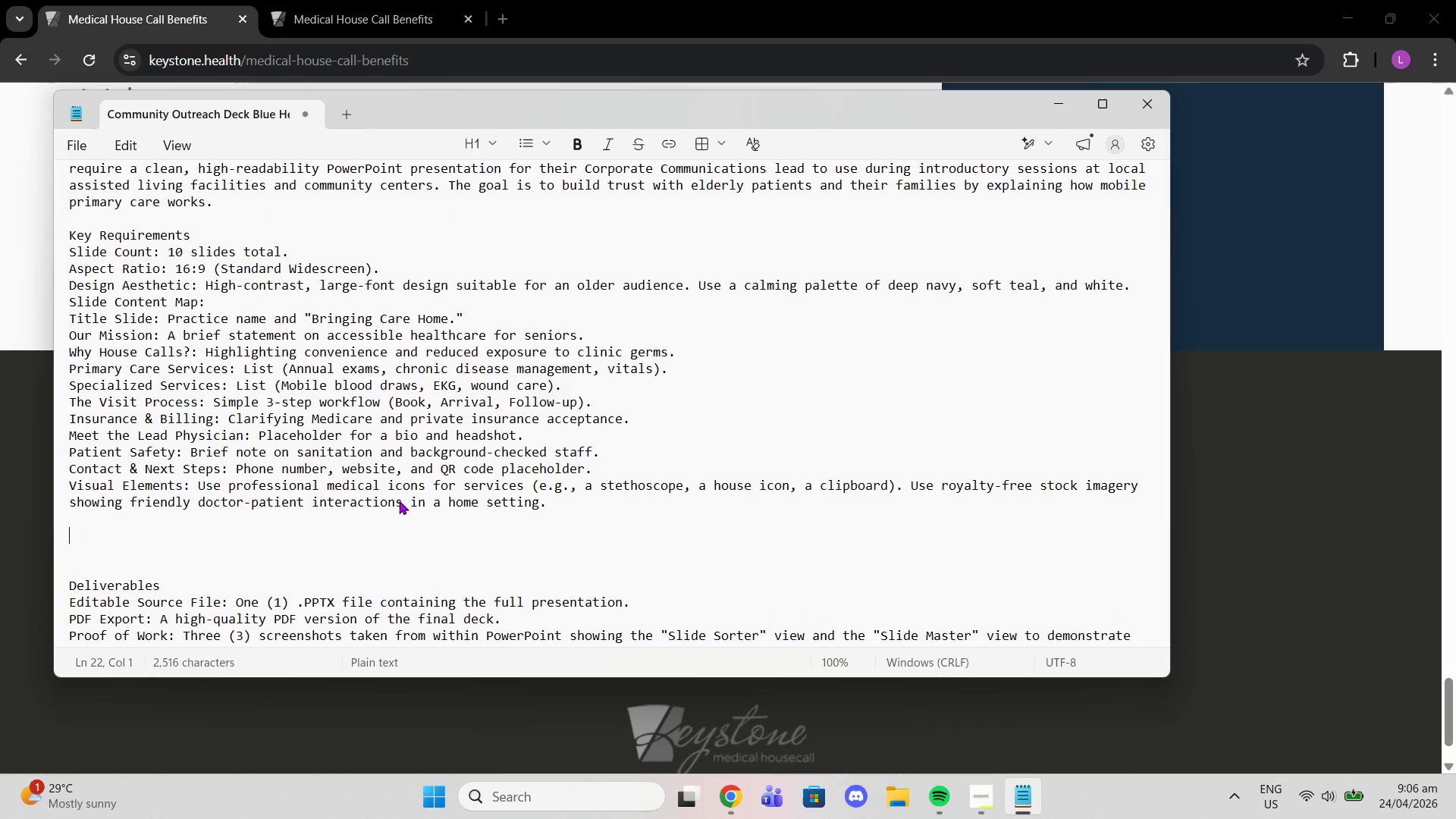 
key(Control+B)
 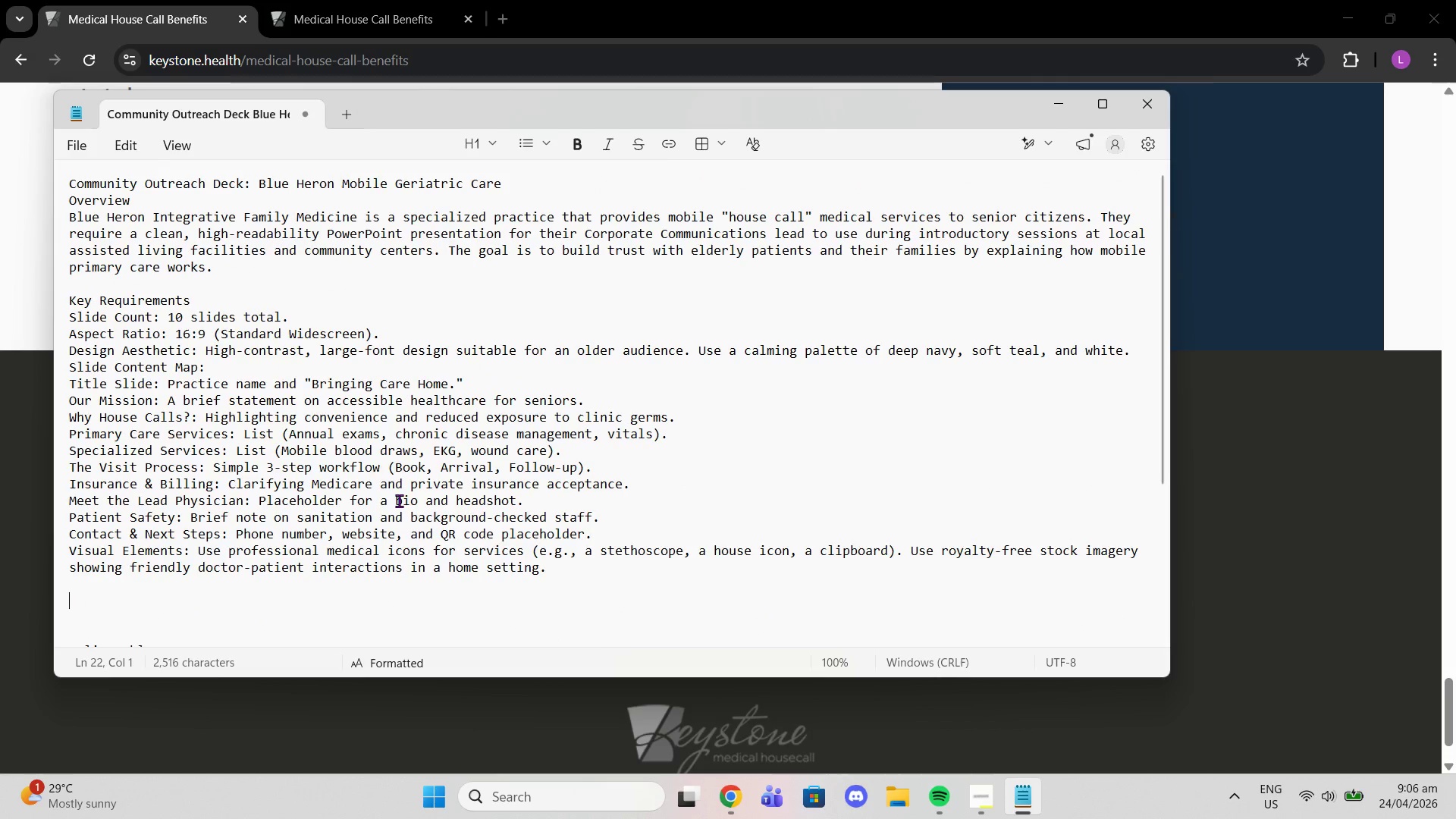 
type(DESIGNM)
key(Backspace)
type( STYLE)
 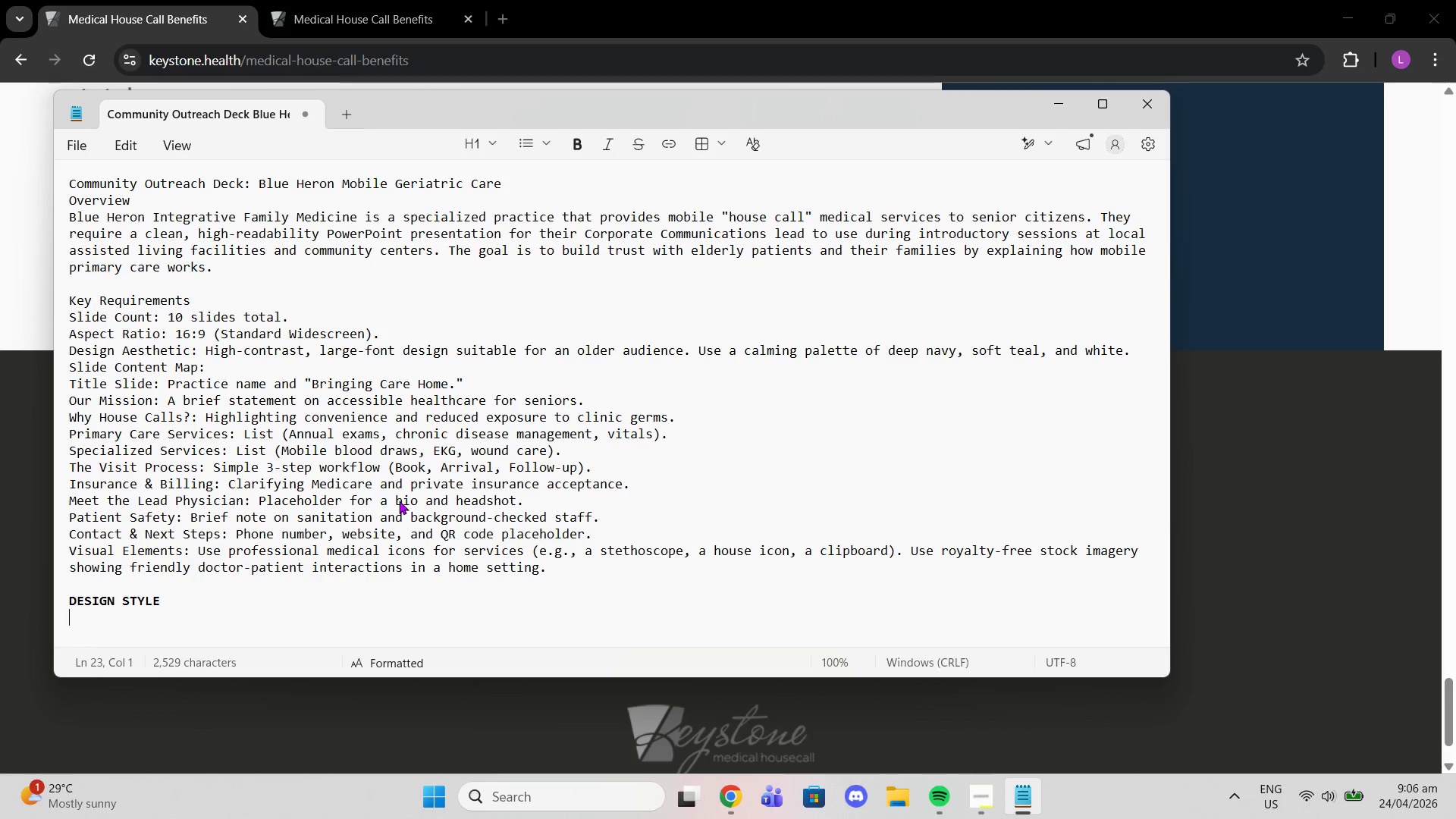 
key(Shift+Enter)
 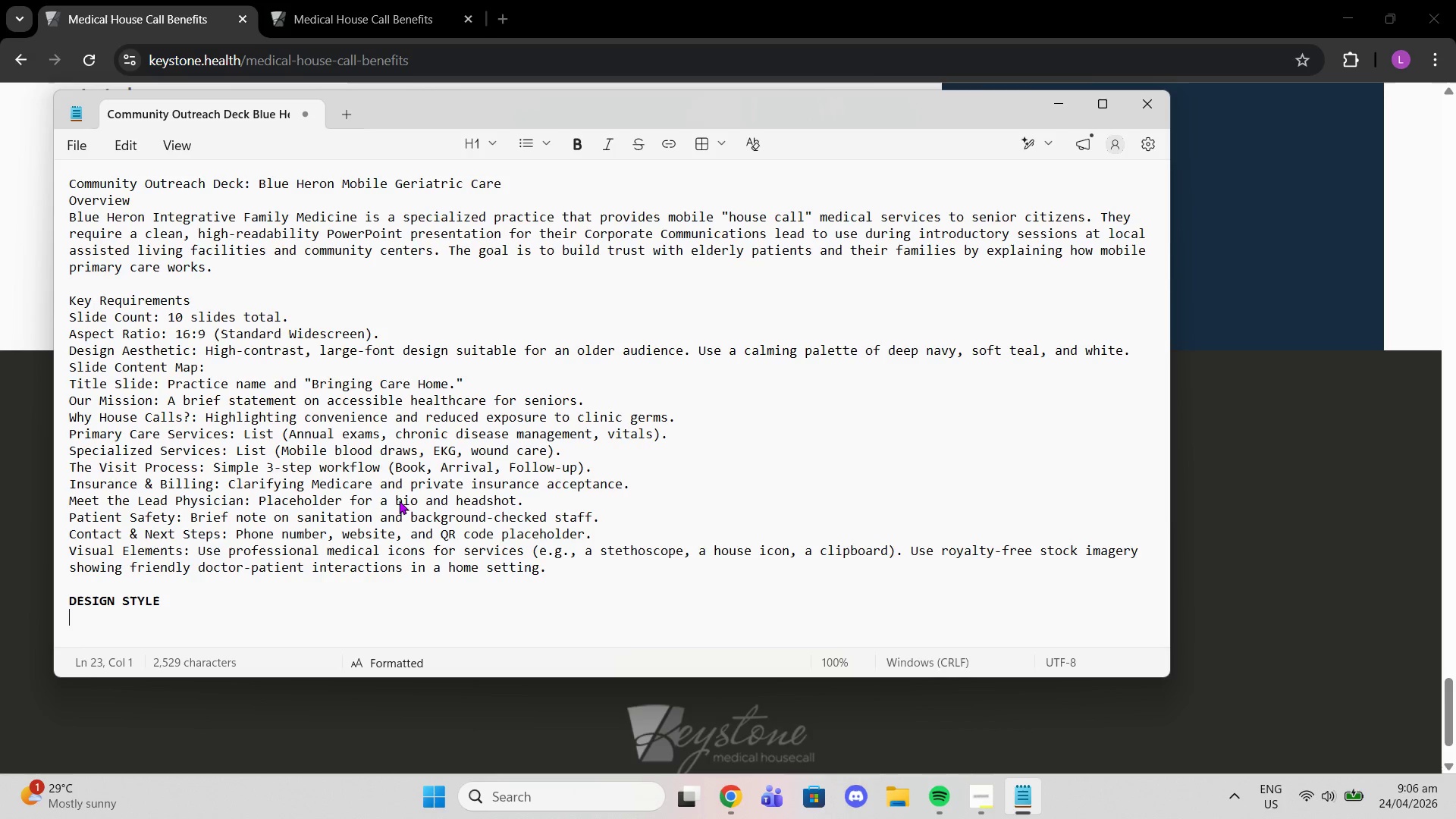 
type(F)
key(Backspace)
type(COLORS)
 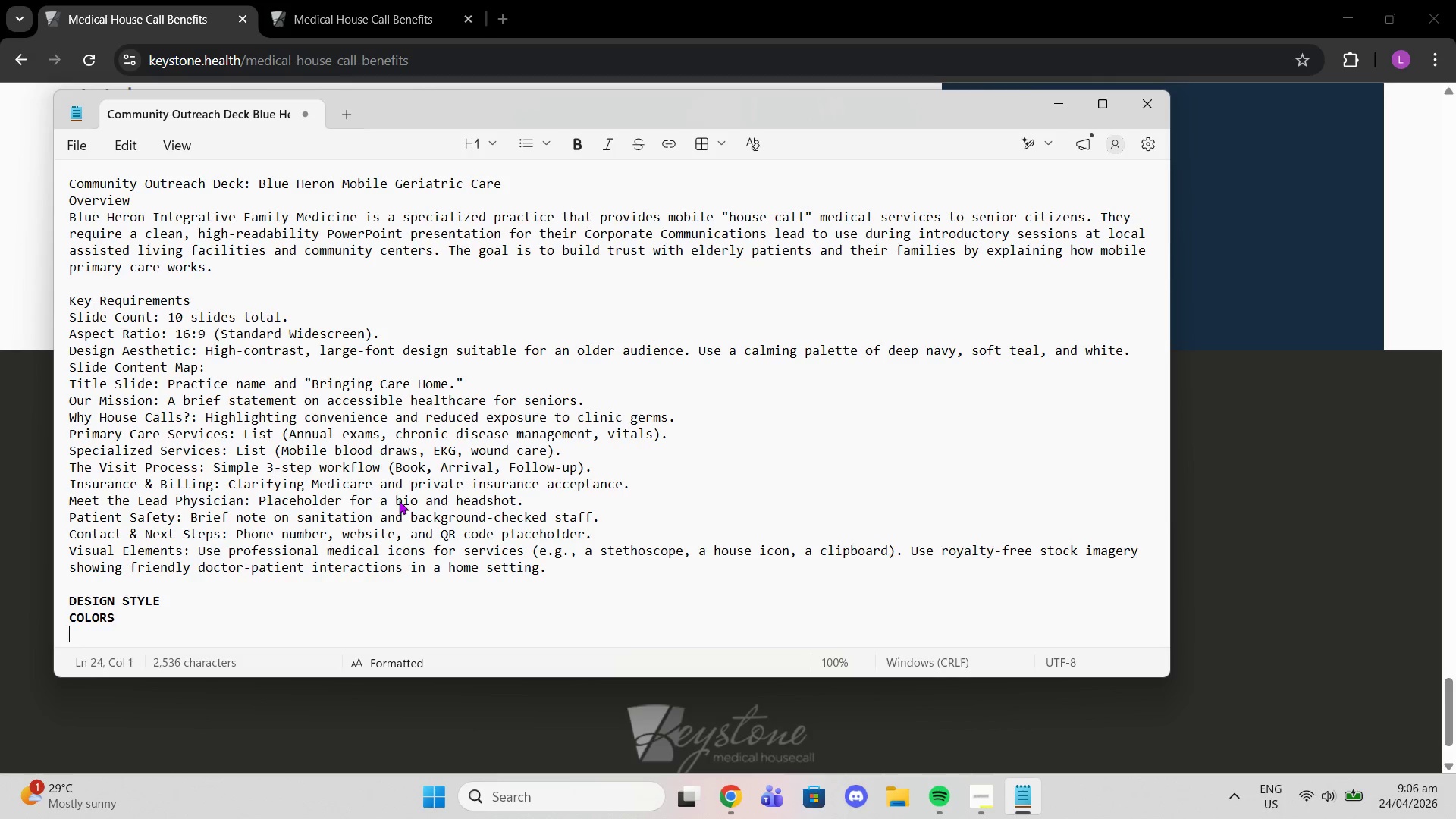 
key(Shift+Enter)
 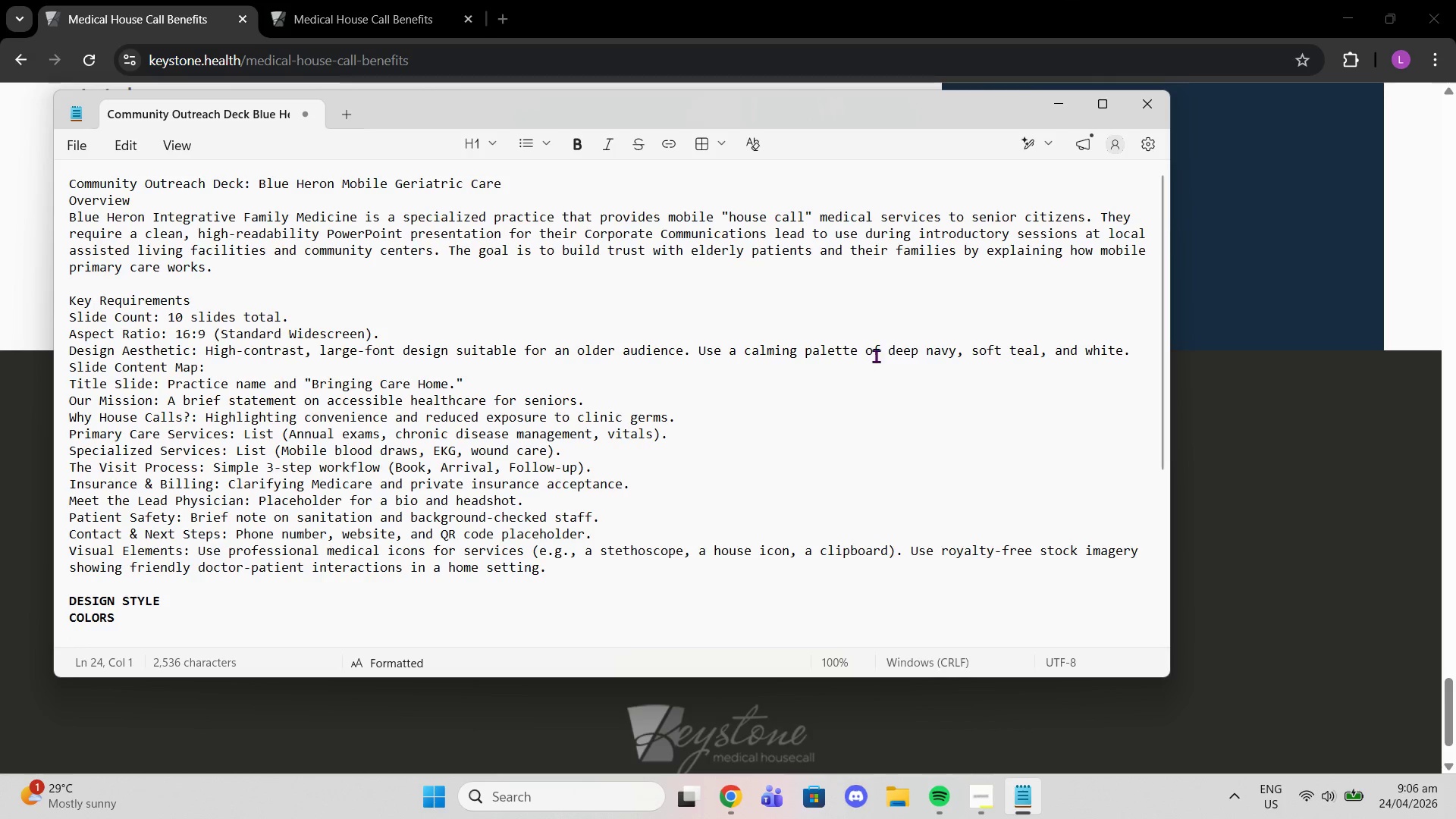 
left_click_drag(start_coordinate=[890, 349], to_coordinate=[1125, 349])
 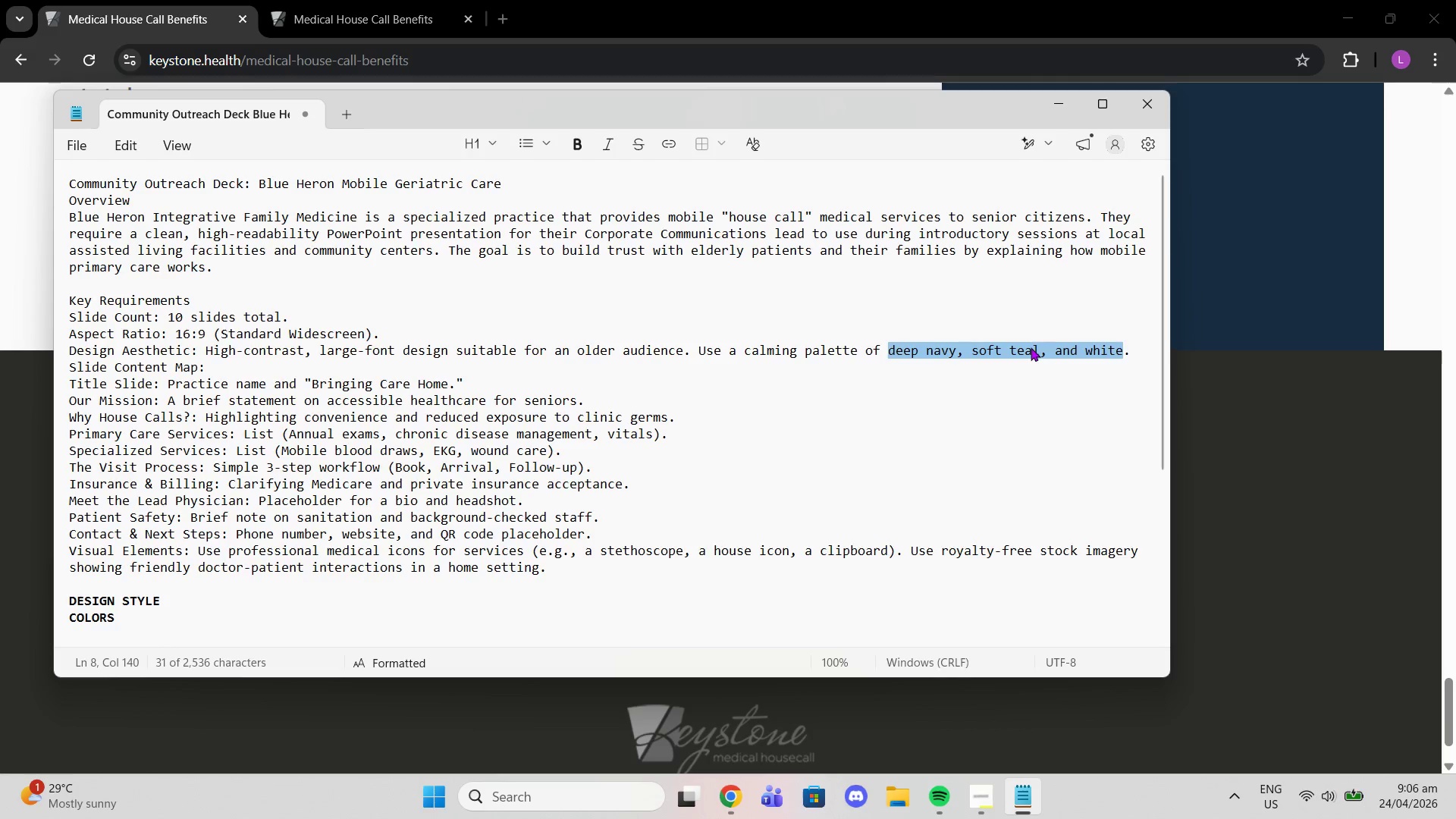 
key(Control+C)
 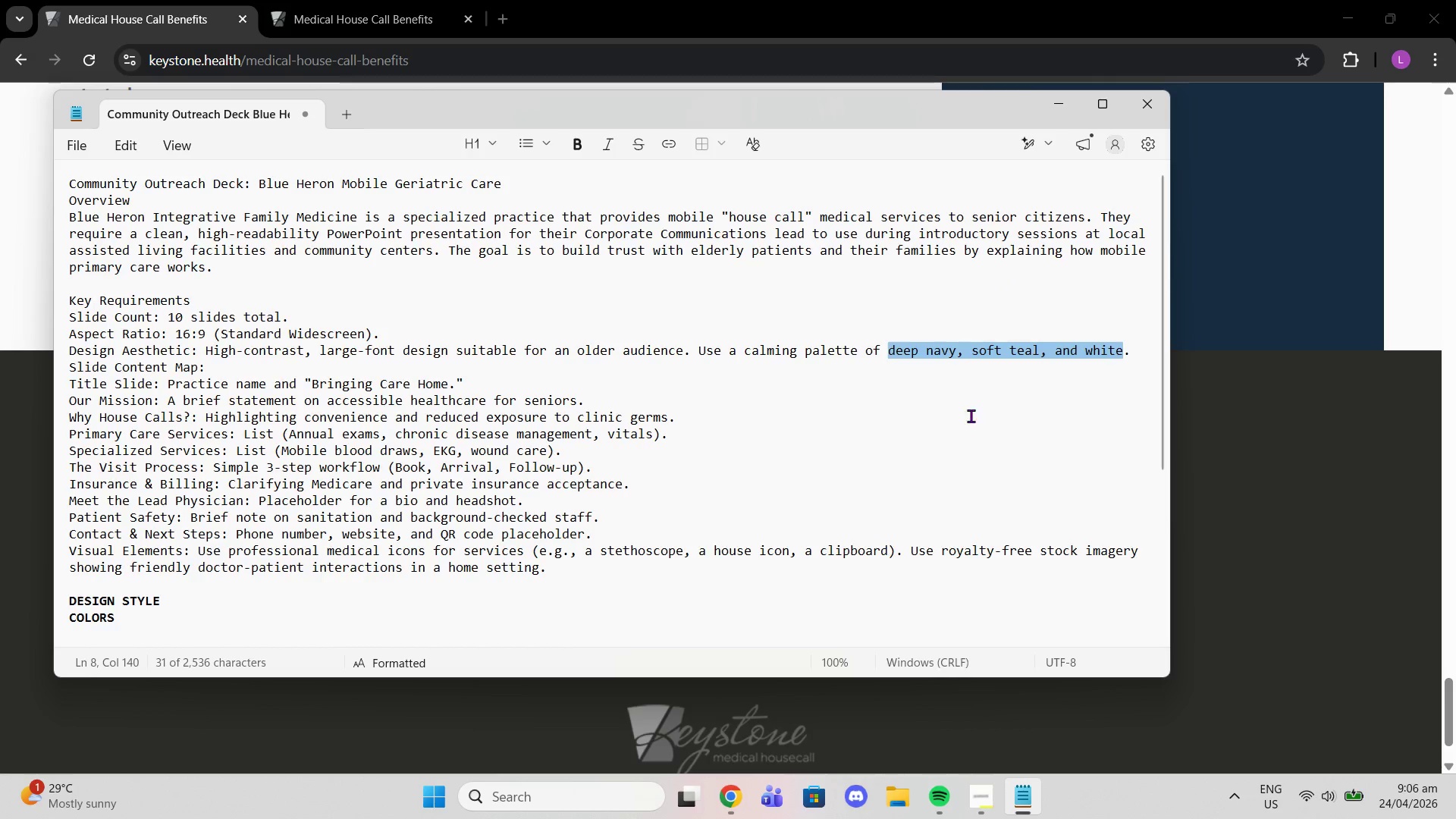 
scroll: coordinate [808, 483], scroll_direction: down, amount: 5.0
 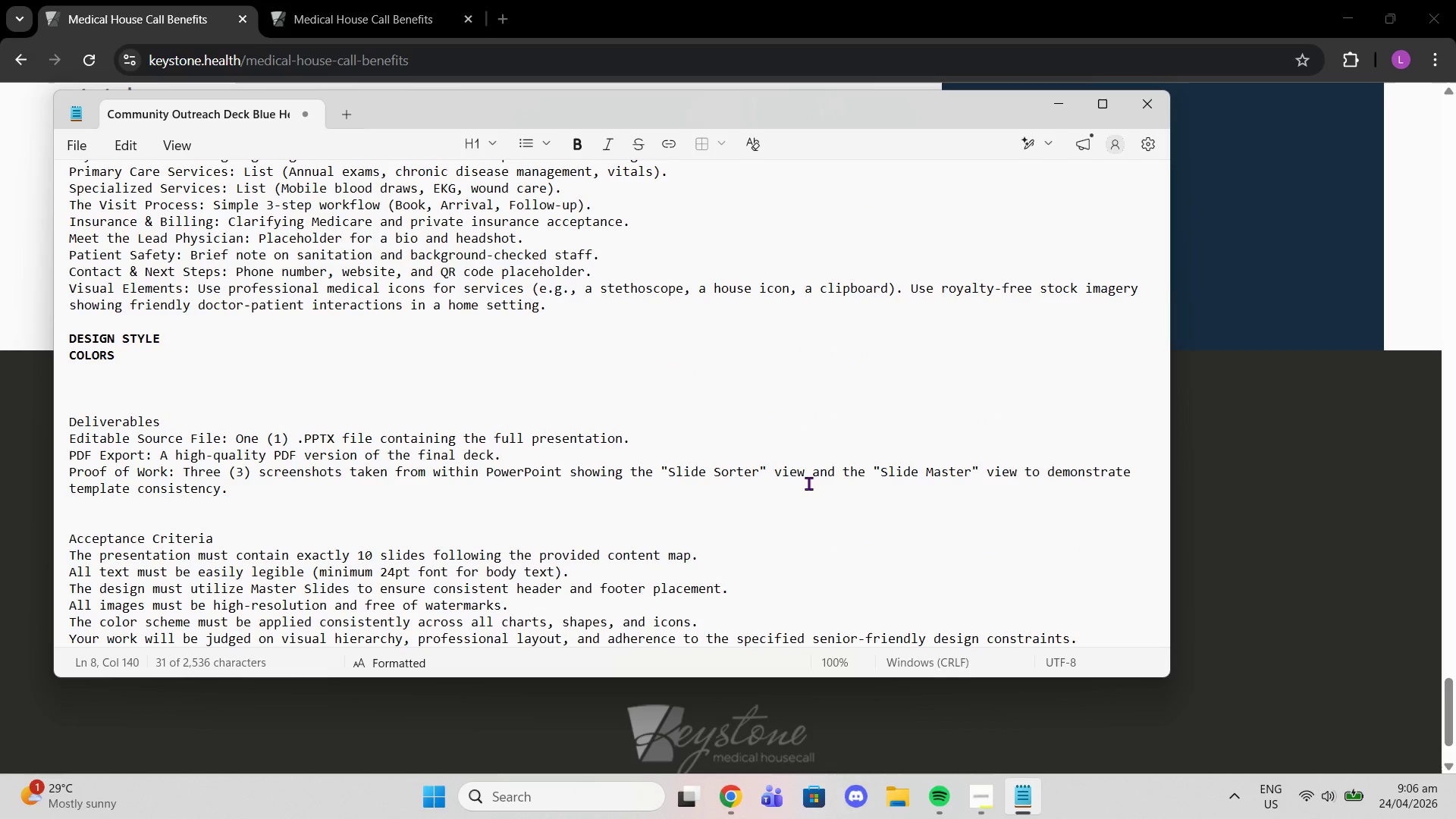 
wait(18.69)
 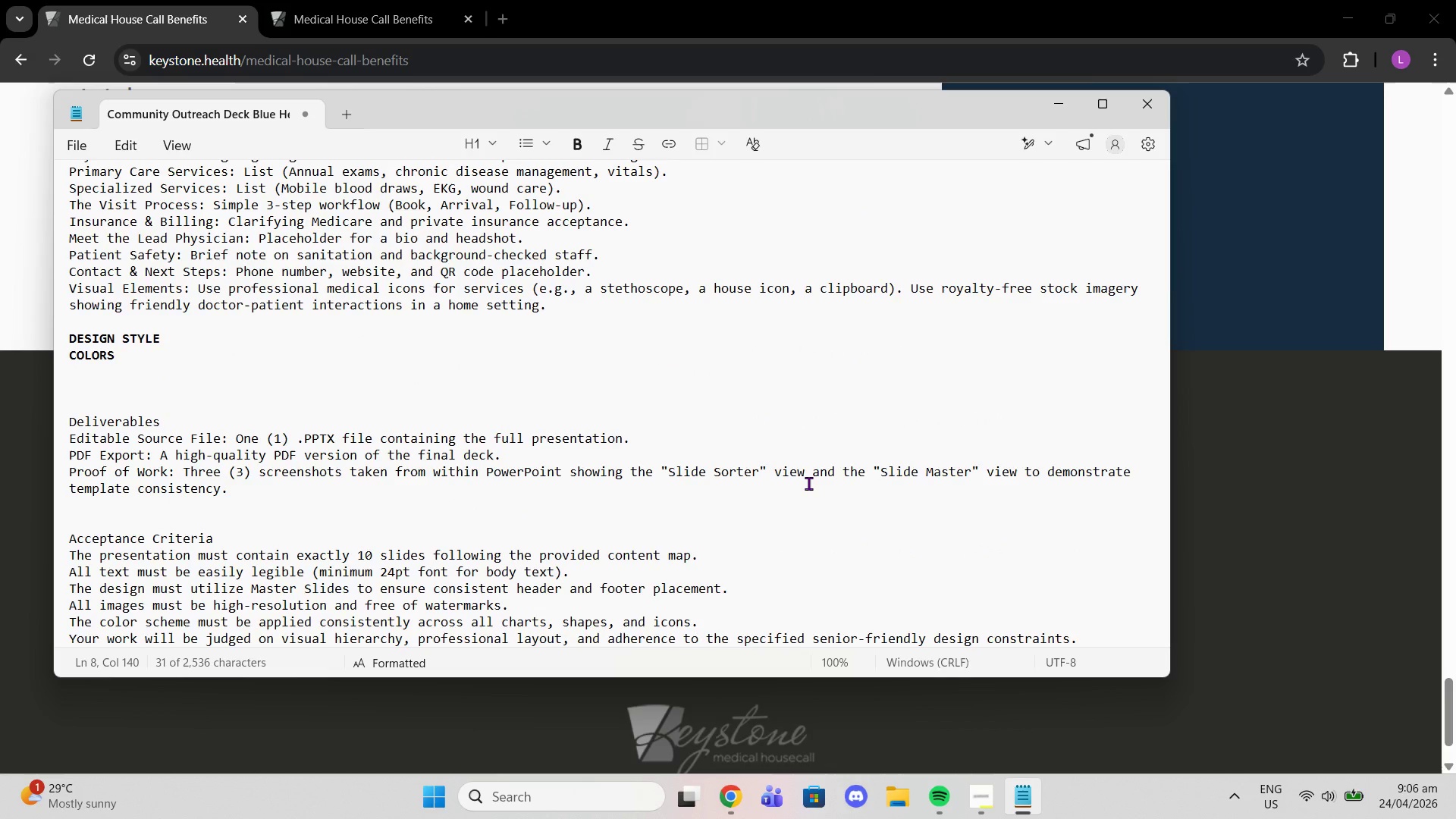 
left_click([350, 375])
 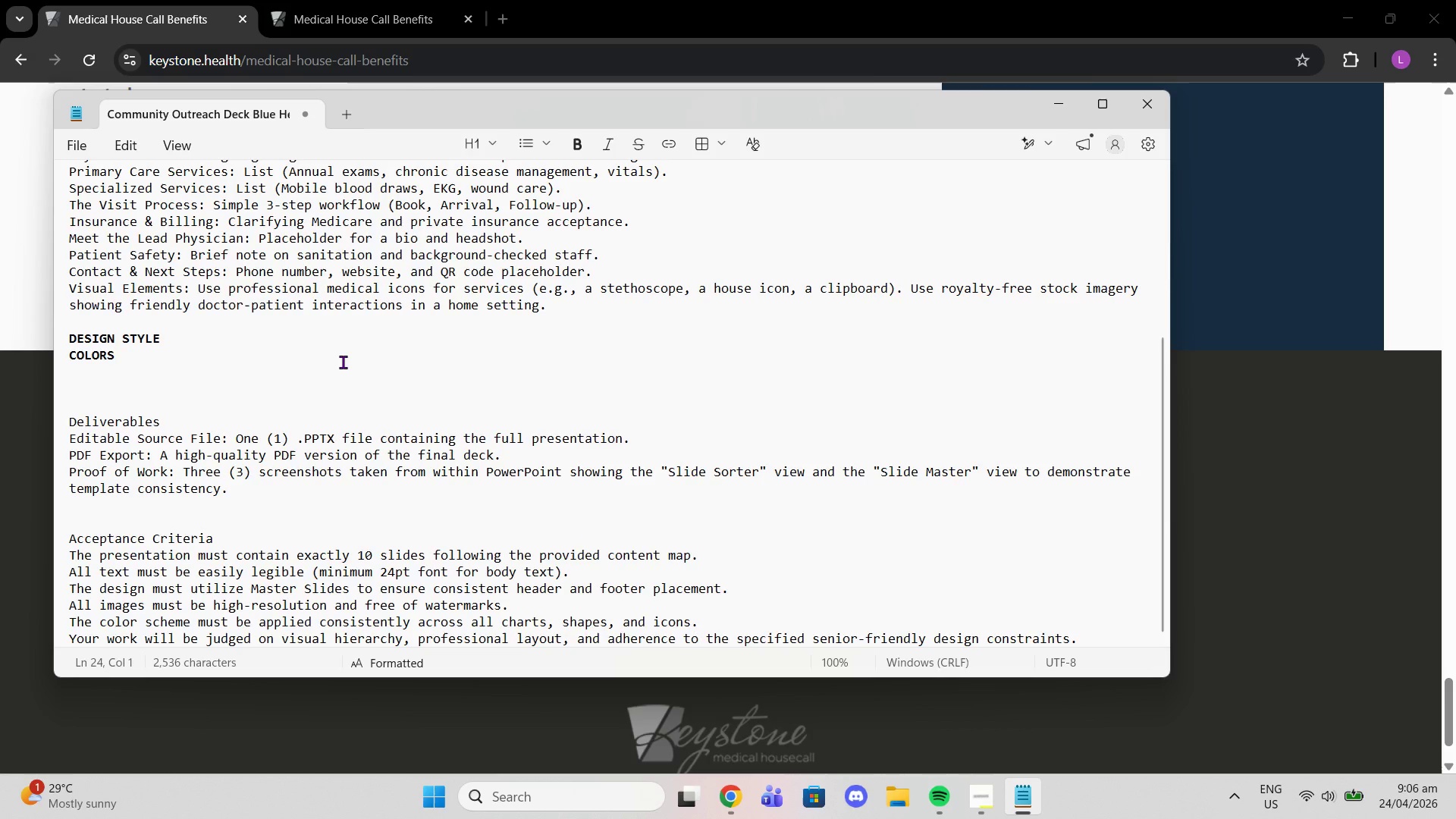 
key(Control+V)
 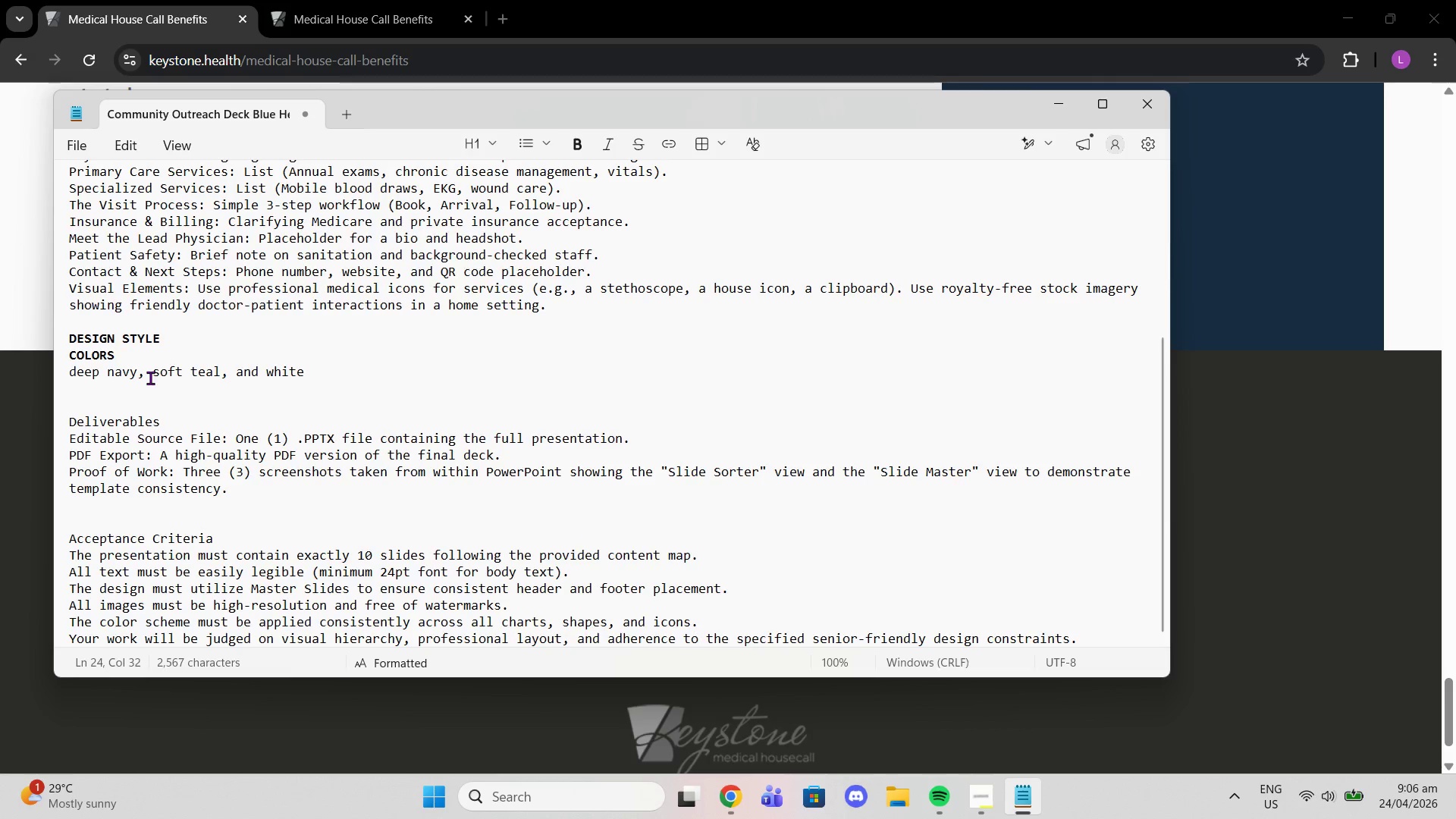 
double_click([152, 376])
 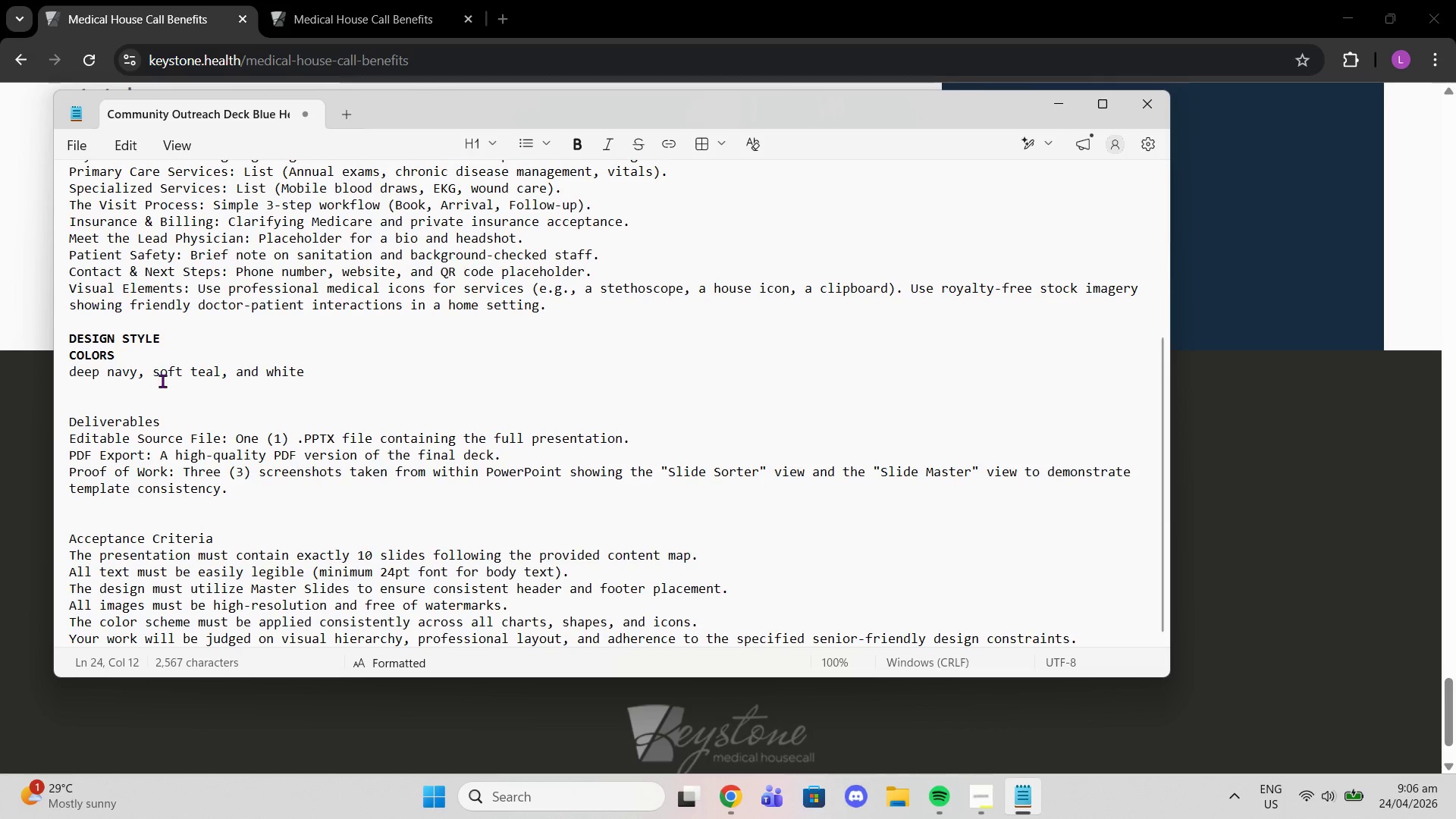 
key(Backspace)
 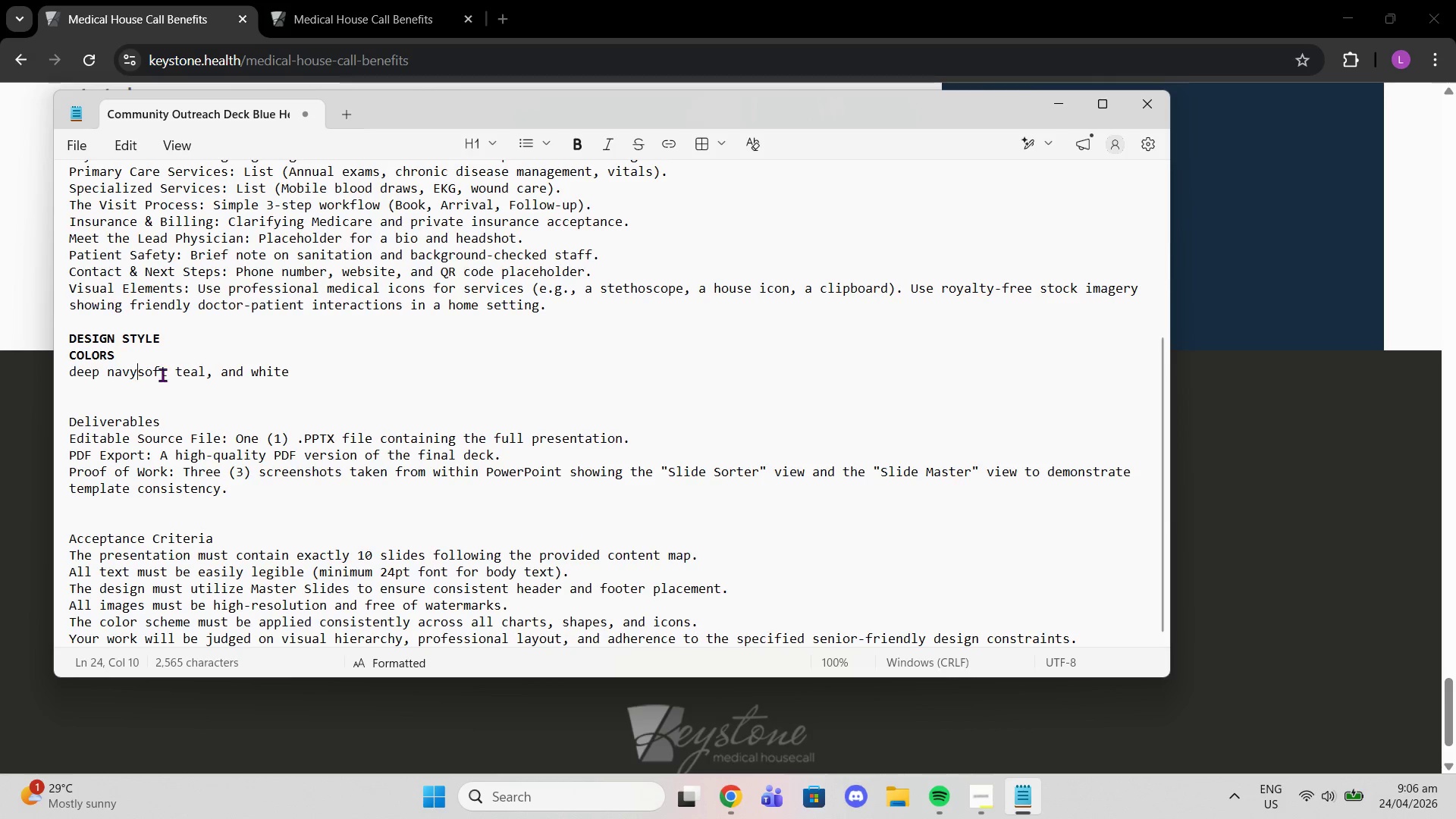 
key(Backspace)
 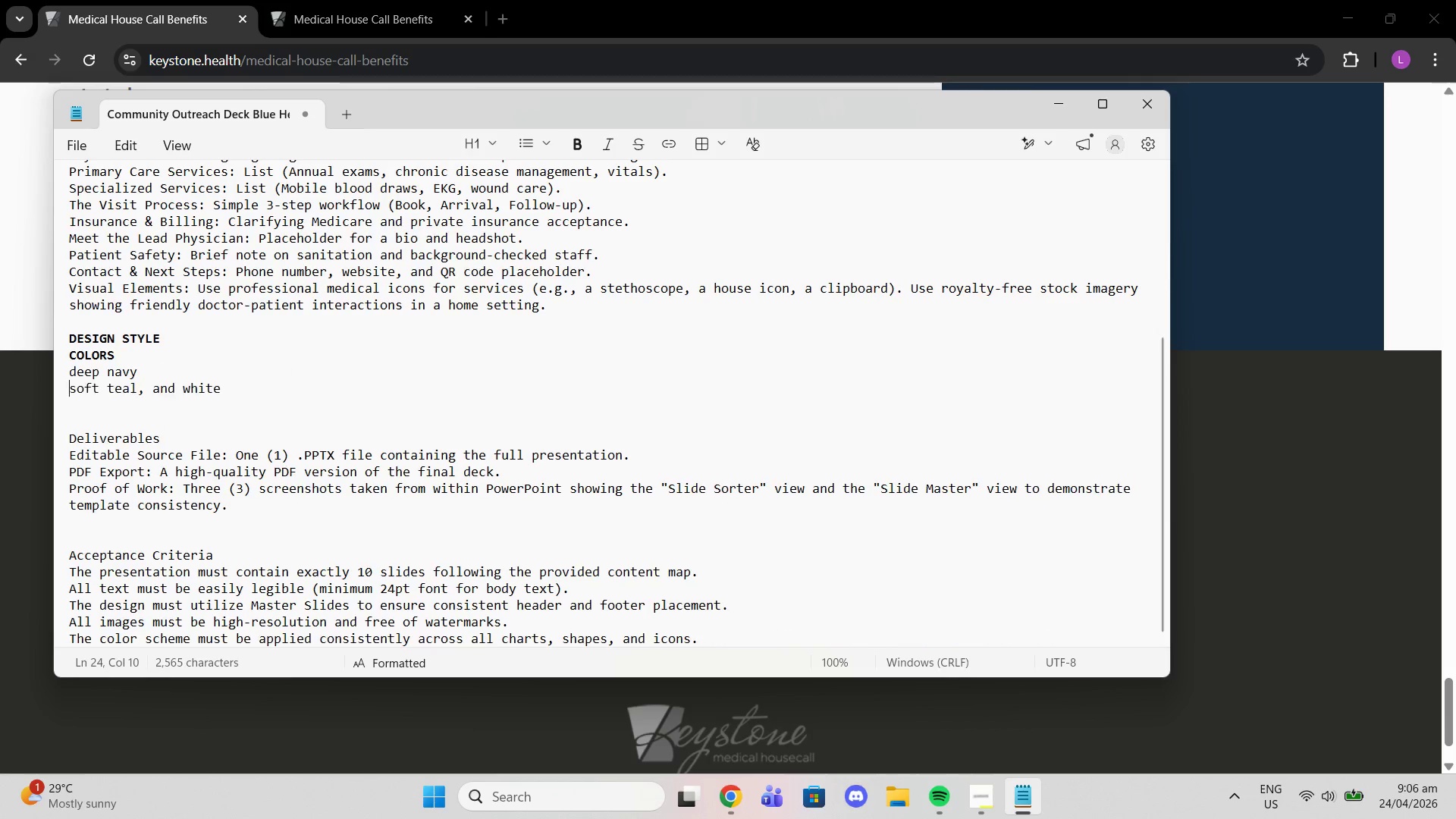 
key(Enter)
 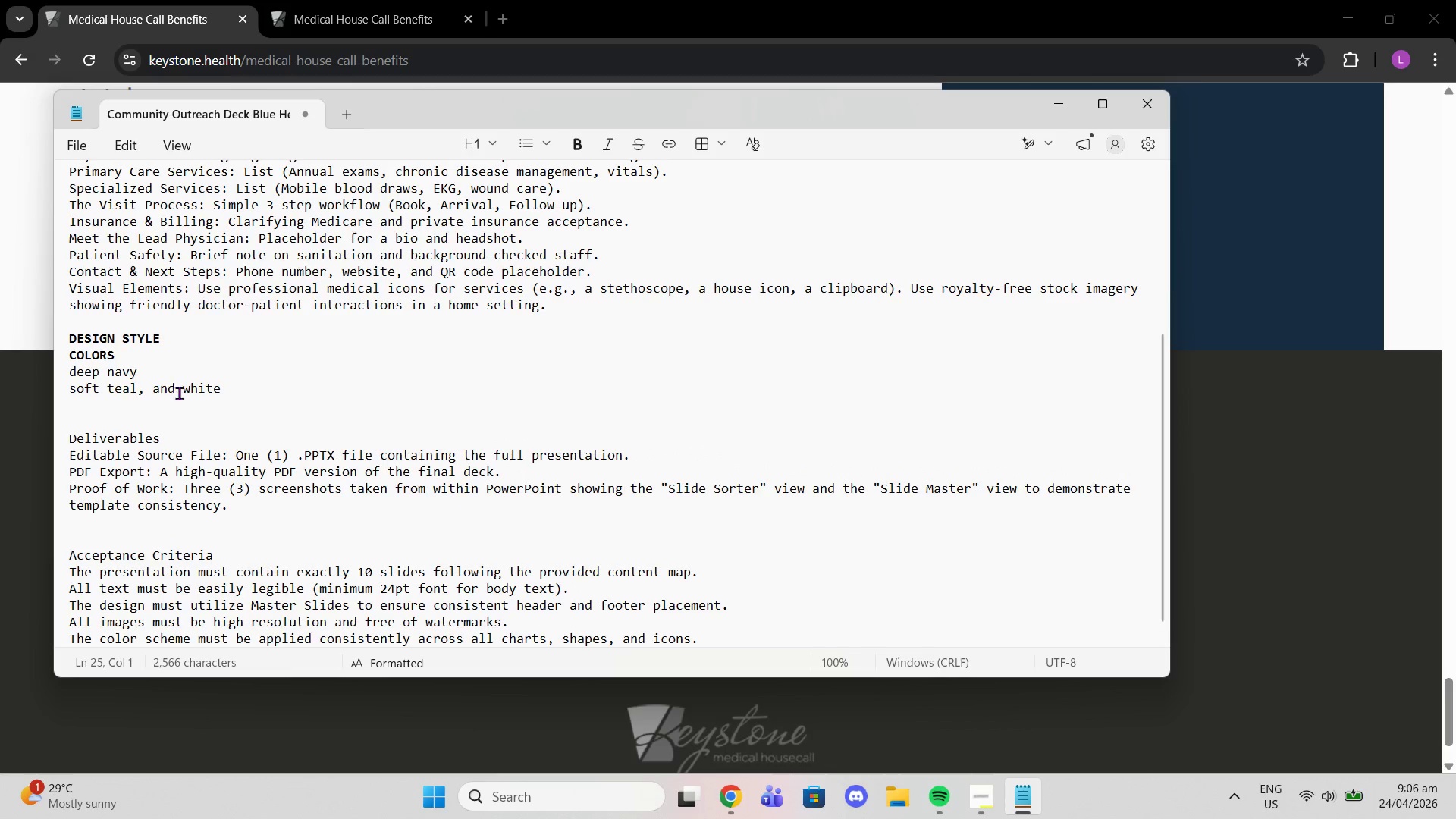 
left_click([180, 393])
 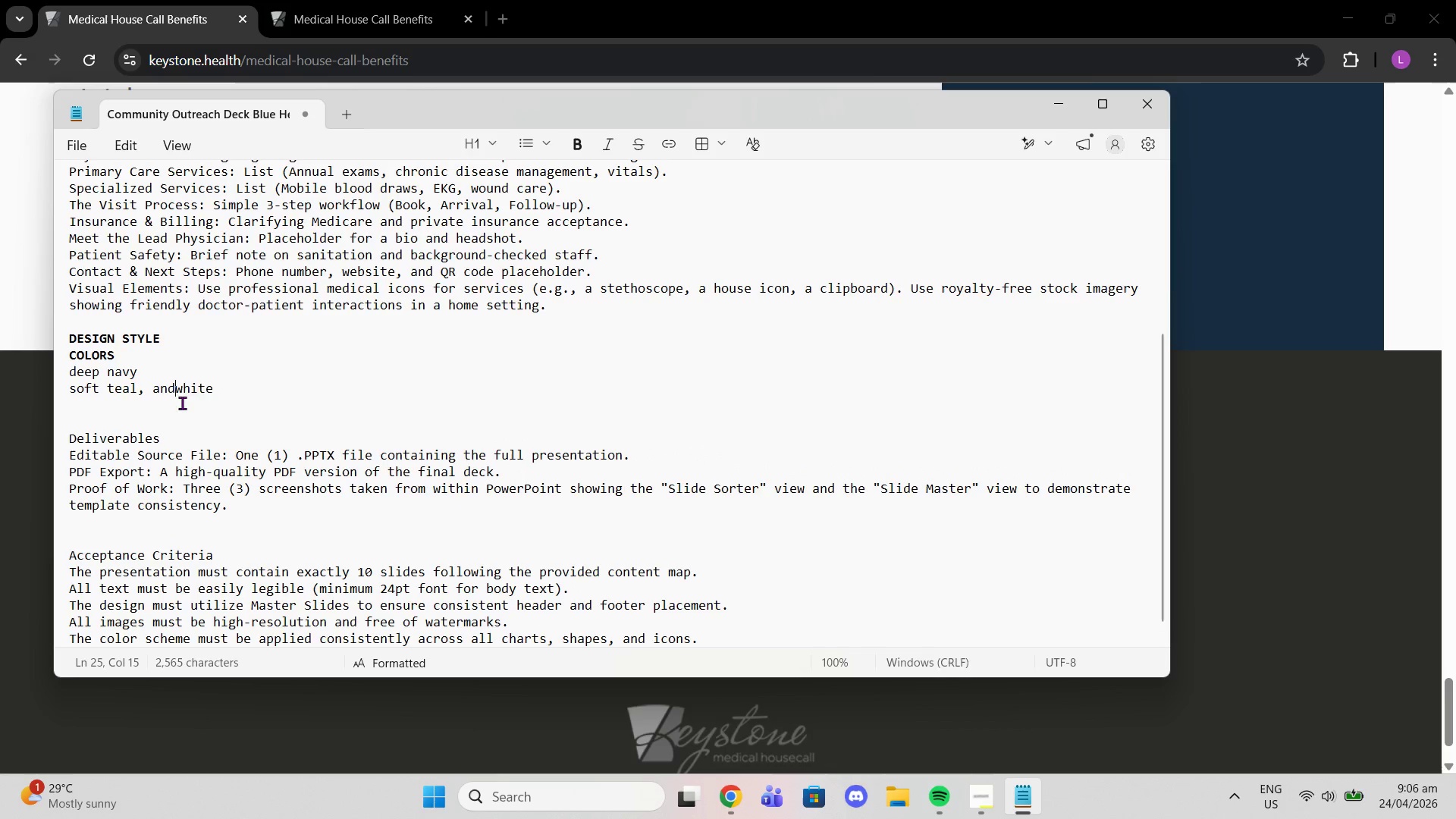 
key(Backspace)
 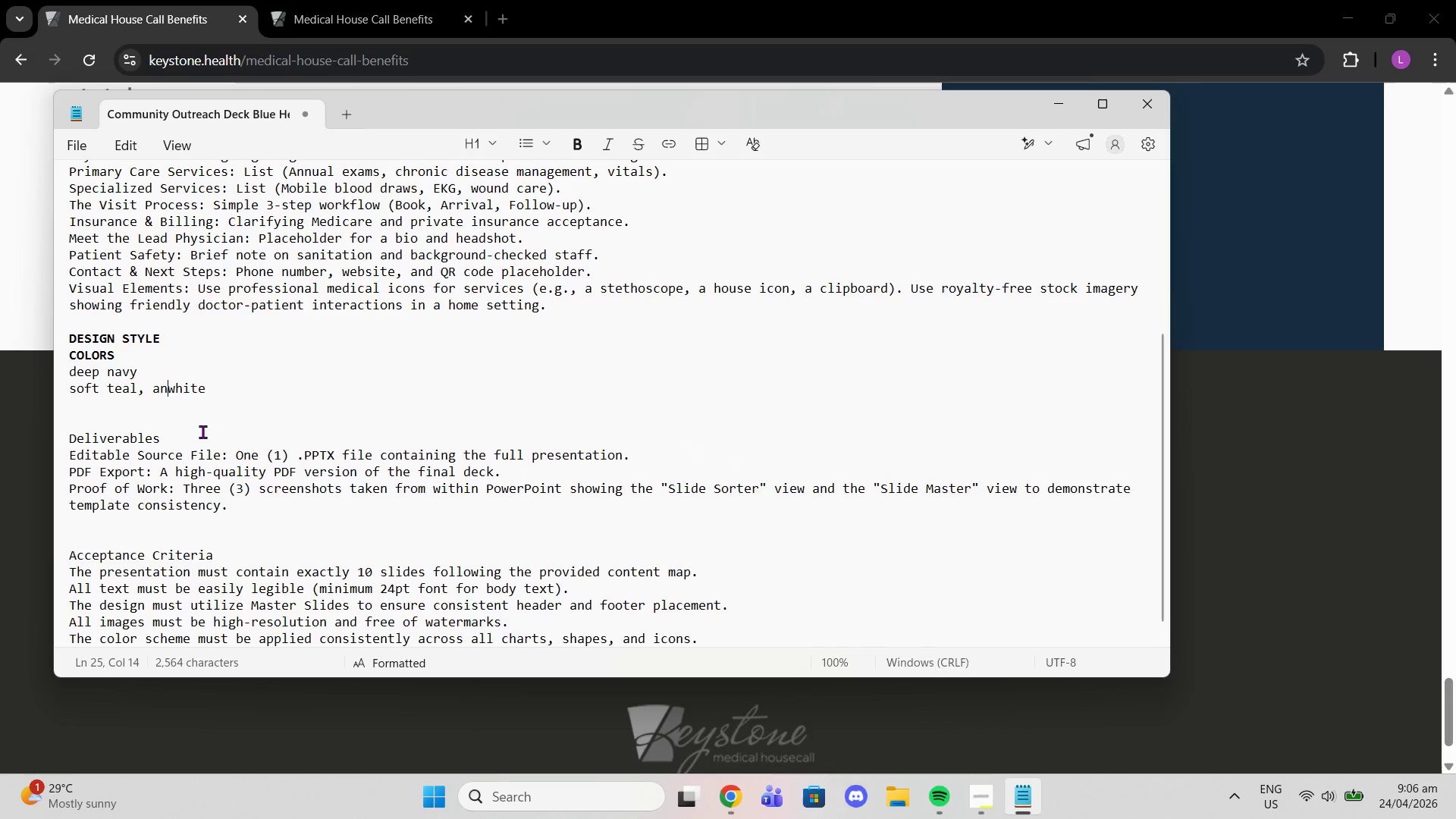 
key(Backspace)
 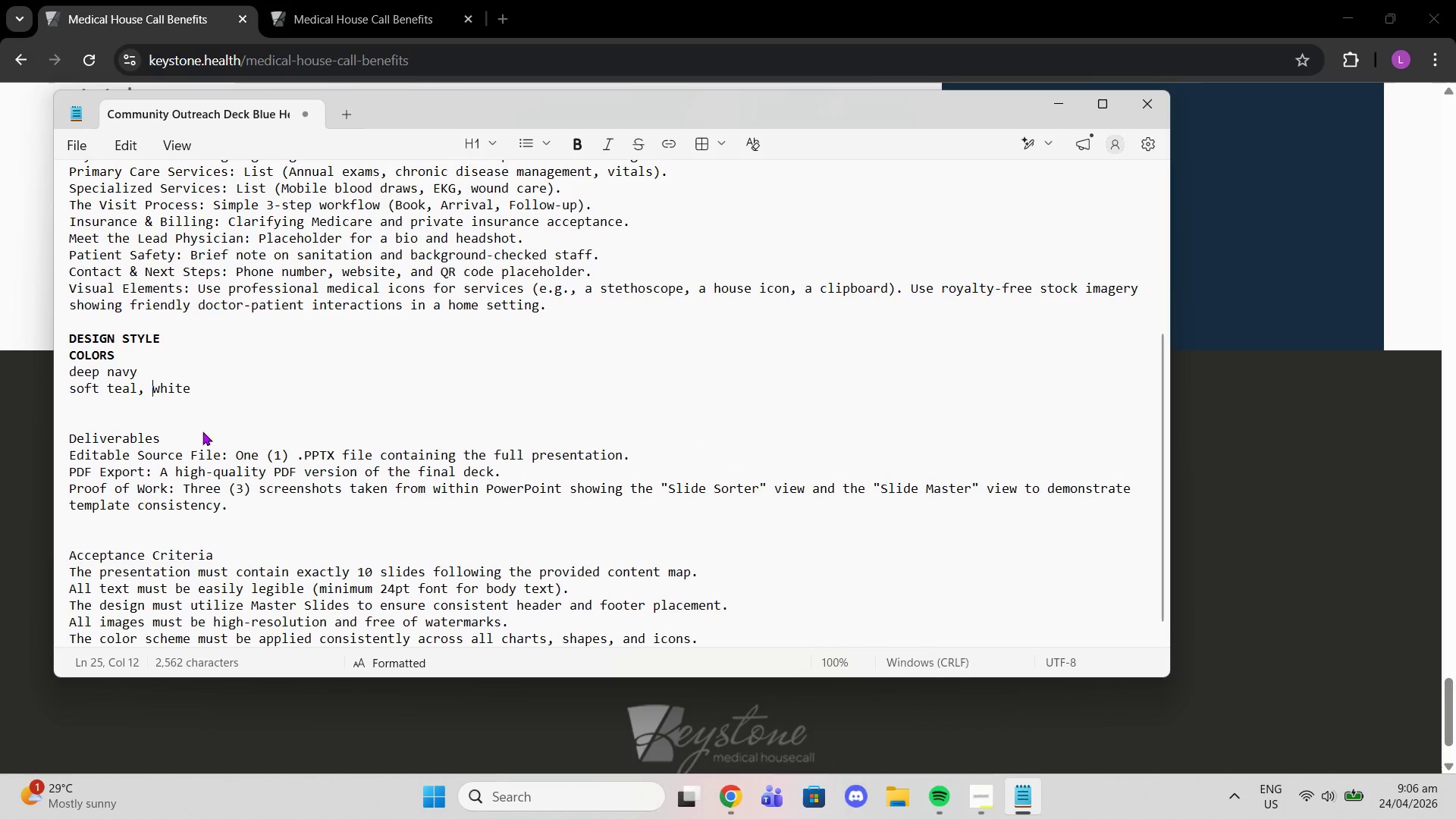 
key(Backspace)
 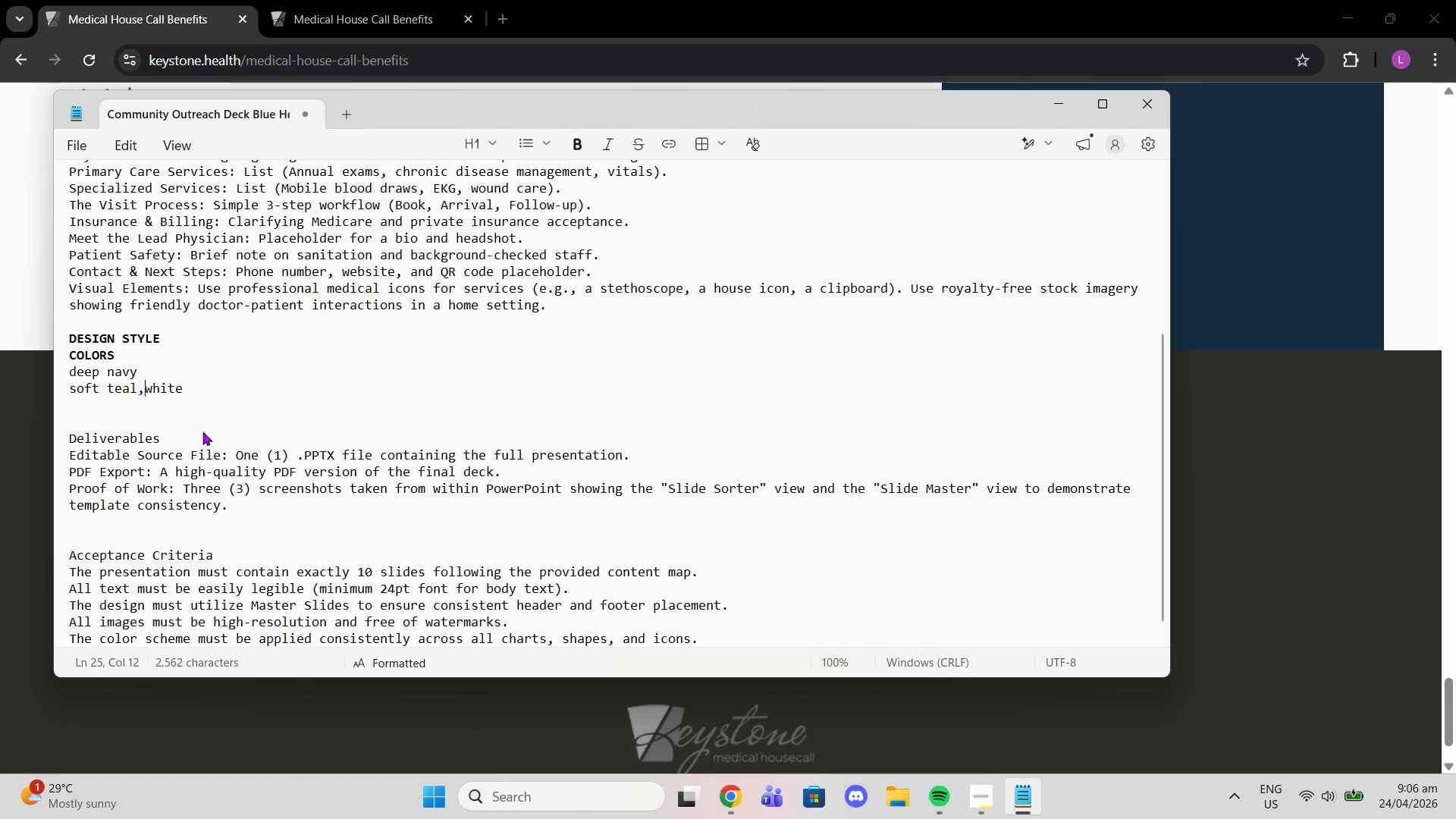 
key(Backspace)
 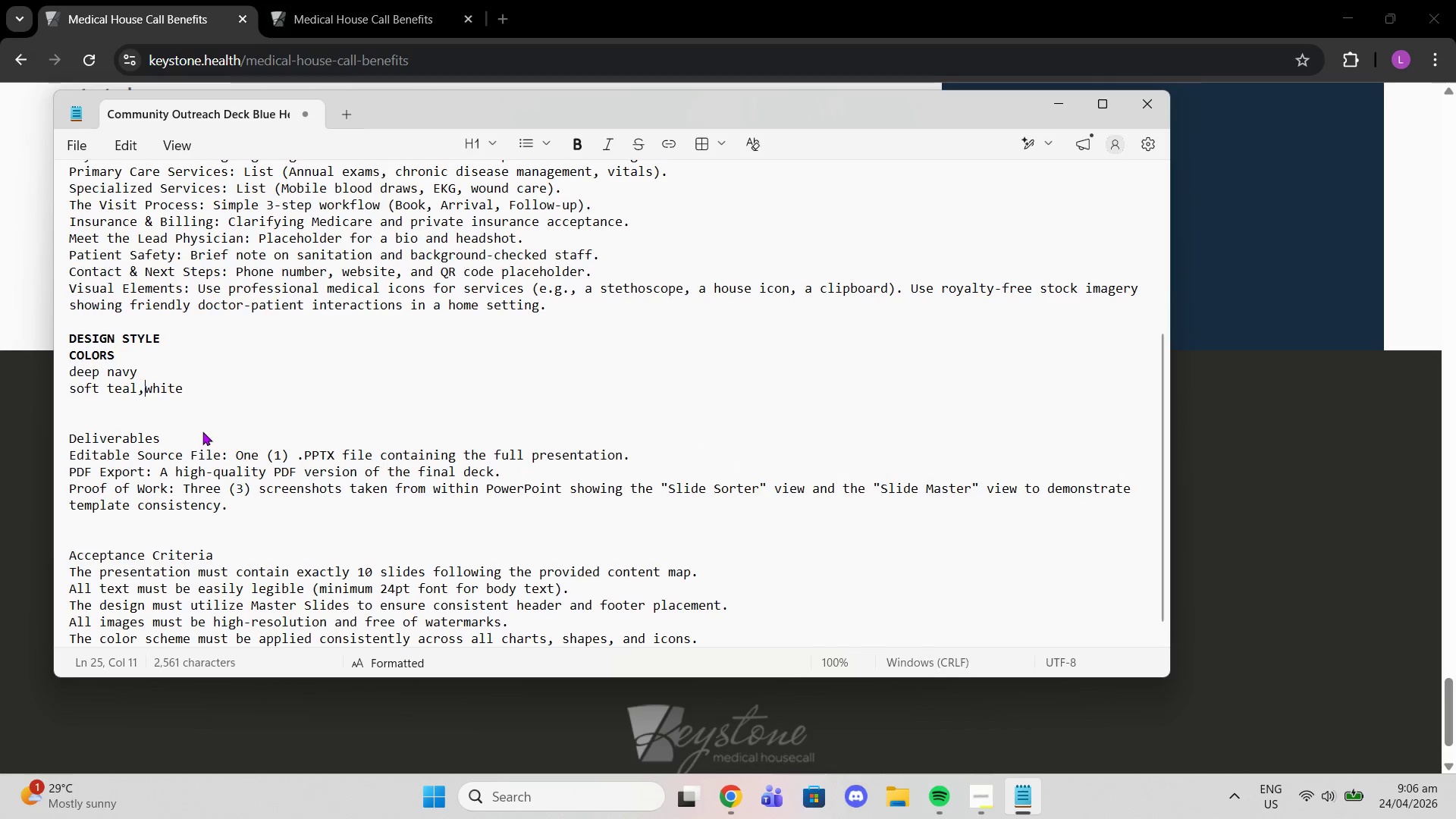 
key(Backspace)
 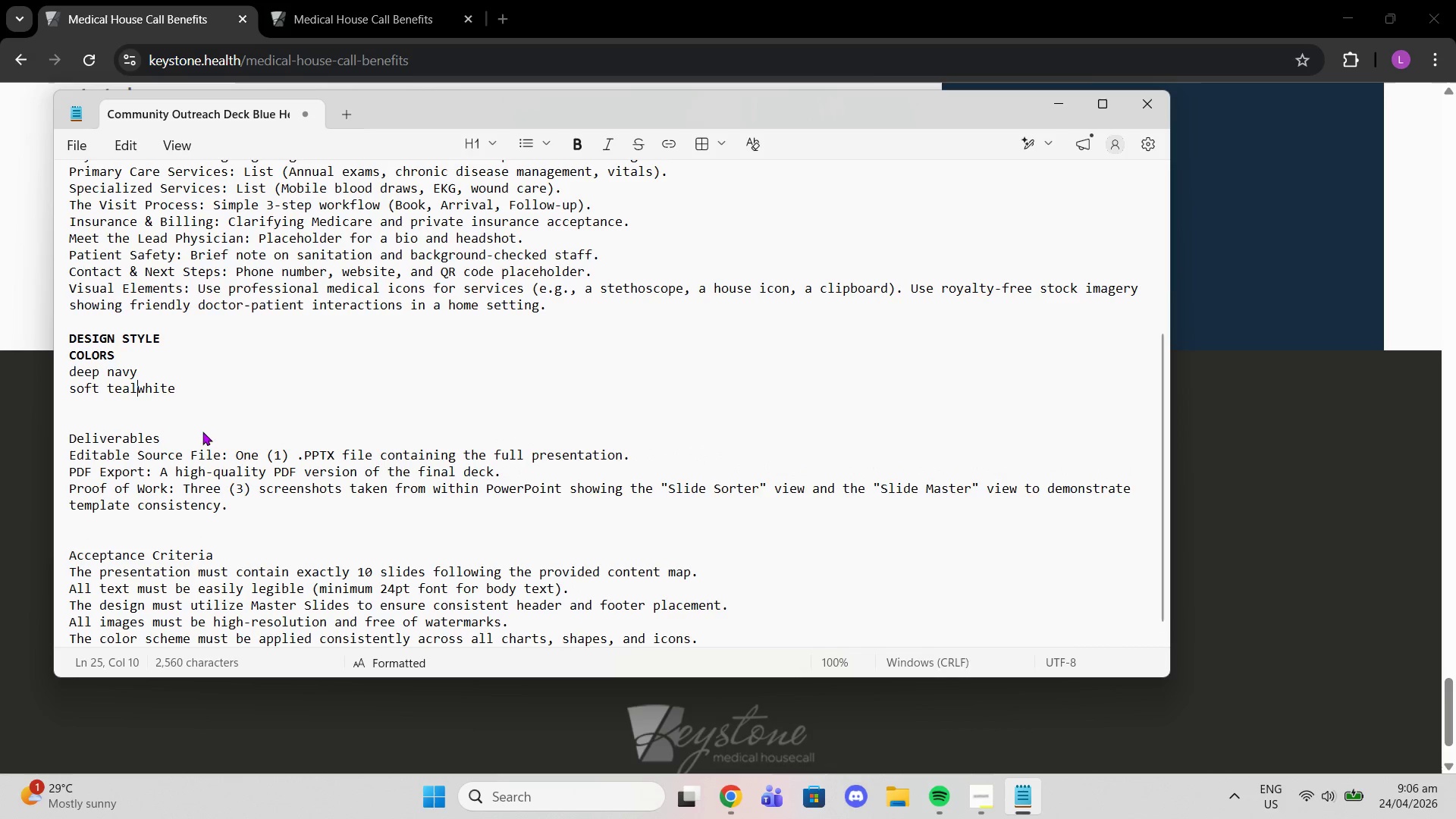 
key(Backspace)
 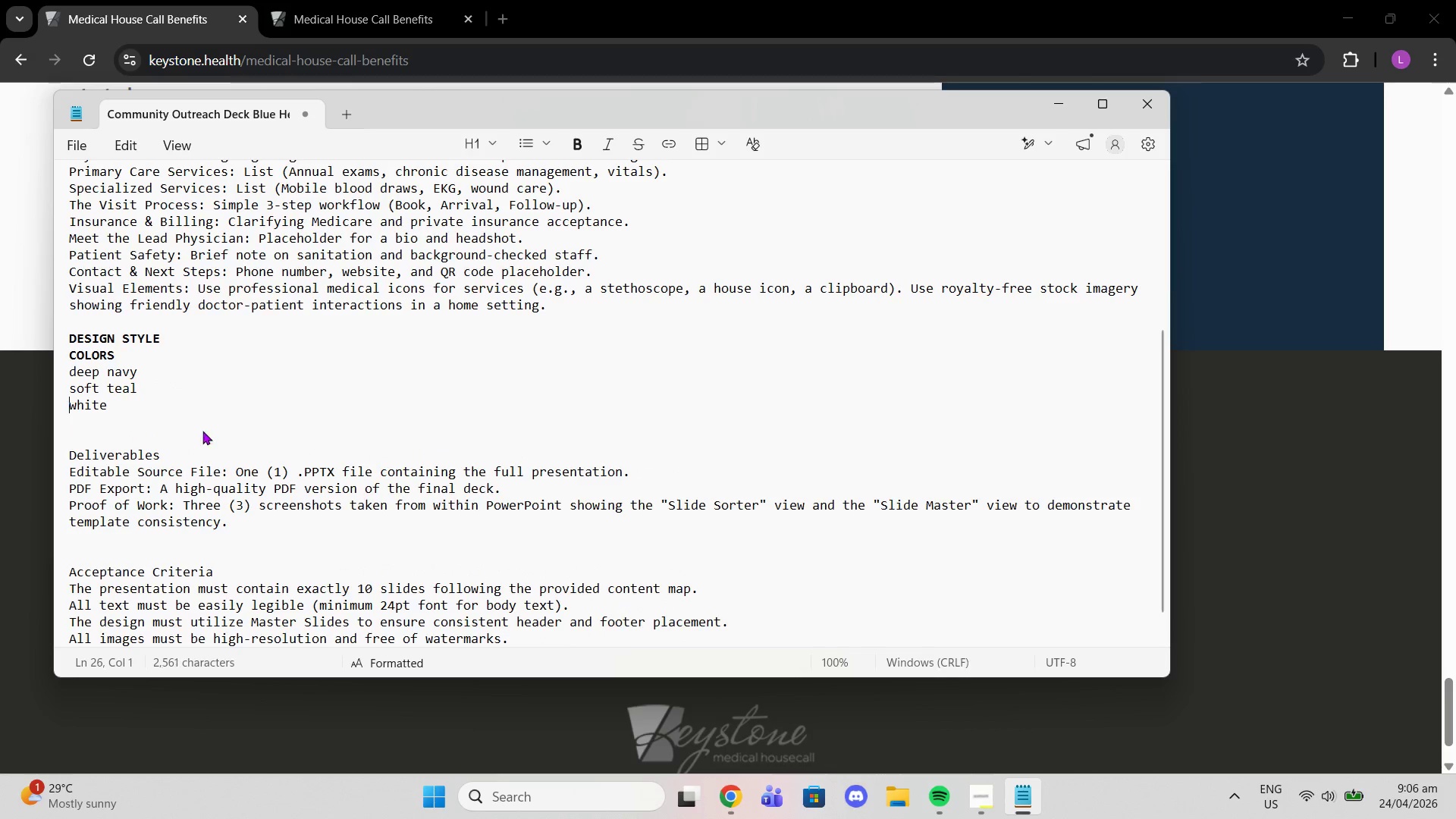 
key(Enter)
 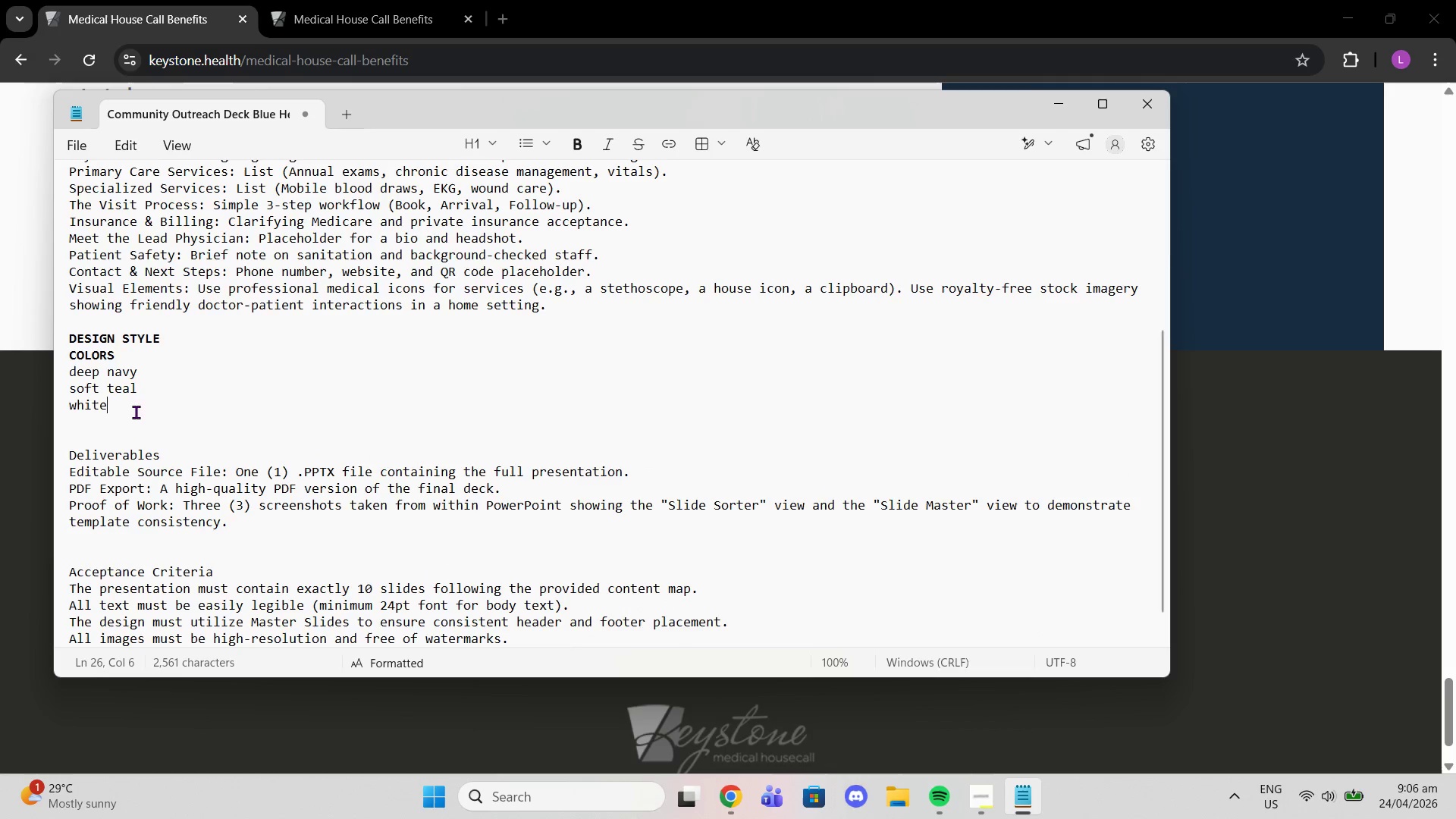 
left_click_drag(start_coordinate=[136, 412], to_coordinate=[61, 375])
 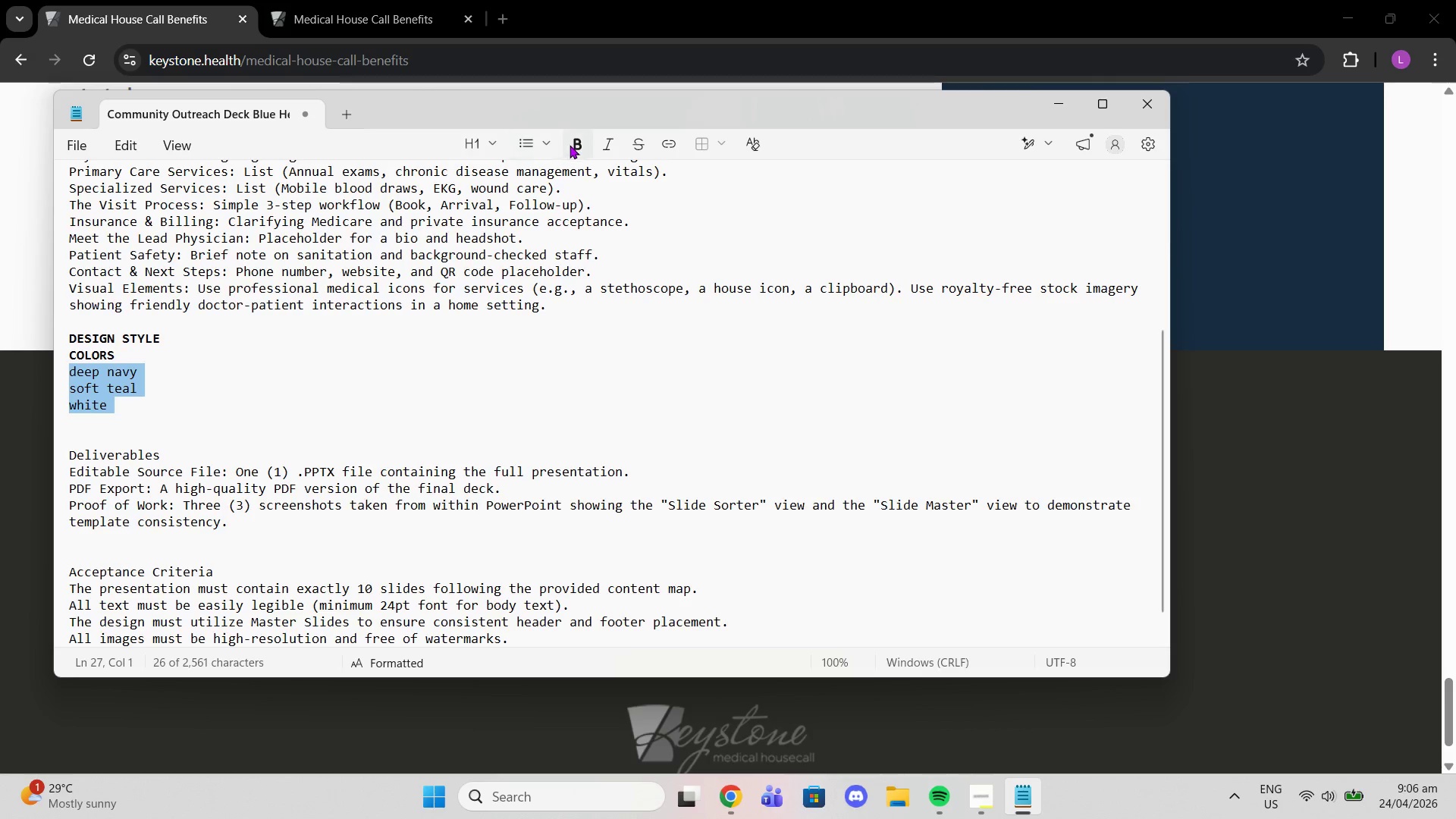 
left_click([572, 145])
 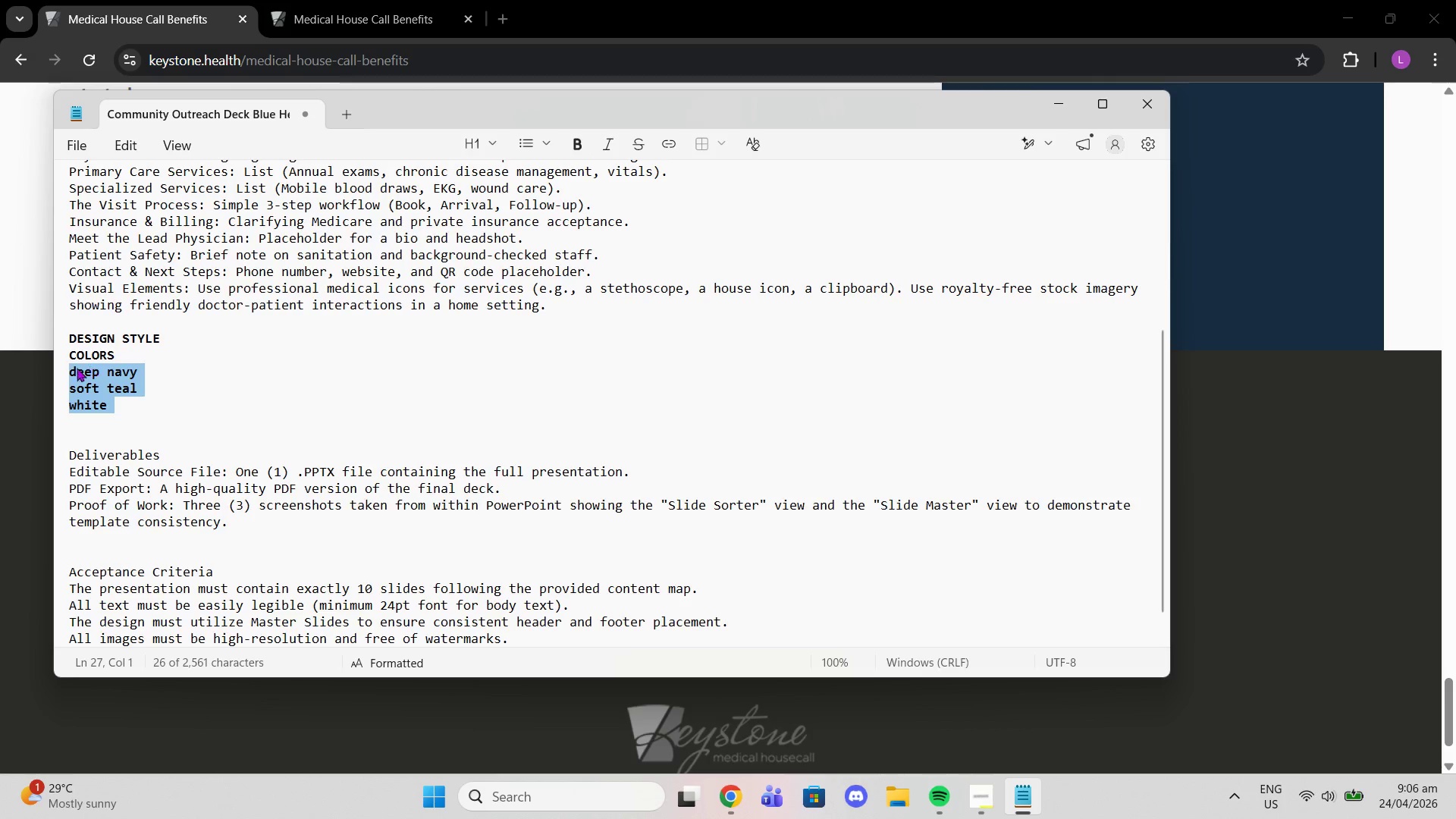 
left_click([77, 379])
 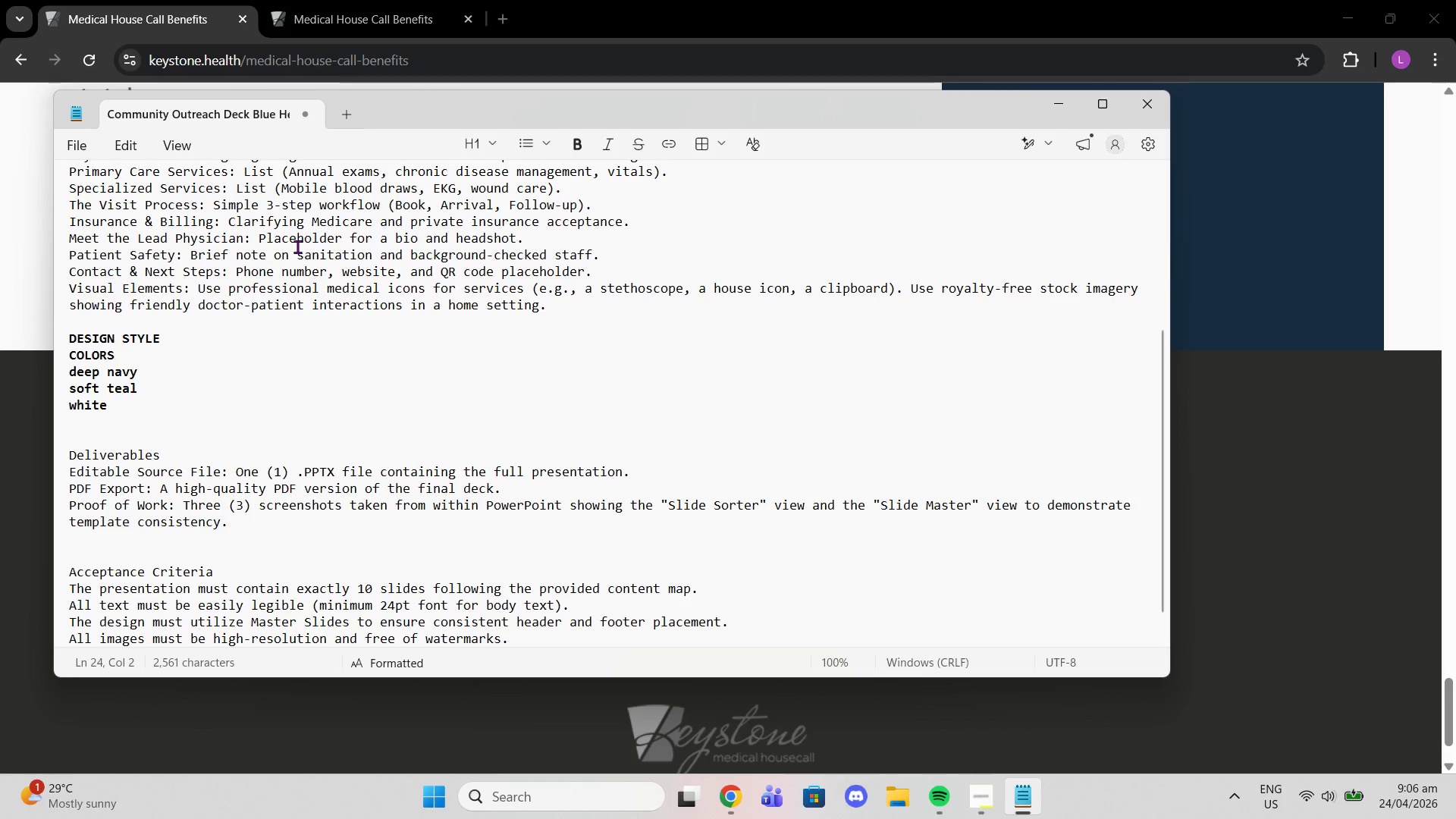 
key(Backspace)
 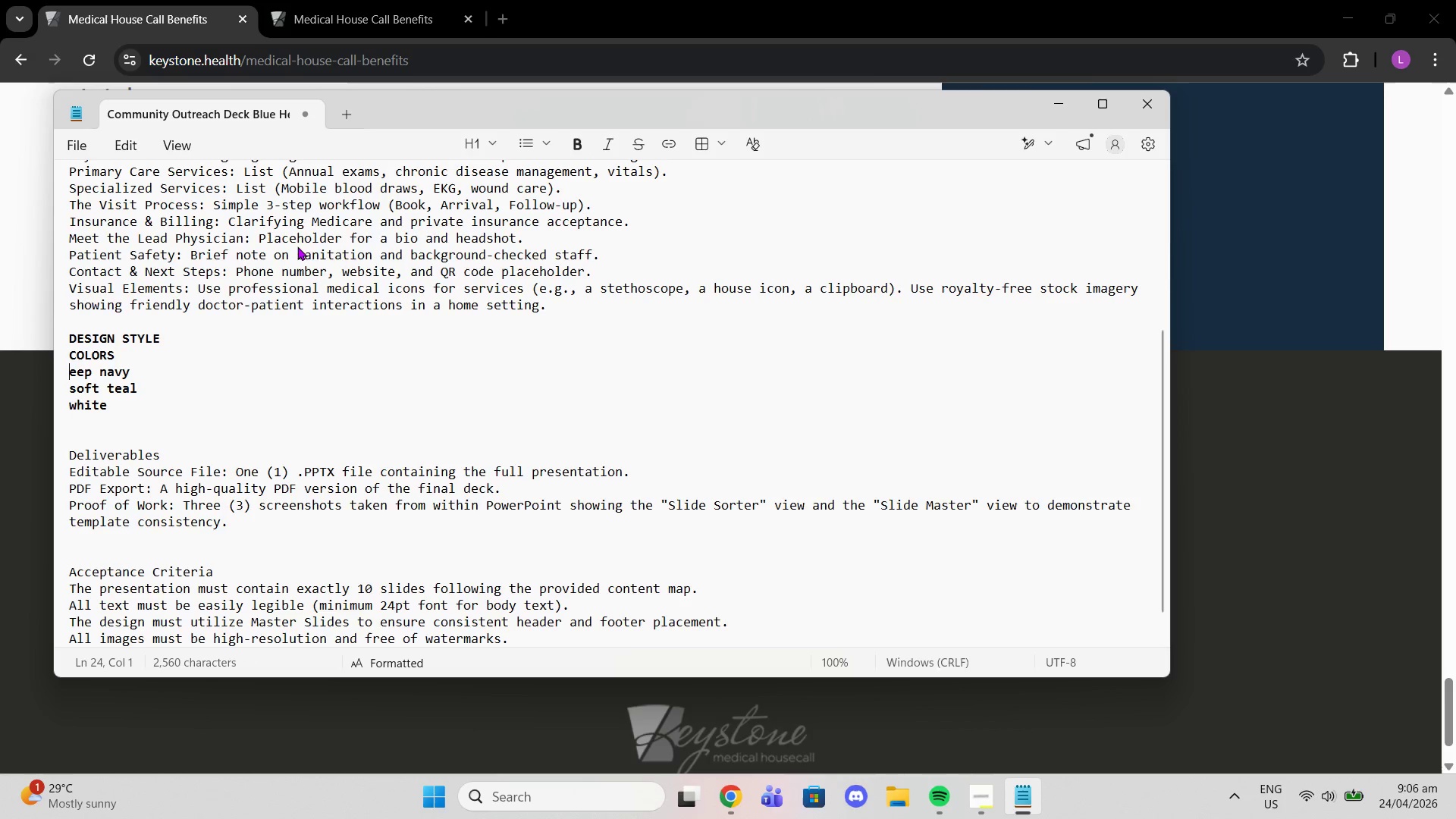 
key(Shift+ShiftLeft)
 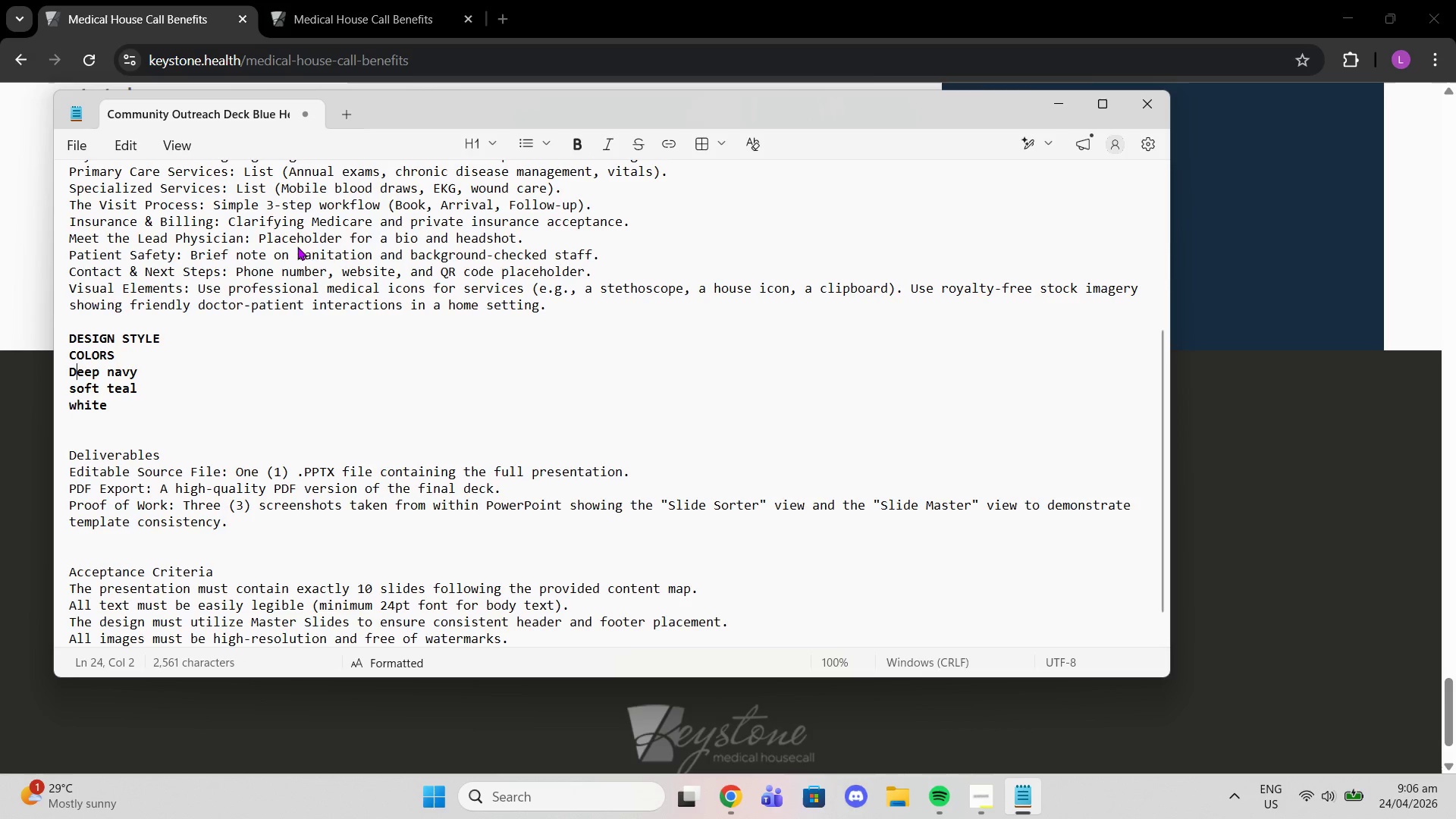 
key(Shift+D)
 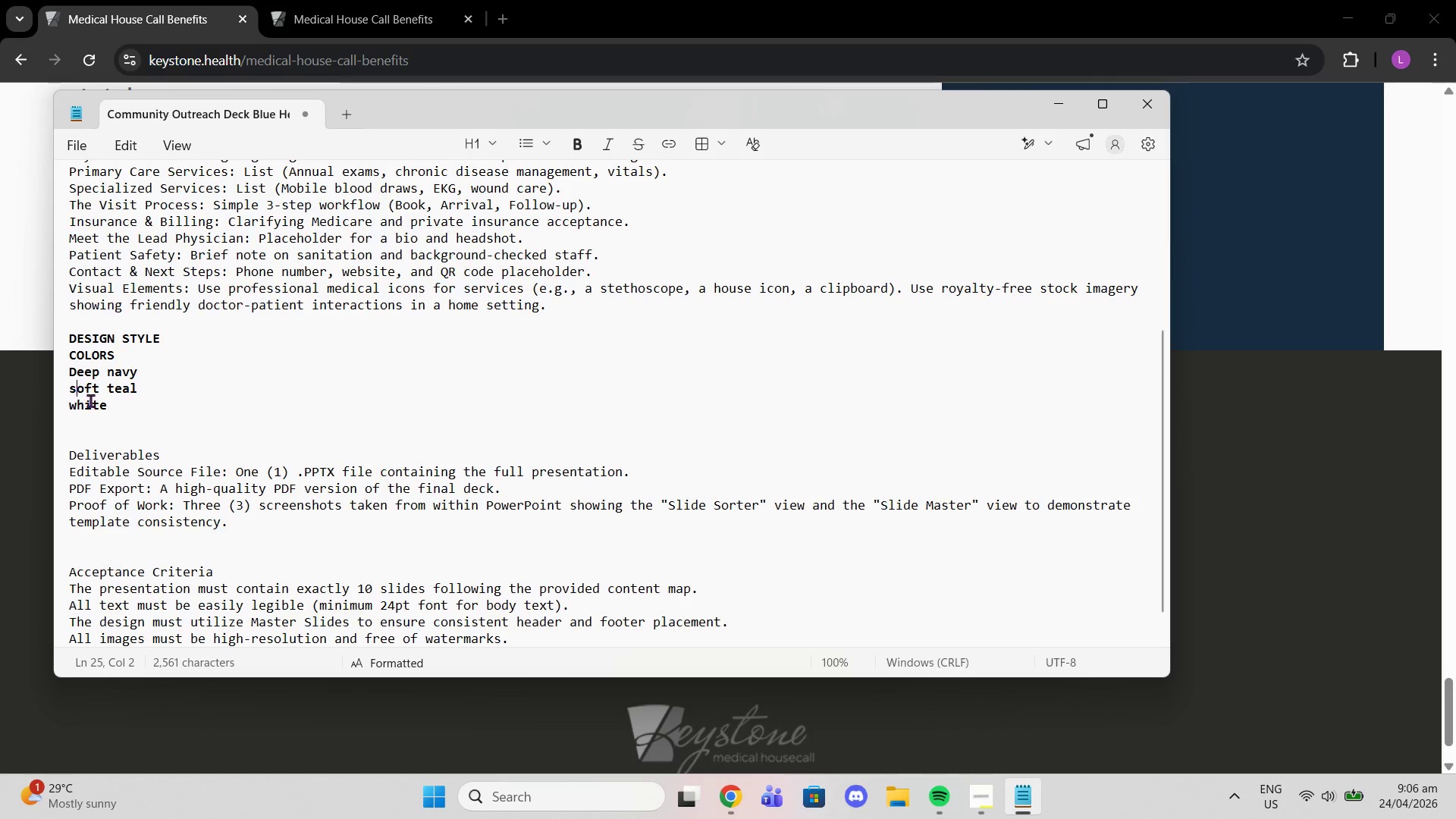 
key(Backspace)
 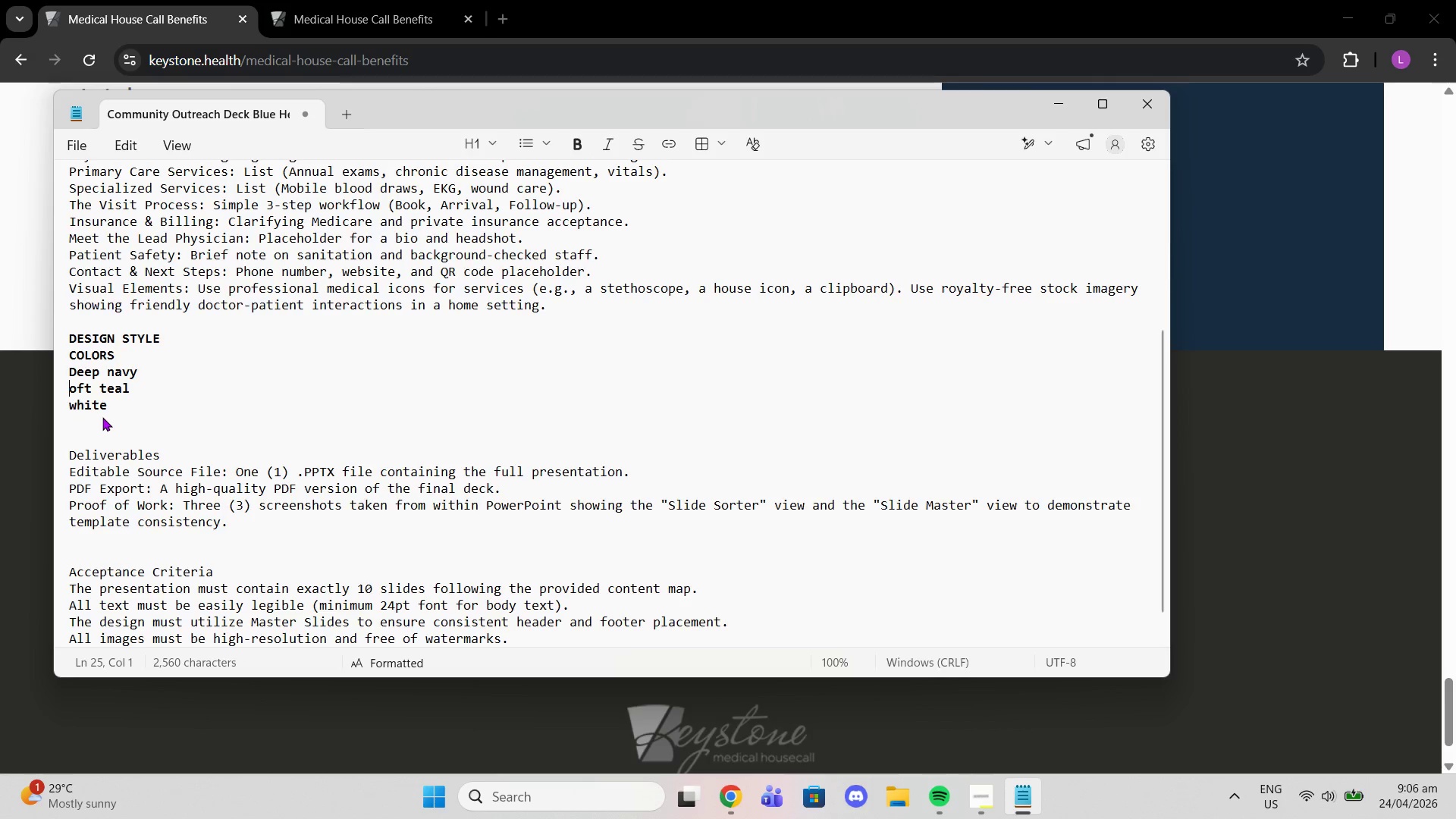 
key(Shift+S)
 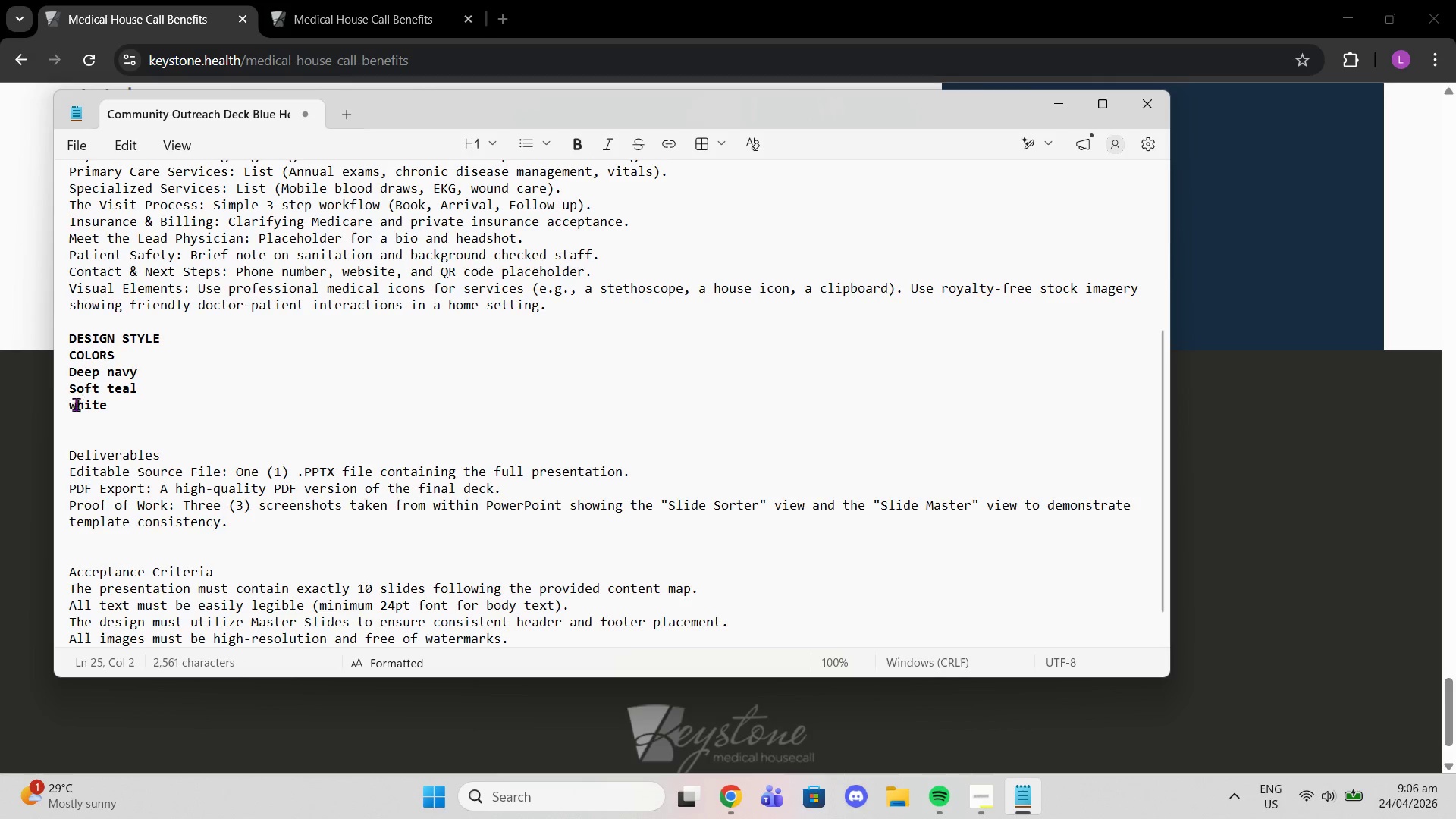 
left_click([83, 404])
 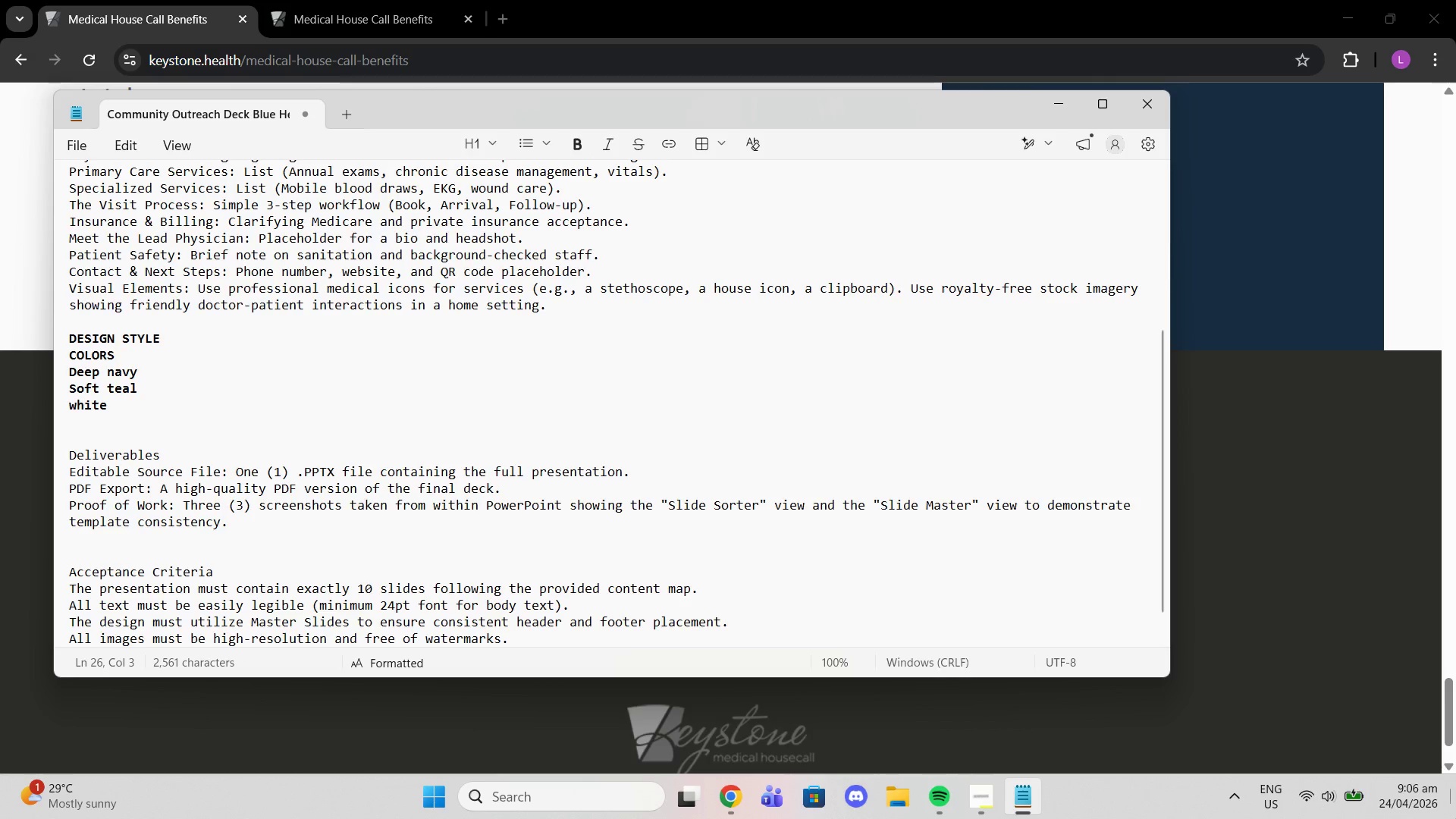 
key(ArrowLeft)
 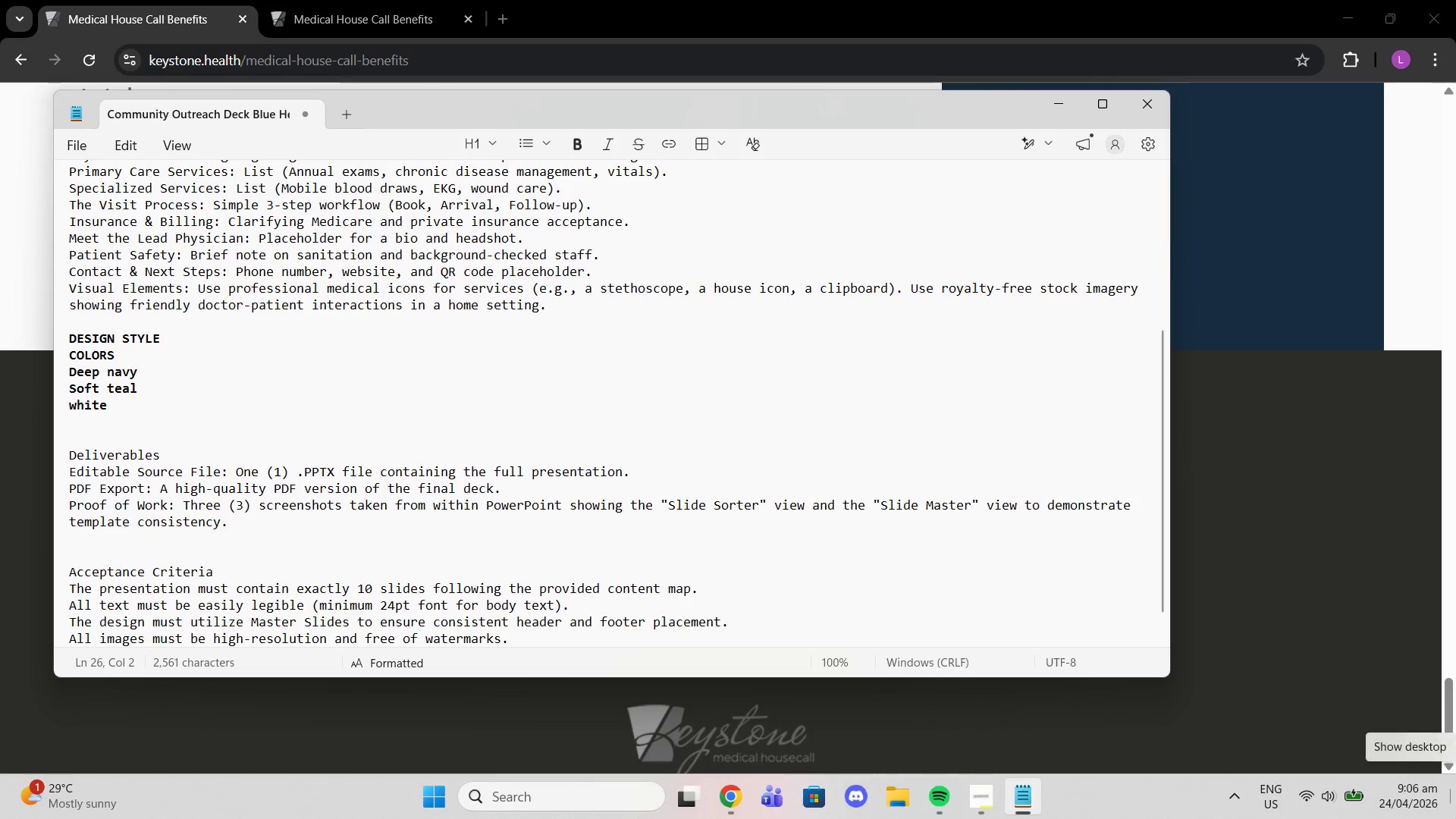 
key(Backspace)
 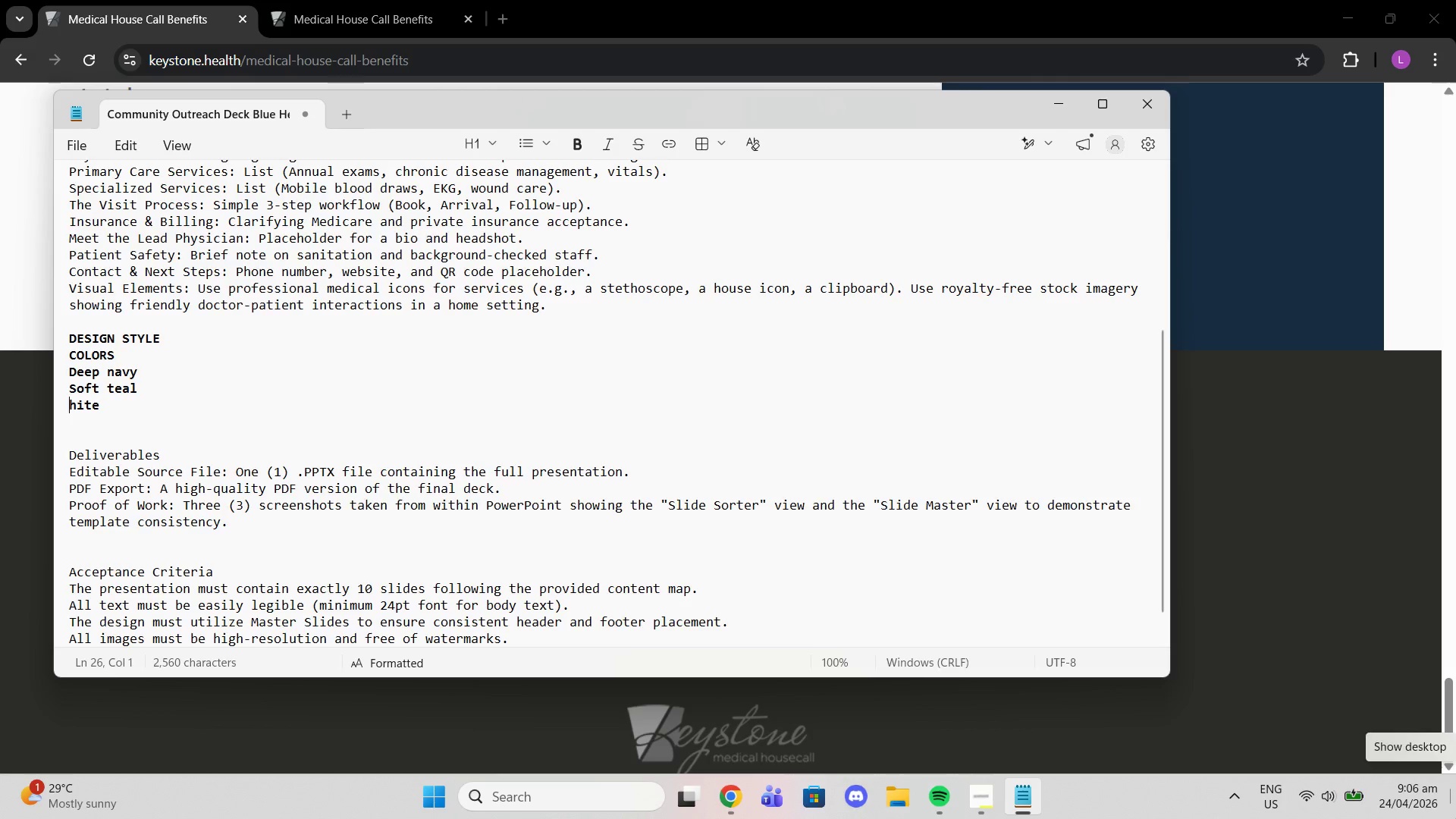 
key(Shift+W)
 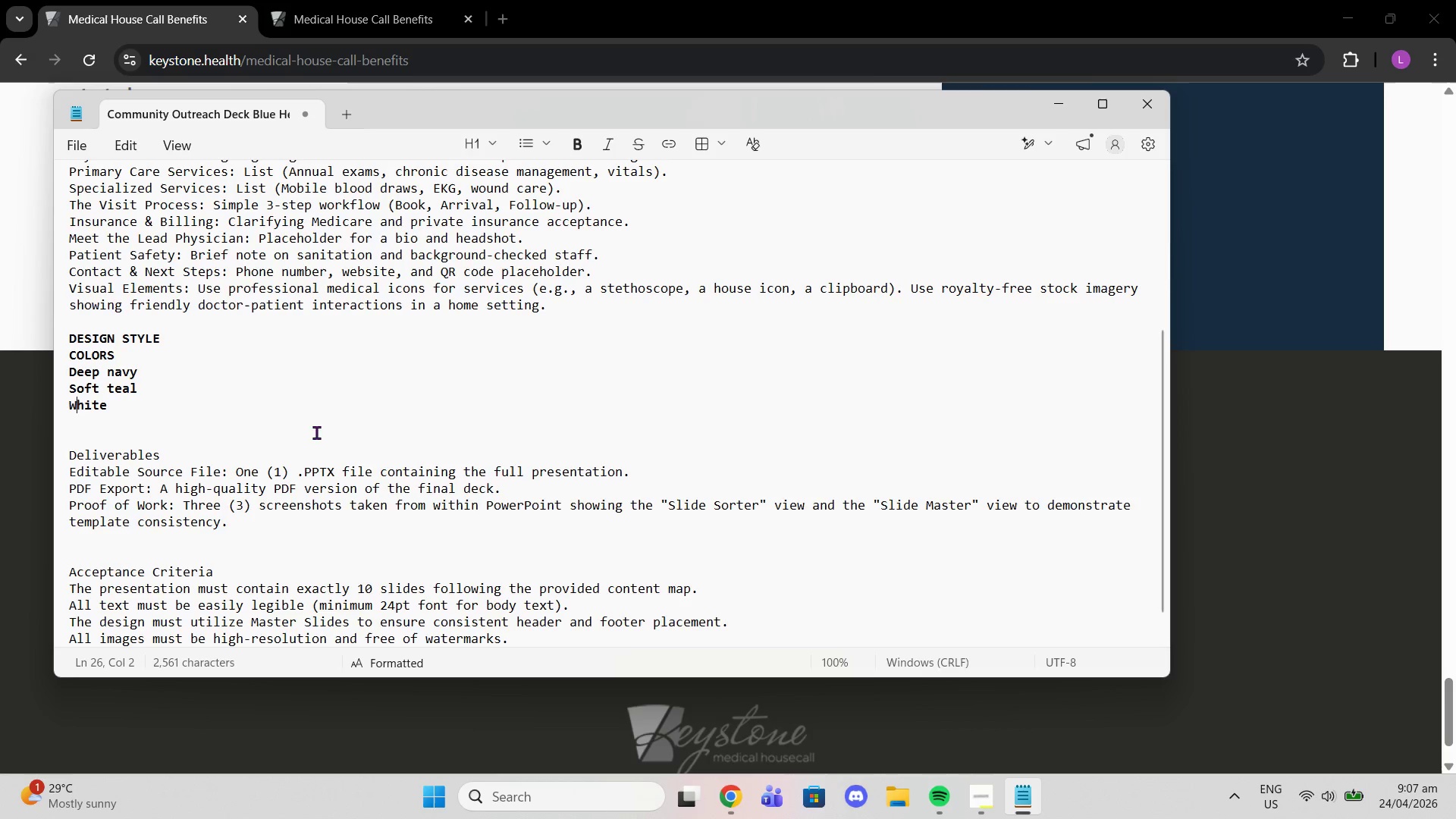 
double_click([295, 379])
 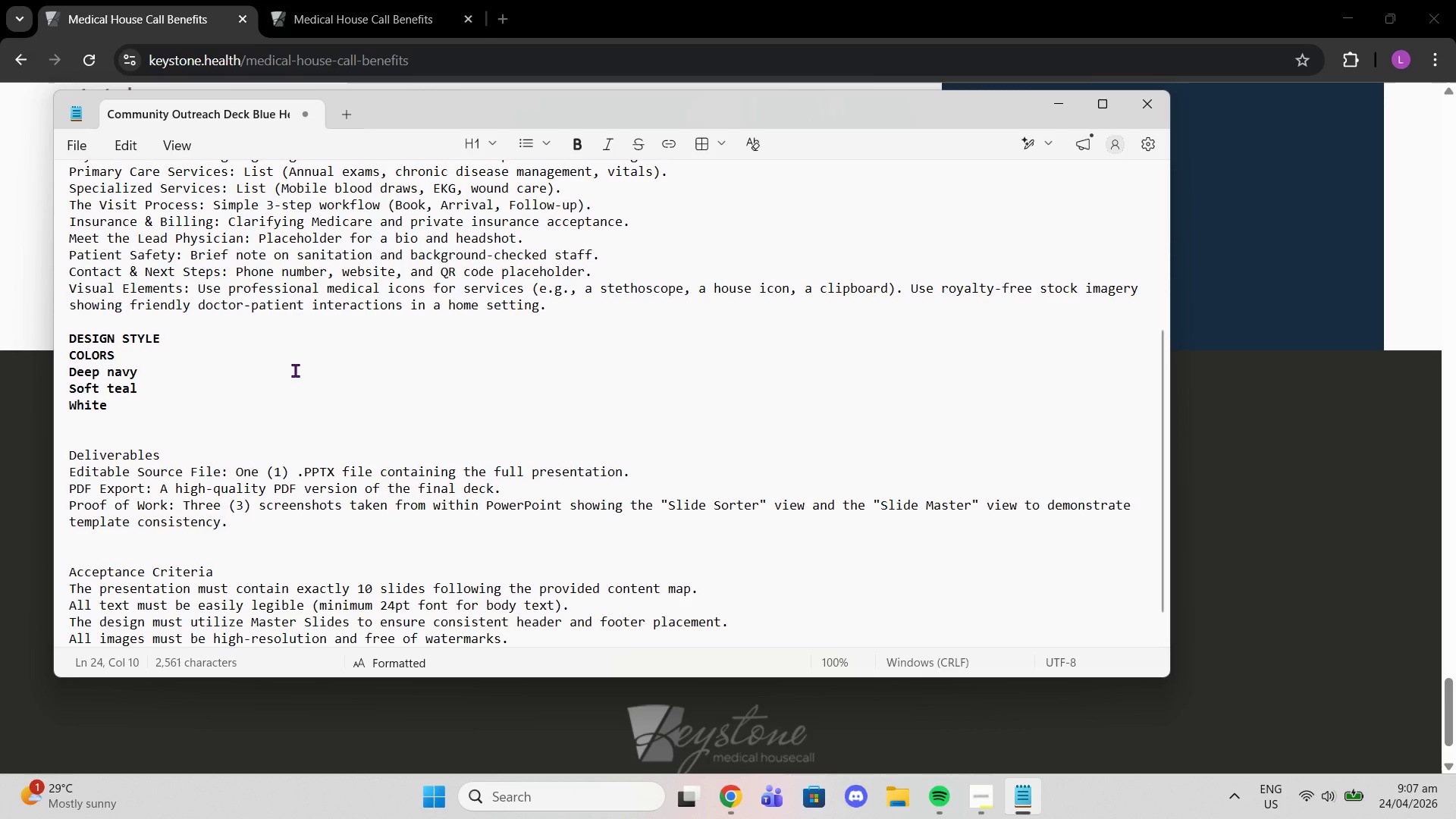 
key(Shift+Semicolon)
 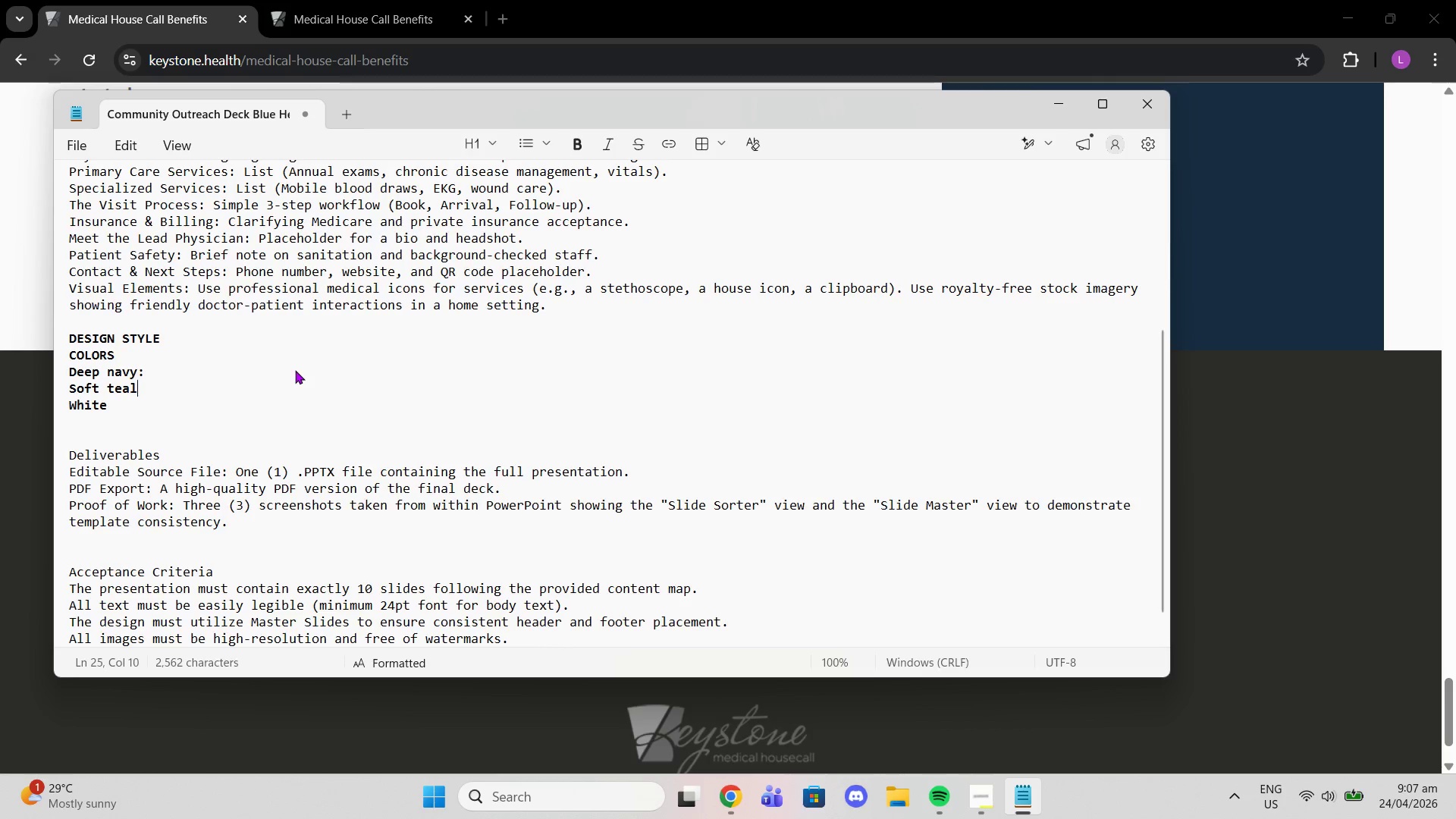 
key(ArrowDown)
 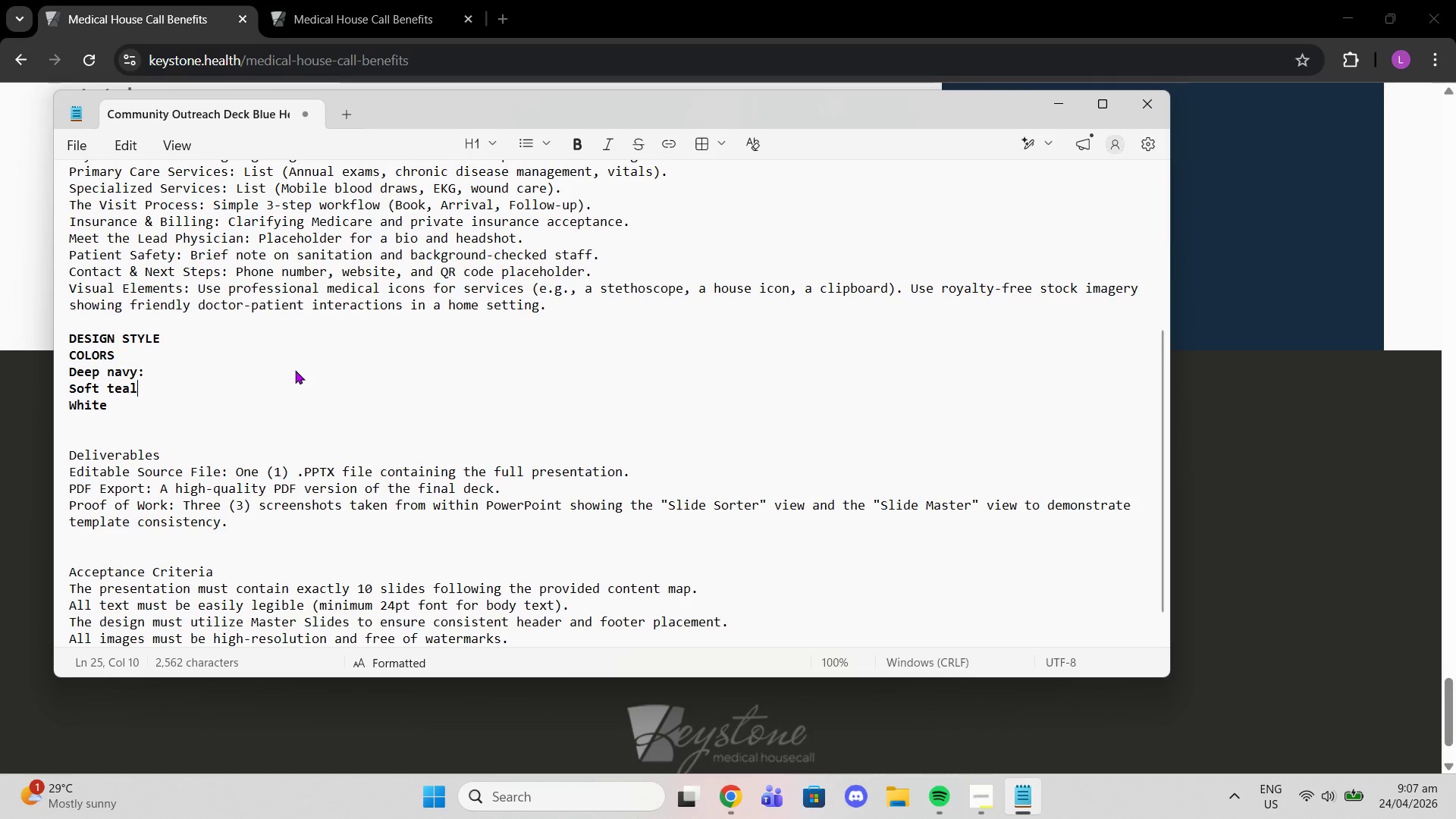 
key(Shift+Semicolon)
 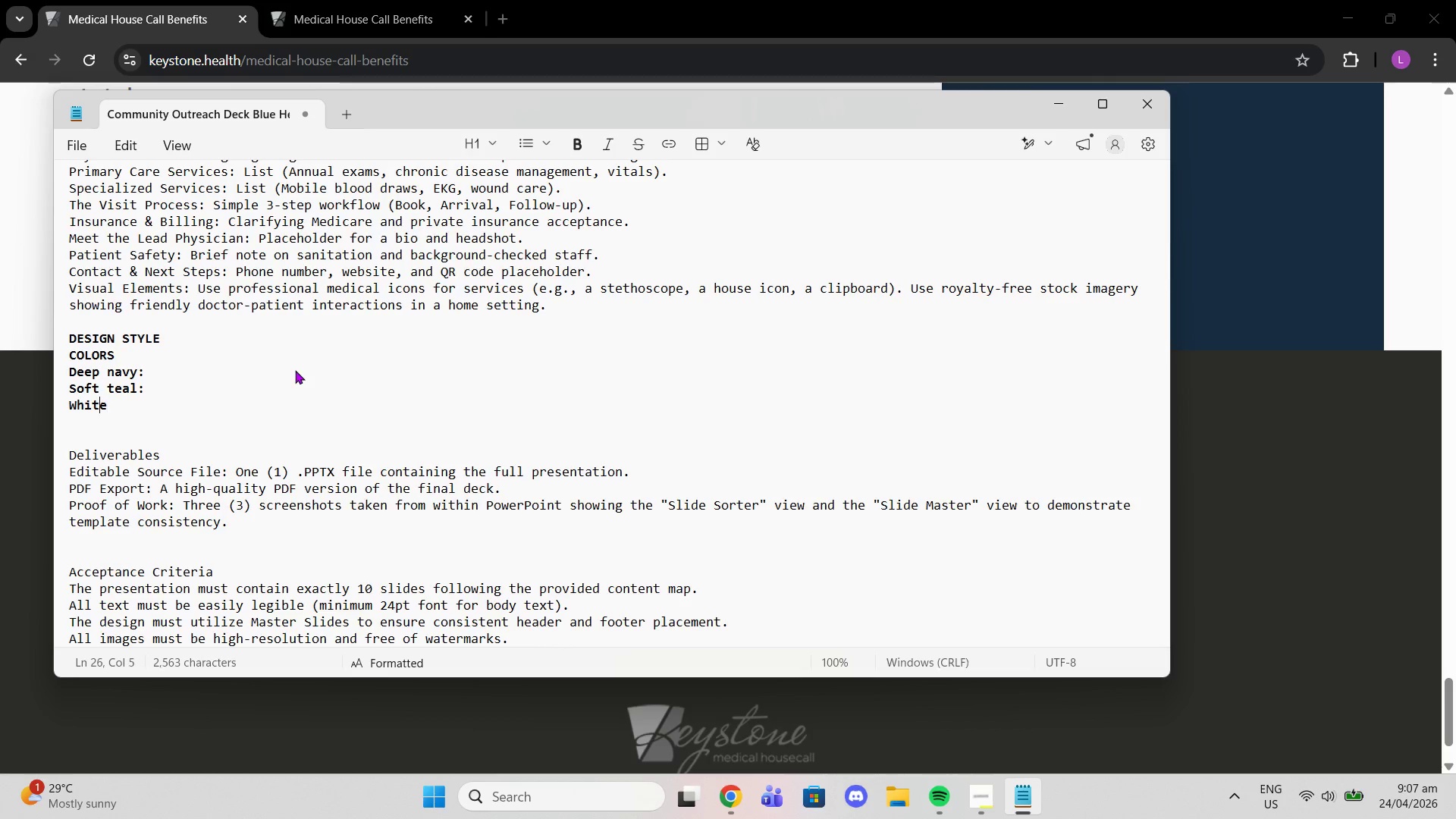 
key(ArrowDown)
 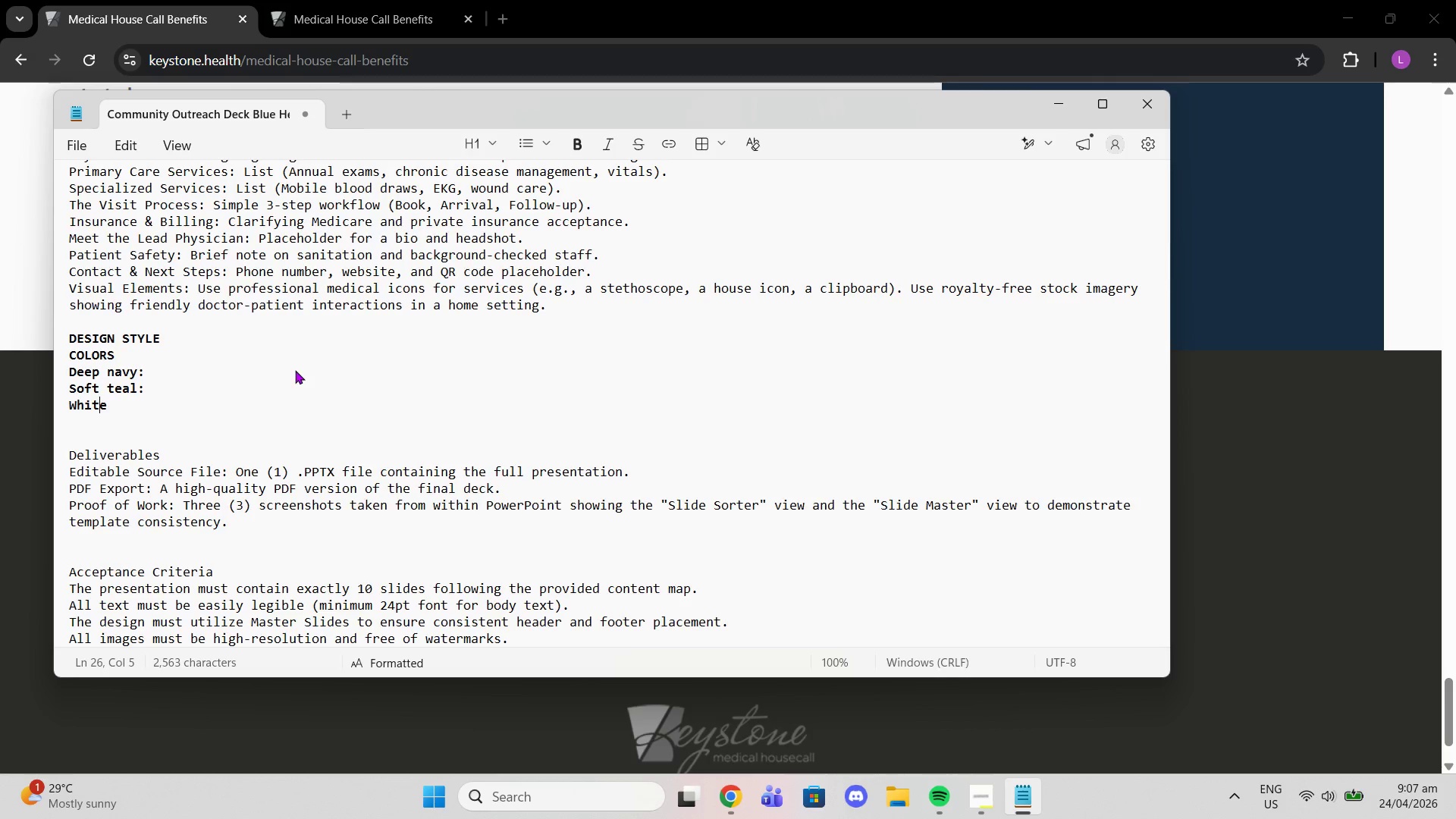 
key(ArrowRight)
 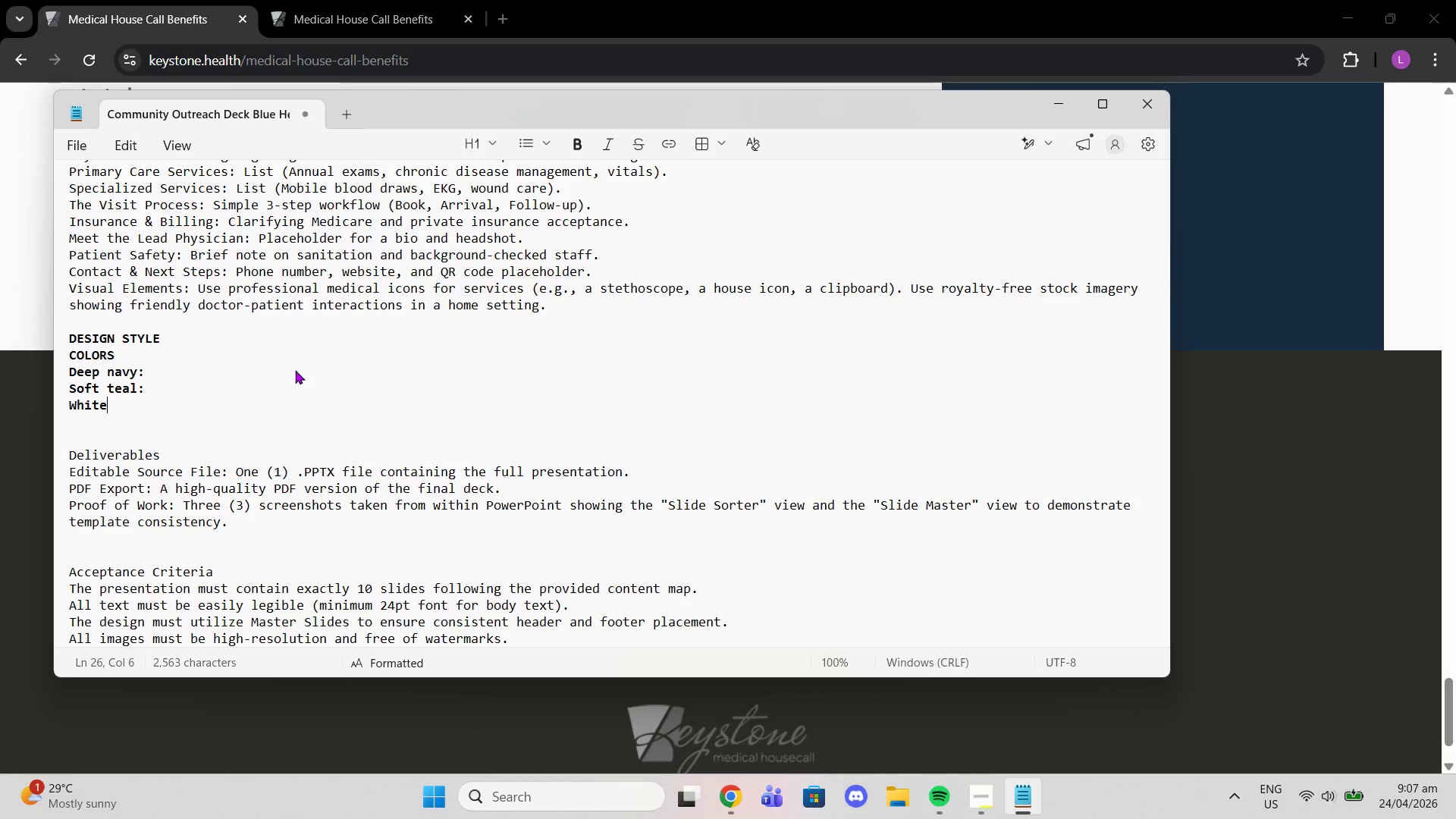 
key(Shift+Quote)
 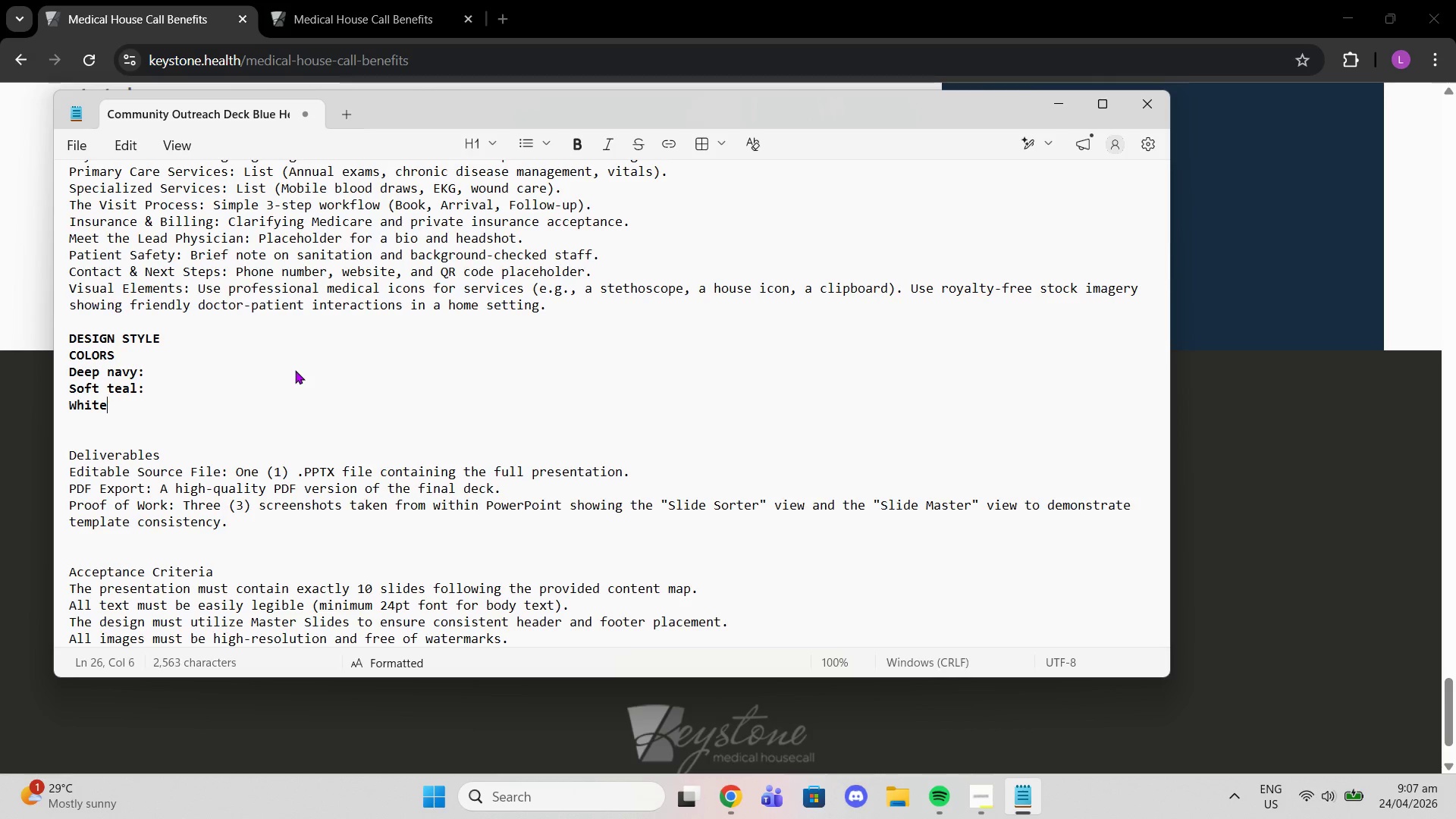 
key(Shift+Backspace)
 